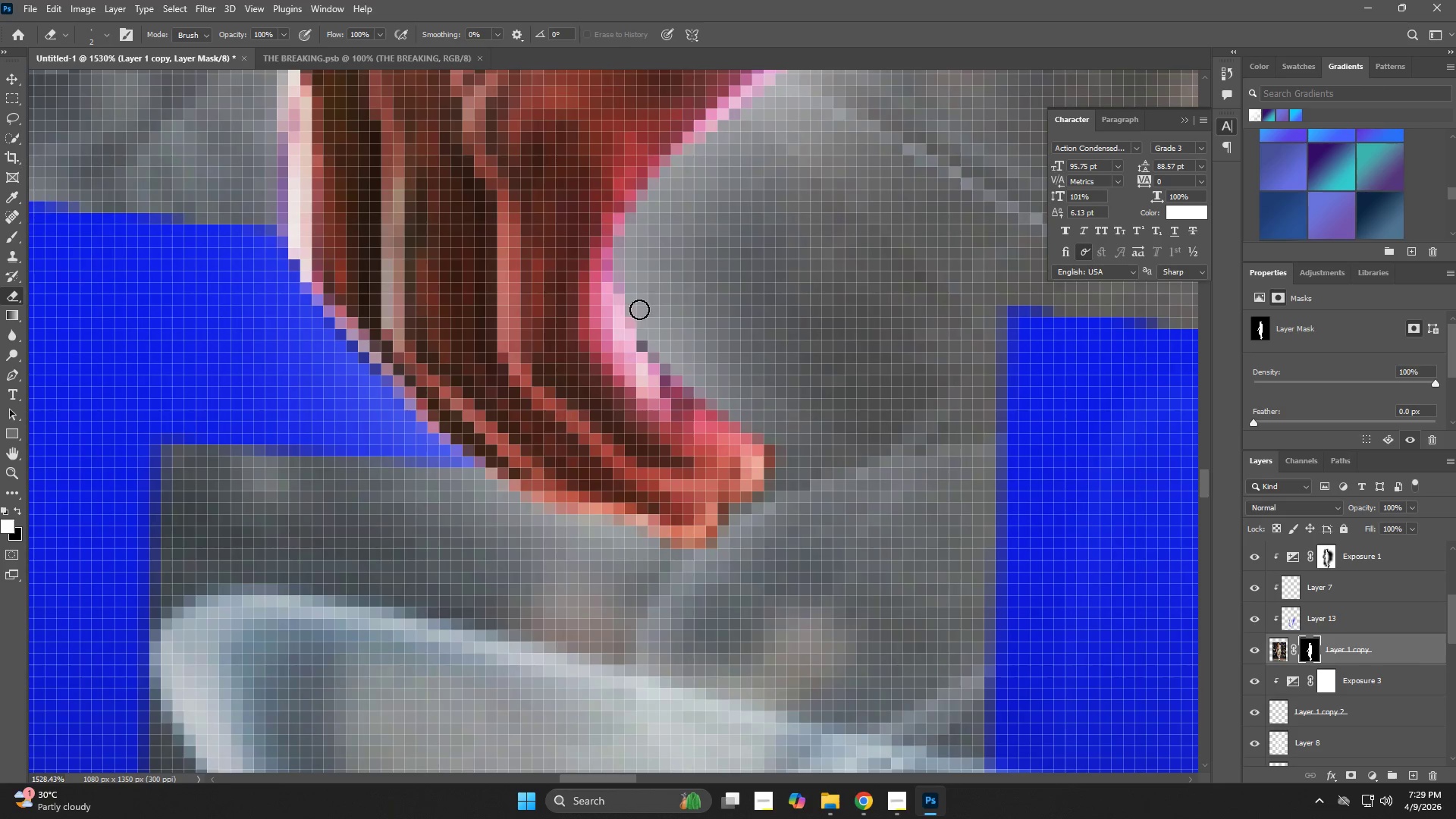 
left_click_drag(start_coordinate=[639, 309], to_coordinate=[671, 359])
 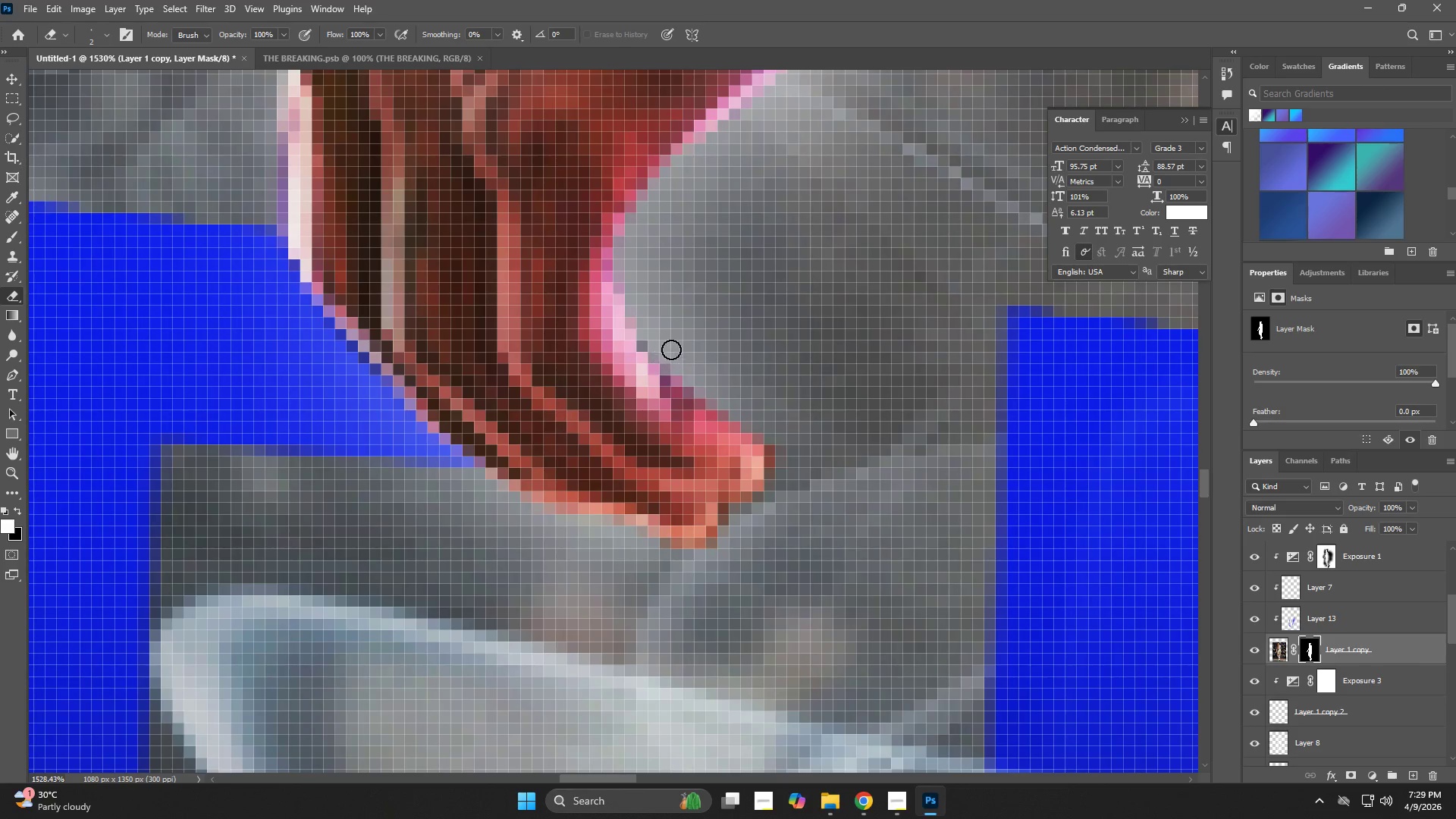 
hold_key(key=AltLeft, duration=0.33)
 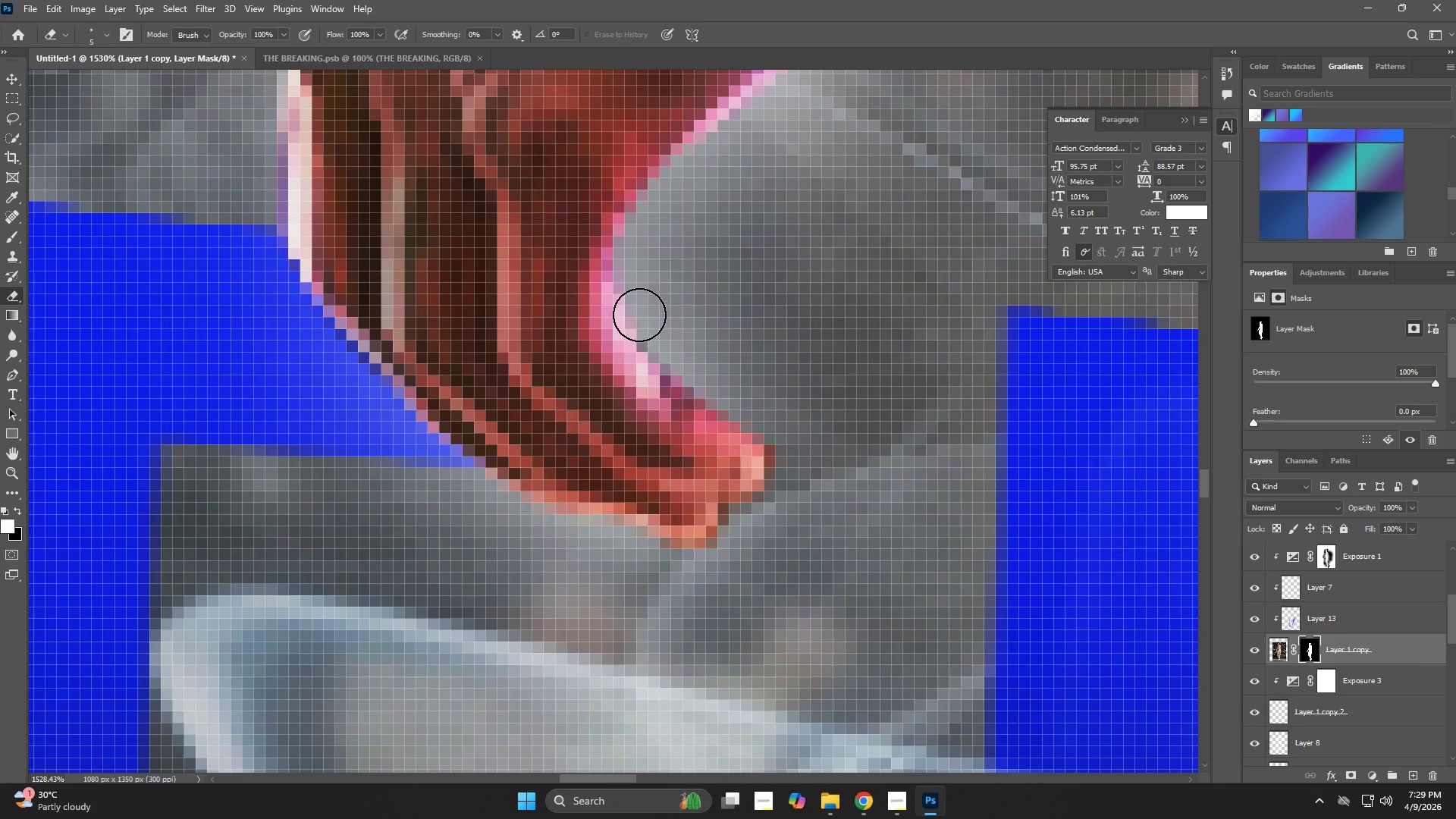 
left_click_drag(start_coordinate=[639, 315], to_coordinate=[704, 582])
 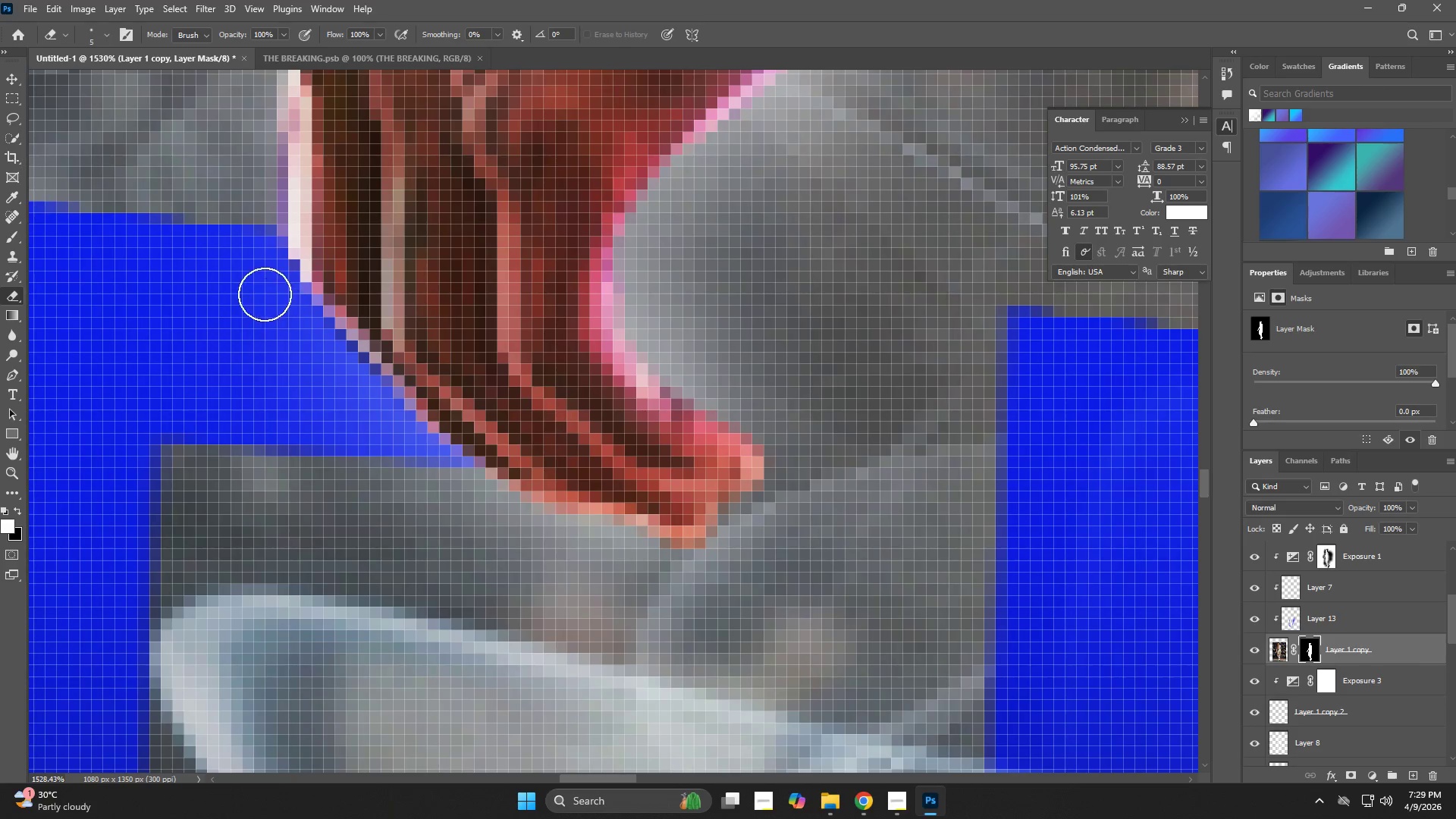 
left_click_drag(start_coordinate=[264, 281], to_coordinate=[533, 532])
 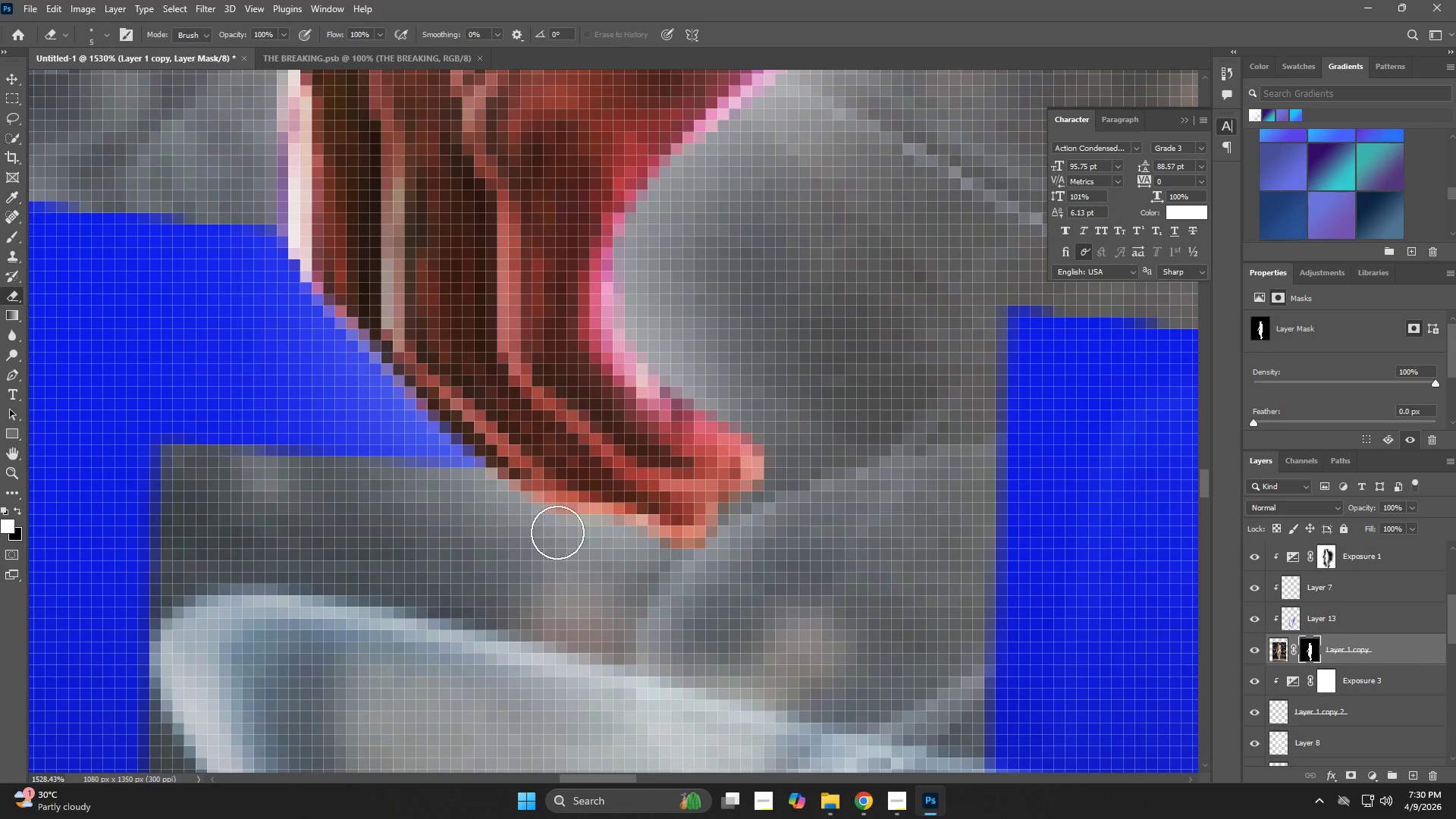 
type(zzbe)
 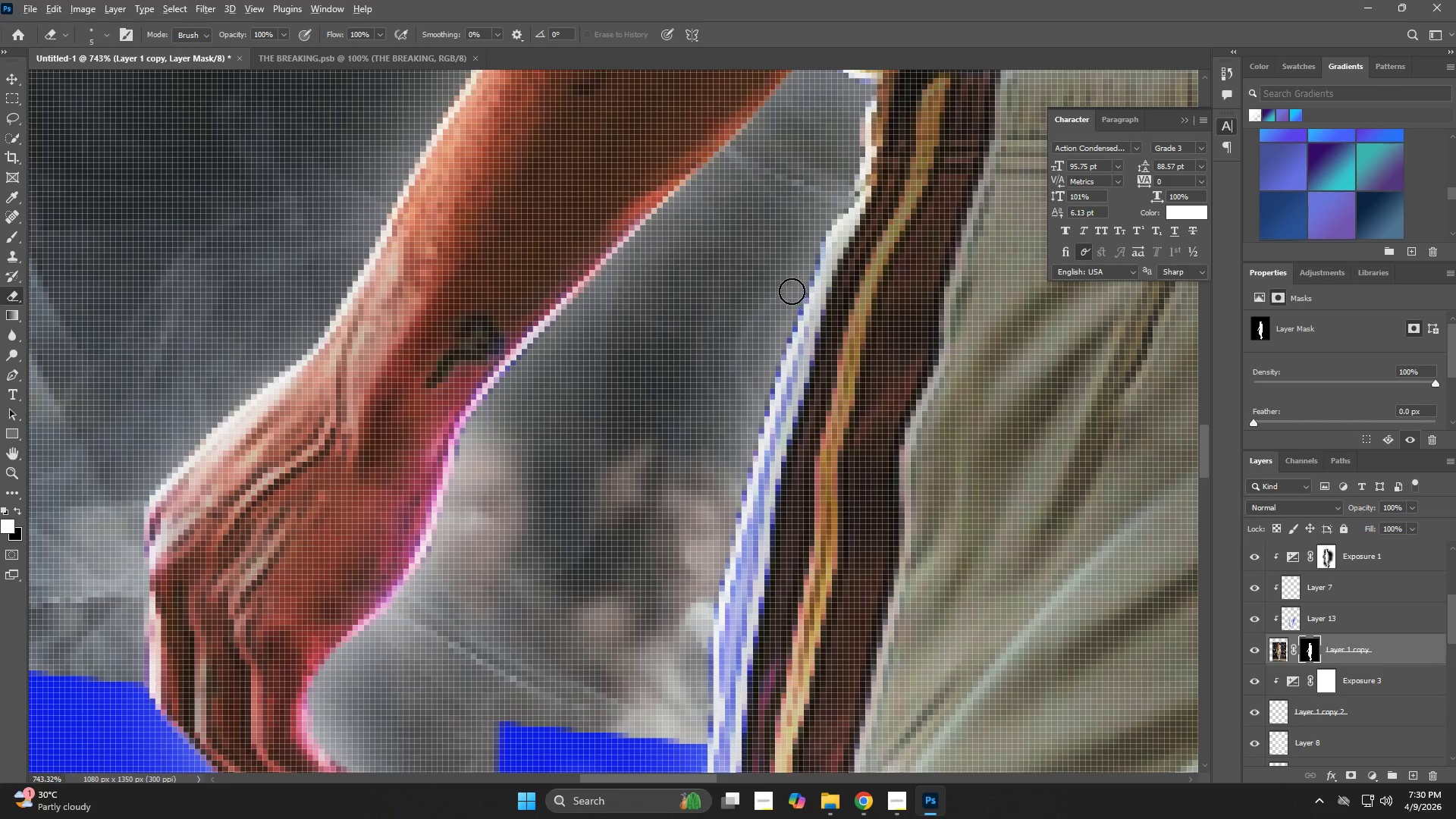 
left_click_drag(start_coordinate=[710, 535], to_coordinate=[615, 567])
 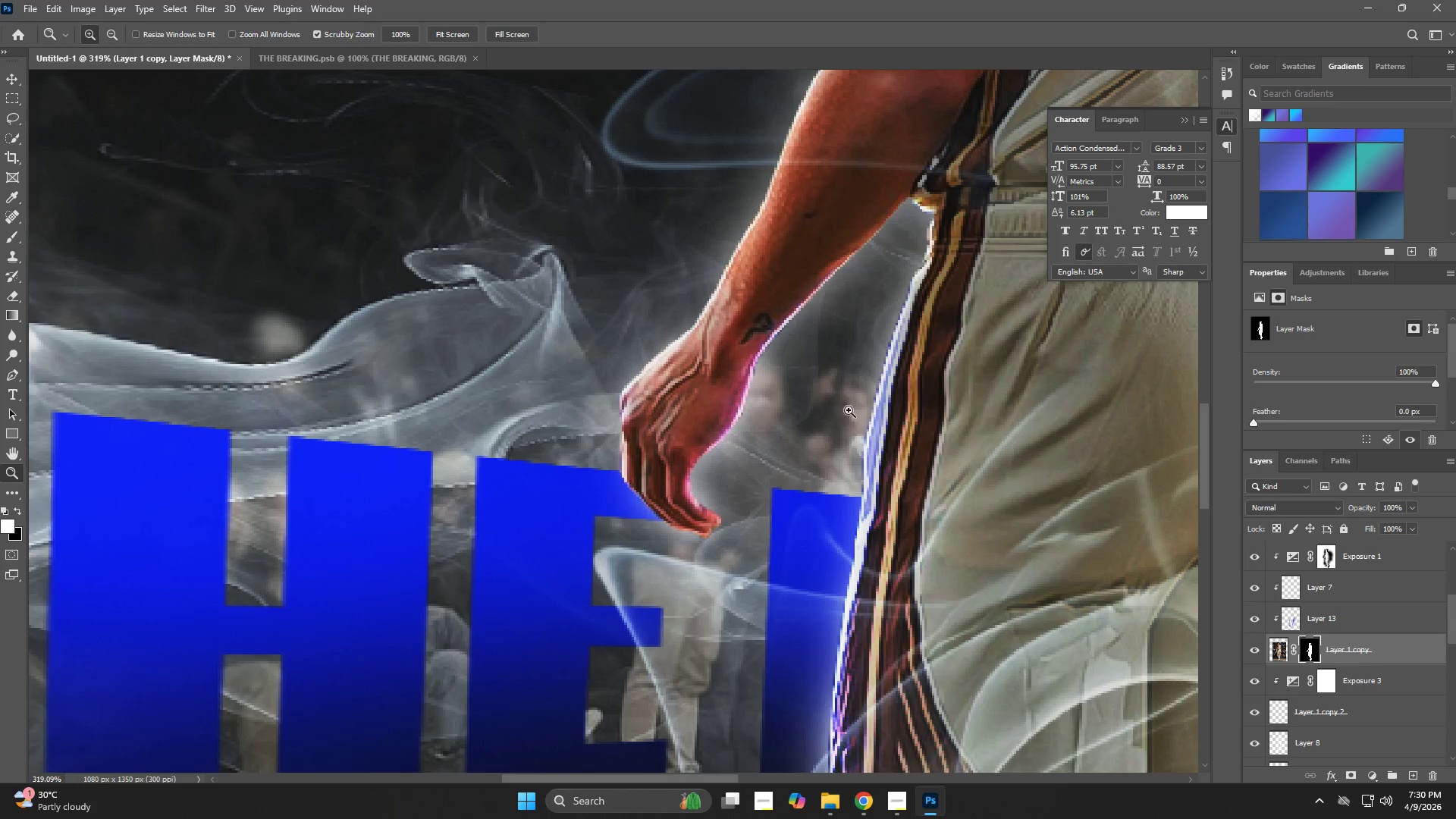 
hold_key(key=Space, duration=0.64)
 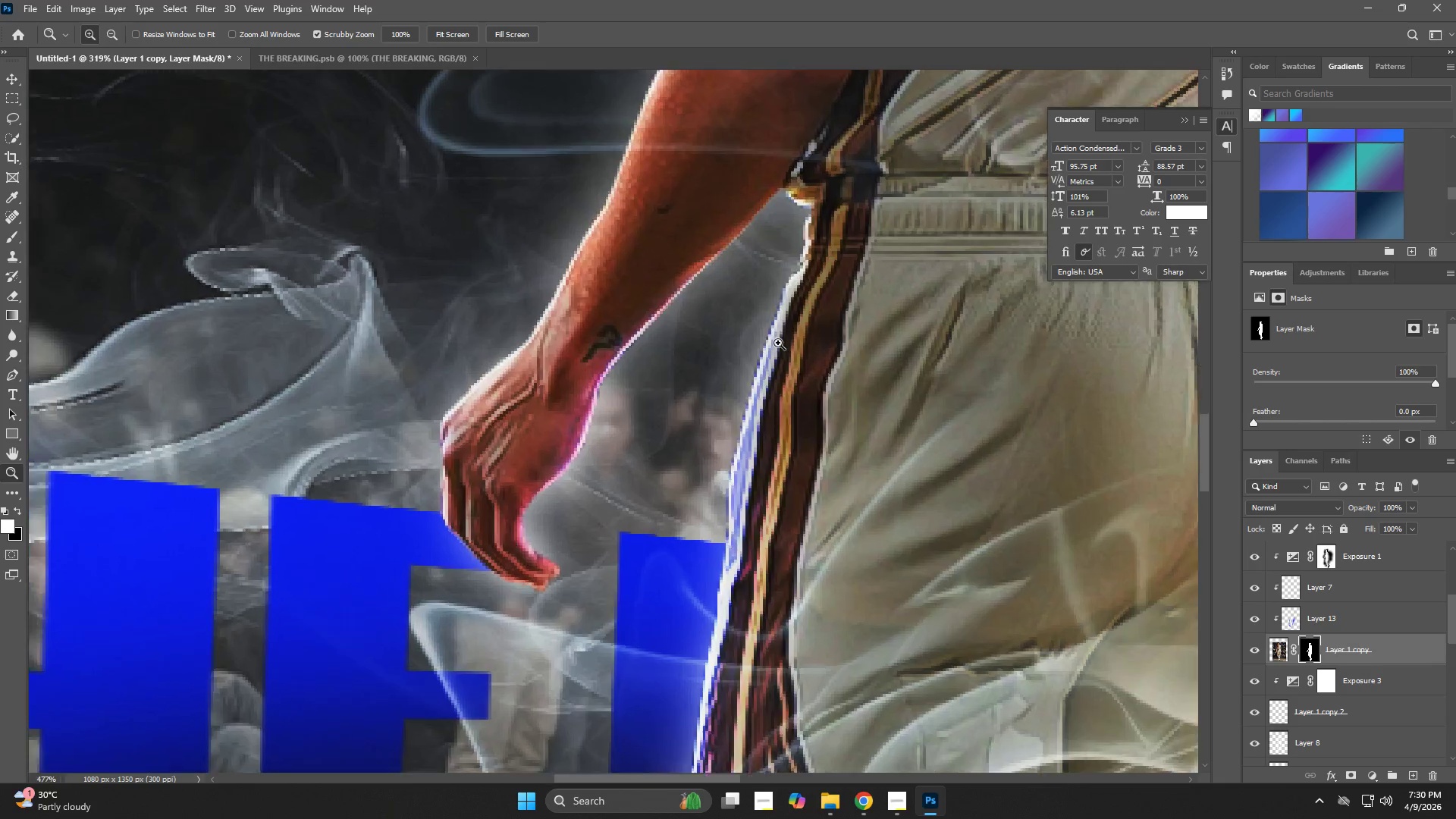 
left_click_drag(start_coordinate=[860, 385], to_coordinate=[727, 399])
 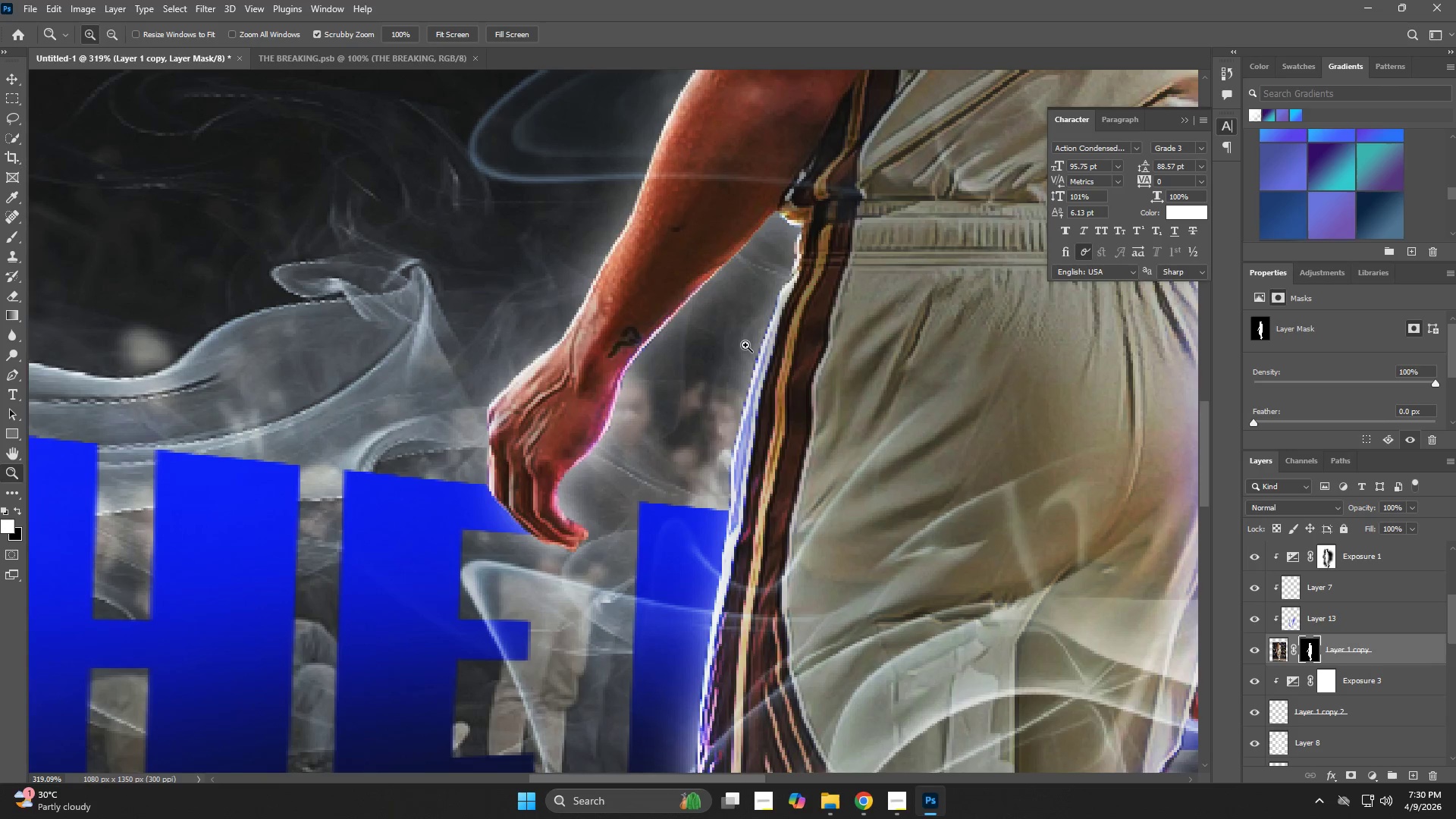 
left_click_drag(start_coordinate=[745, 336], to_coordinate=[801, 345])
 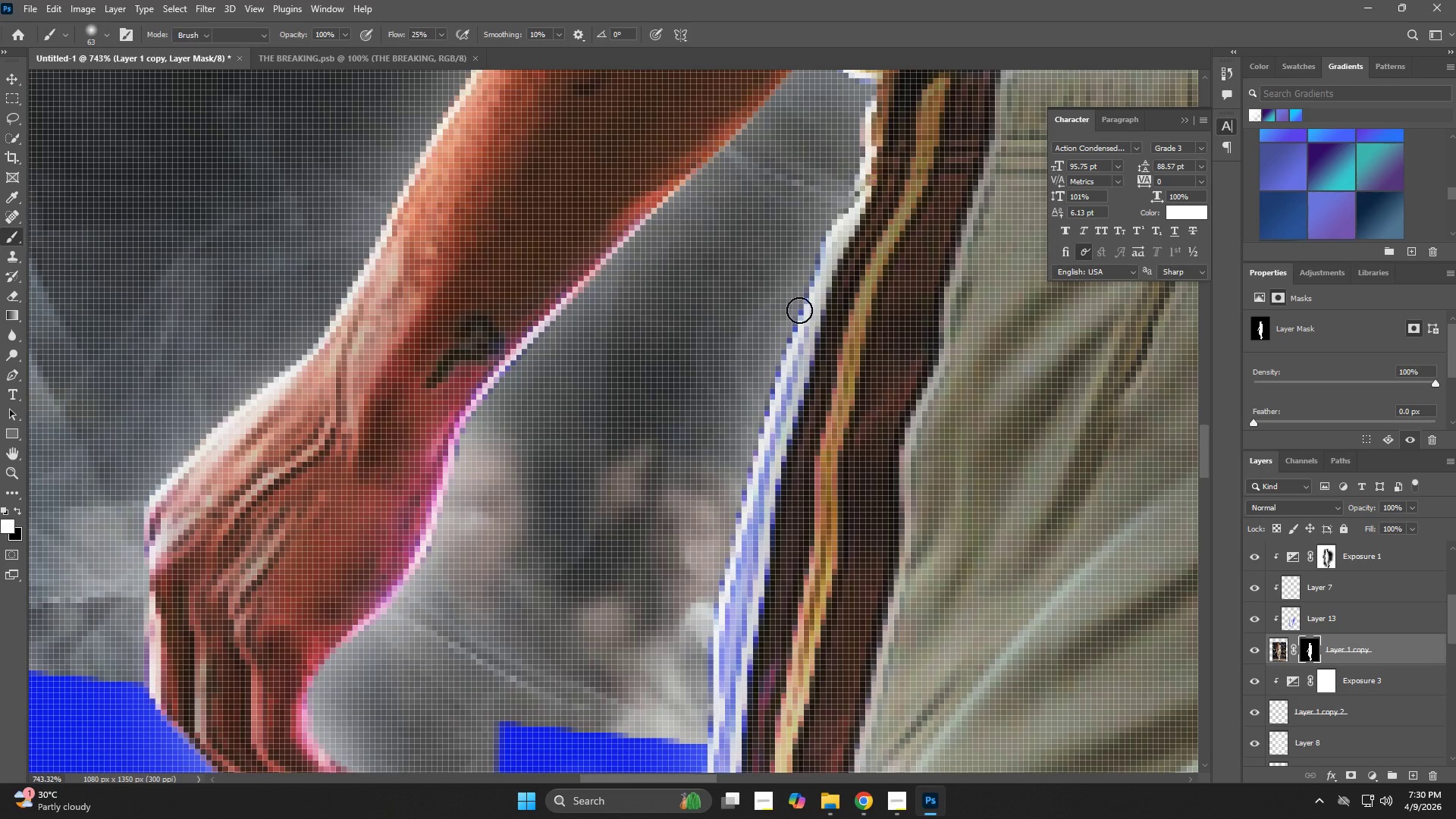 
hold_key(key=AltLeft, duration=0.5)
 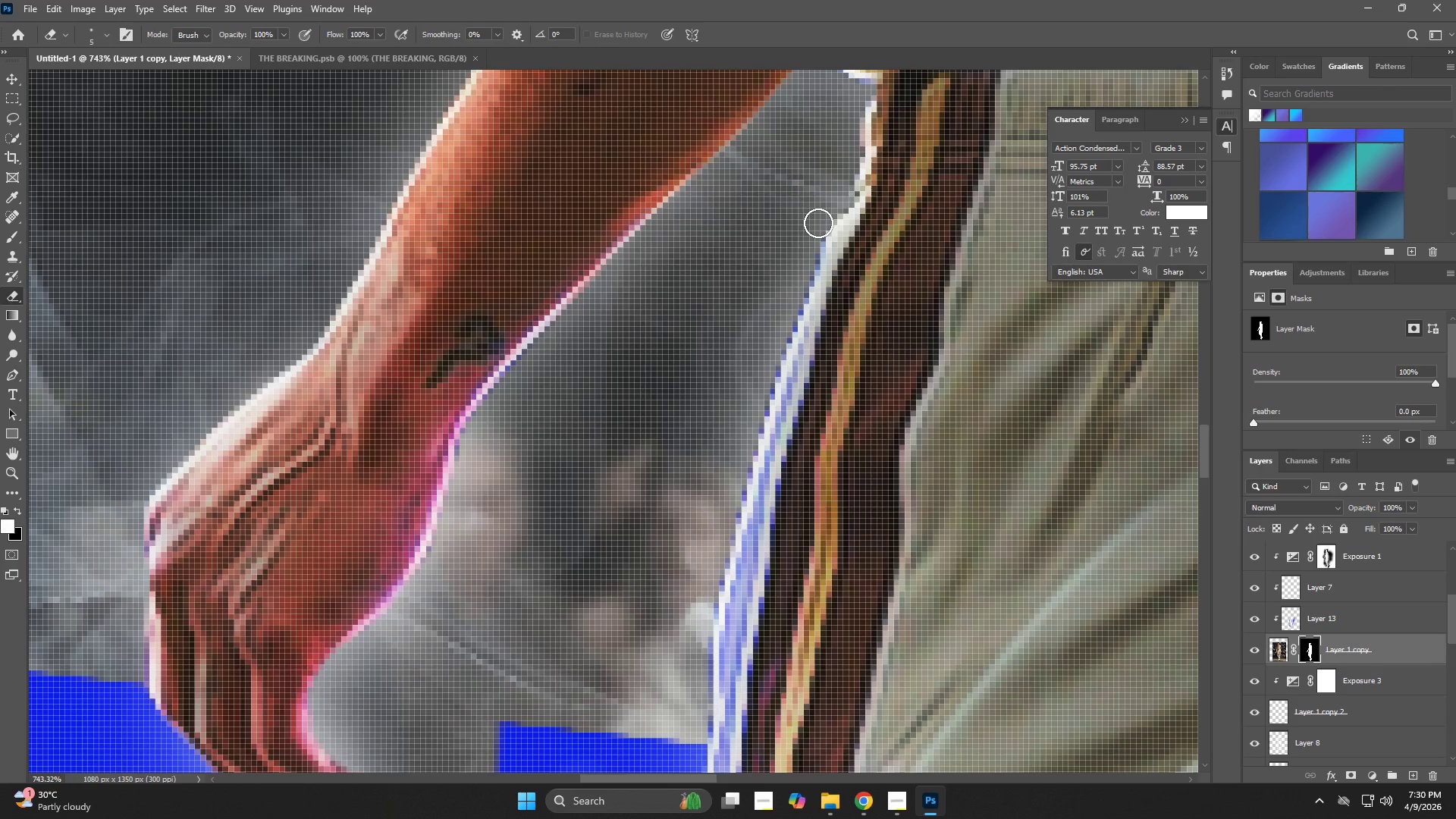 
left_click_drag(start_coordinate=[818, 223], to_coordinate=[785, 328])
 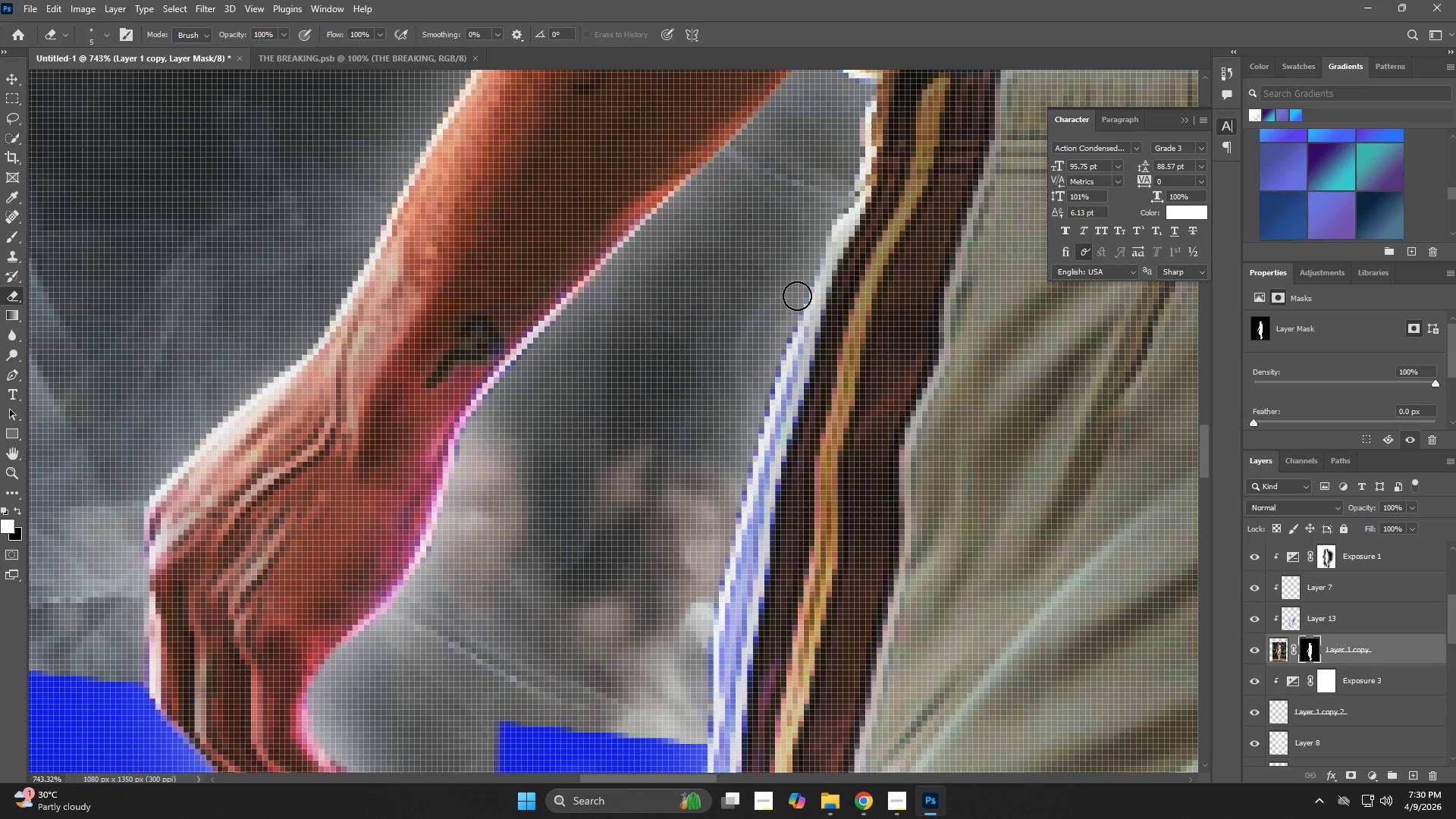 
left_click_drag(start_coordinate=[797, 296], to_coordinate=[705, 645])
 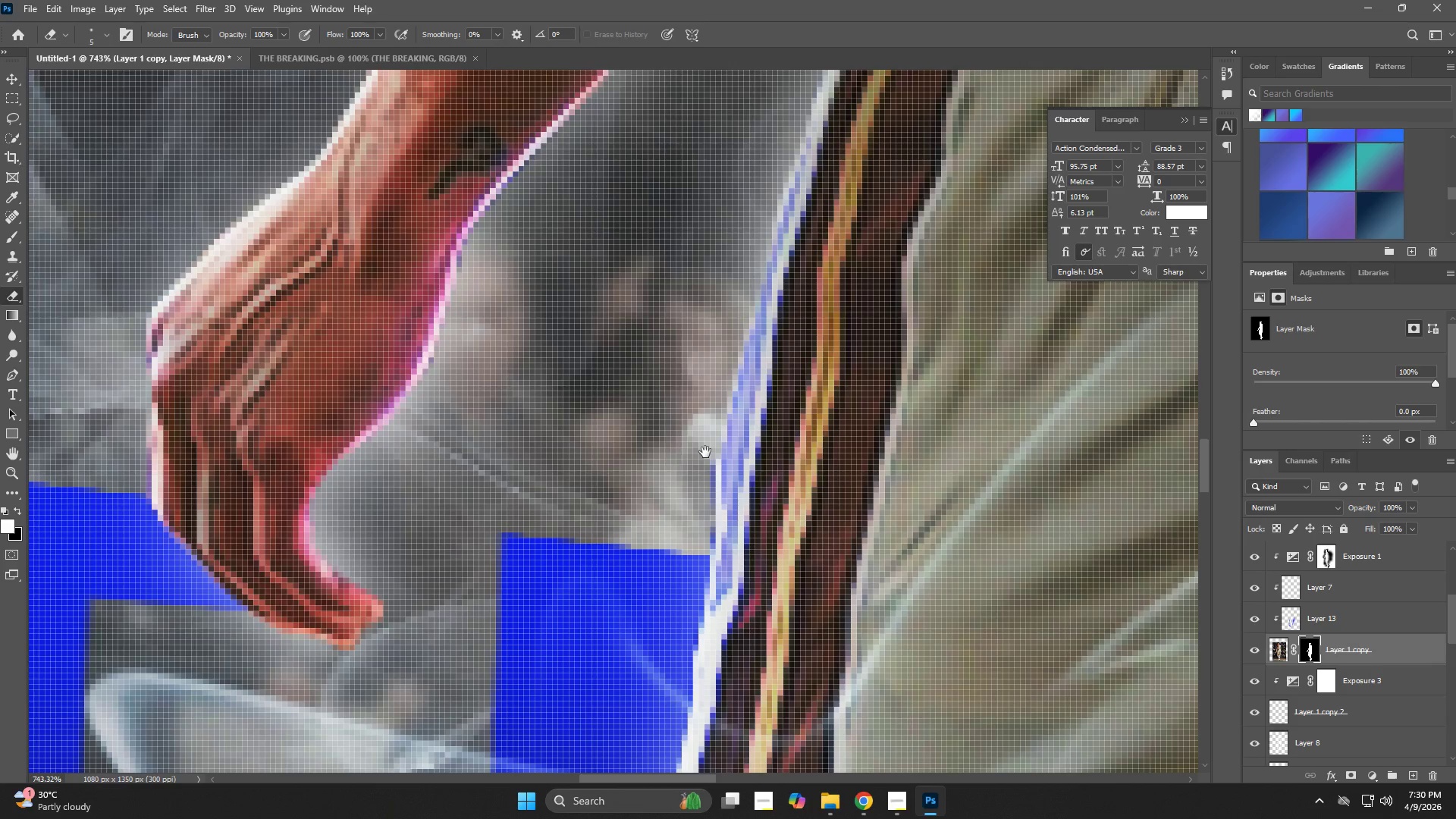 
hold_key(key=Space, duration=0.64)
 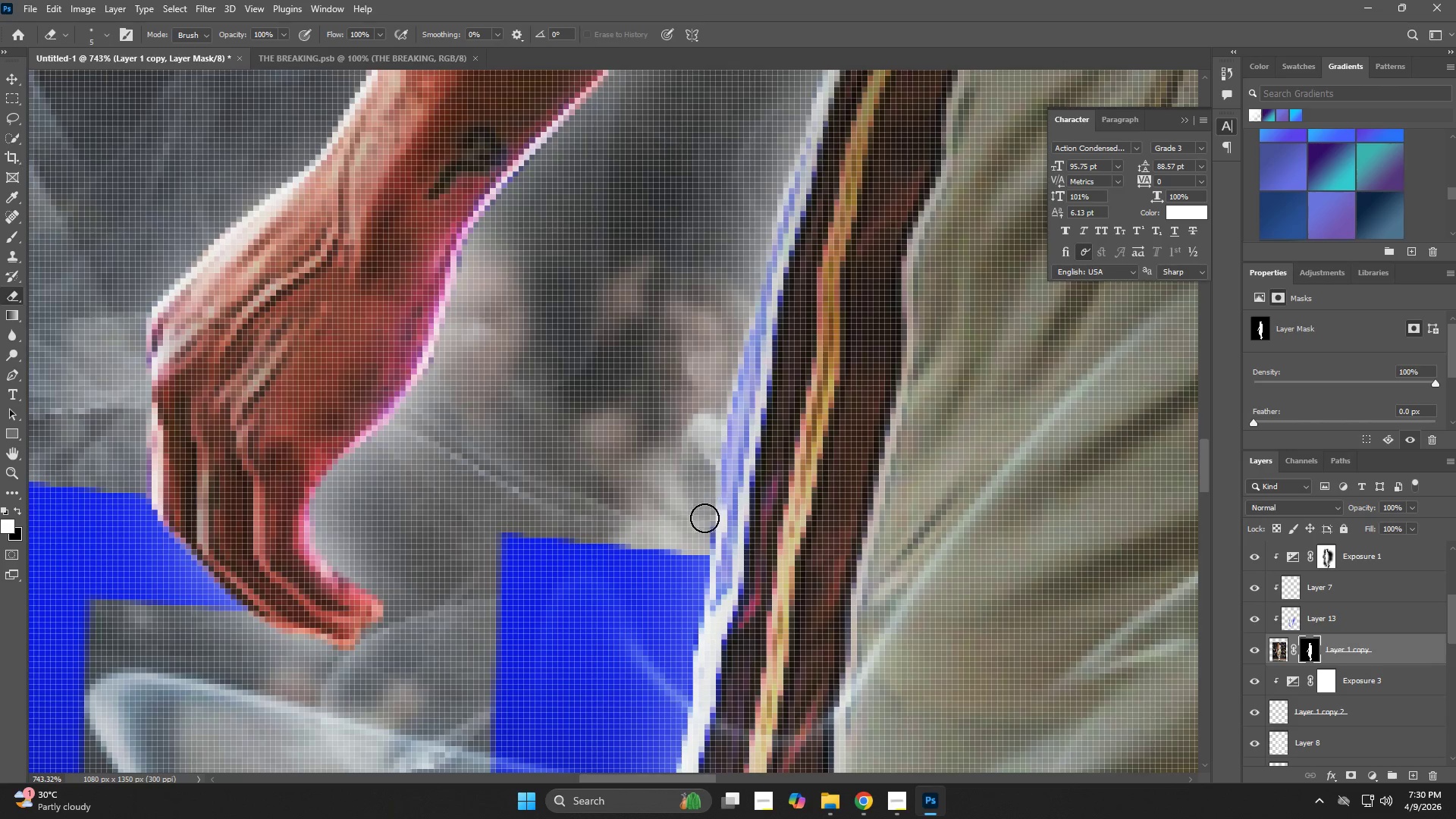 
left_click_drag(start_coordinate=[703, 641], to_coordinate=[705, 452])
 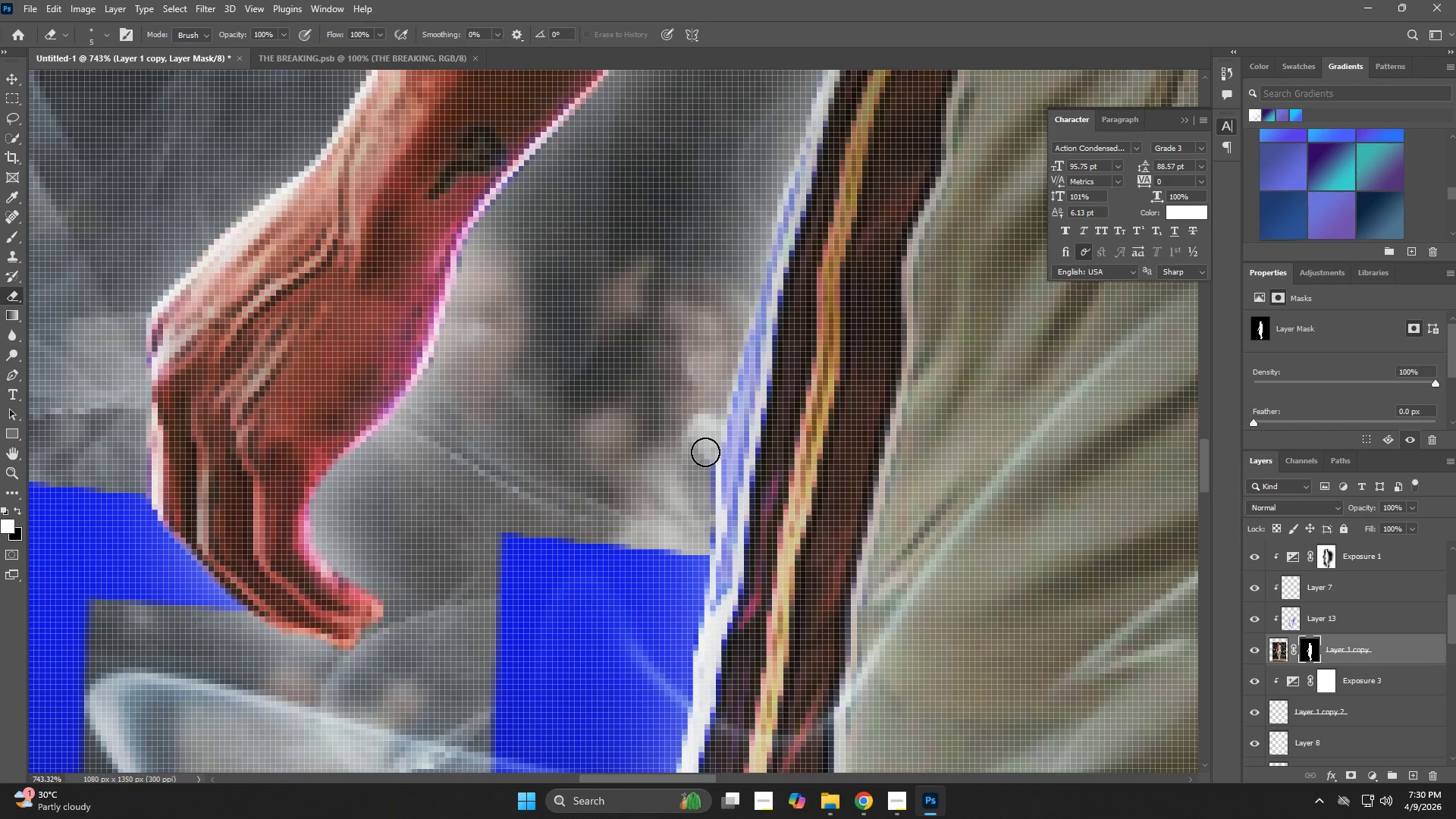 
left_click_drag(start_coordinate=[705, 452], to_coordinate=[676, 680])
 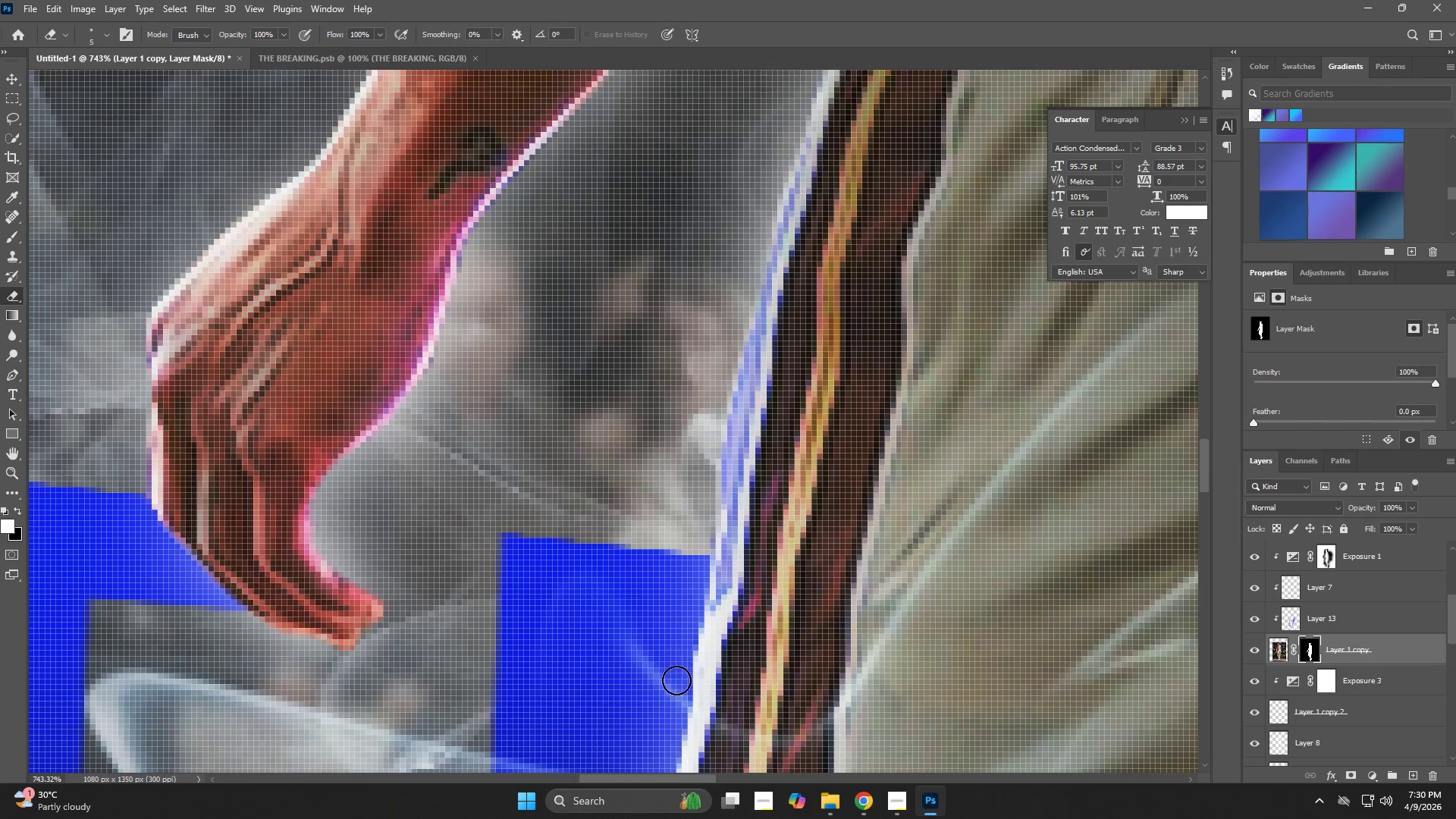 
type(zz   zv)
 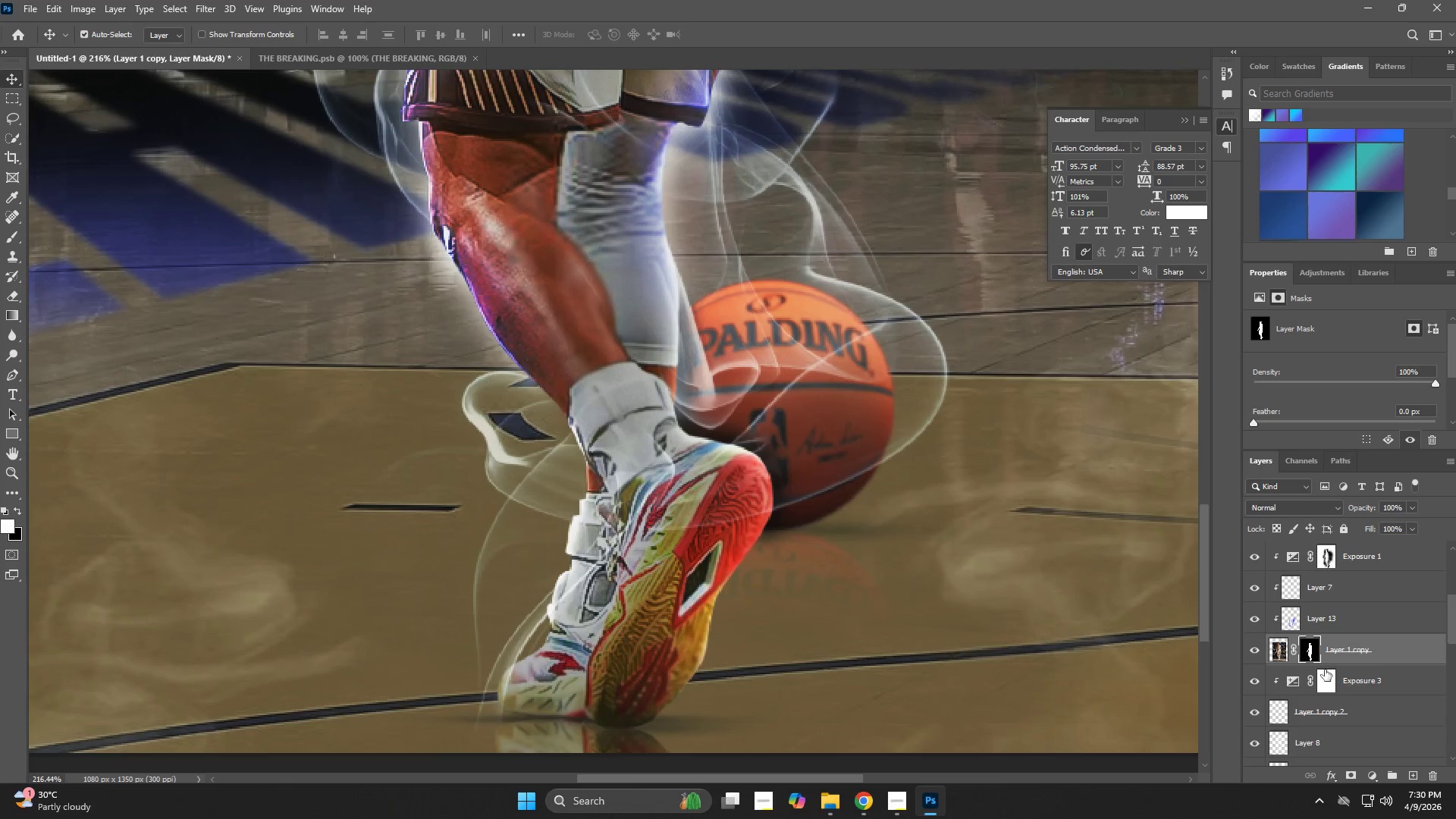 
left_click_drag(start_coordinate=[682, 547], to_coordinate=[588, 582])
 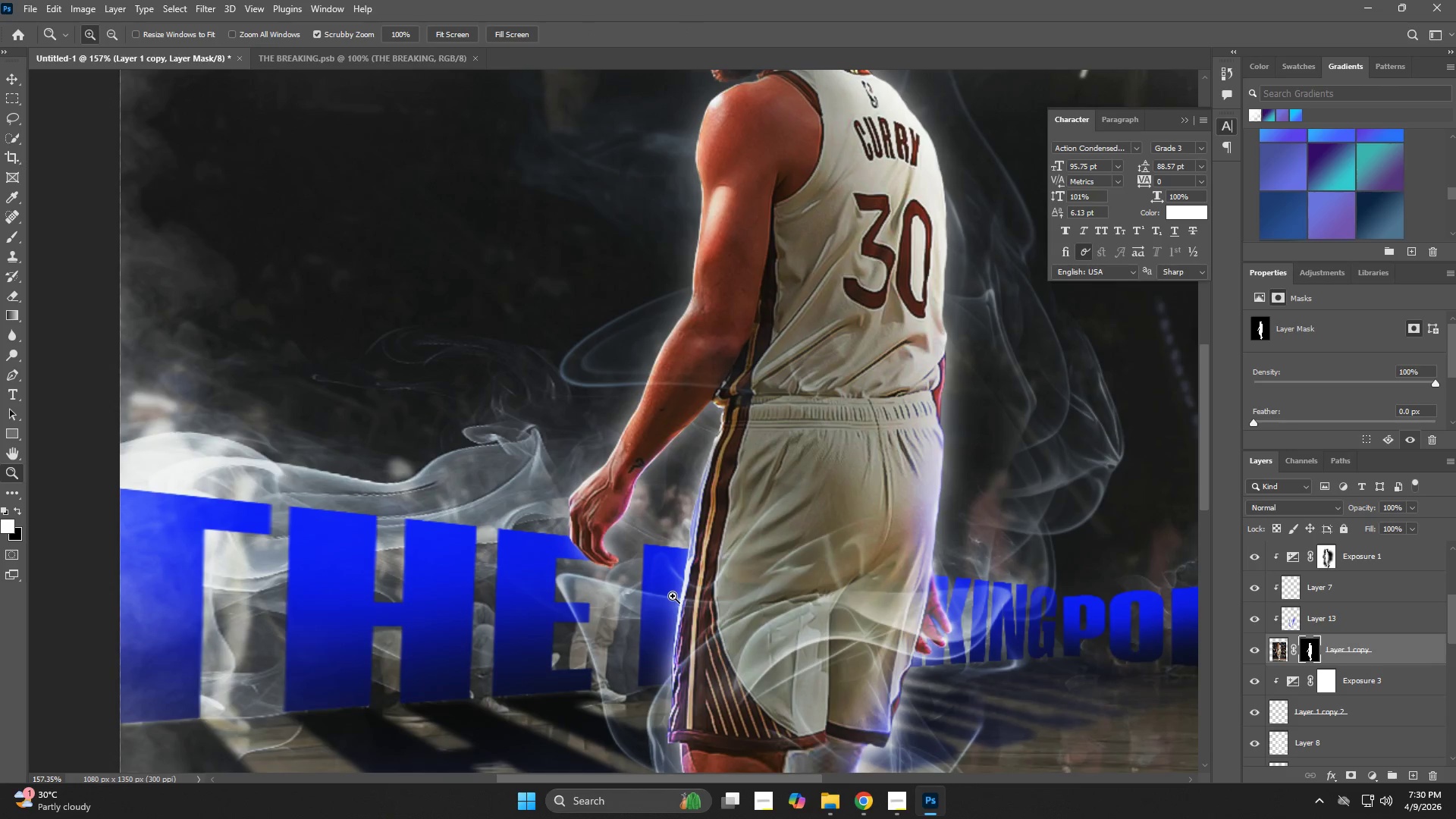 
left_click_drag(start_coordinate=[742, 613], to_coordinate=[711, 538])
 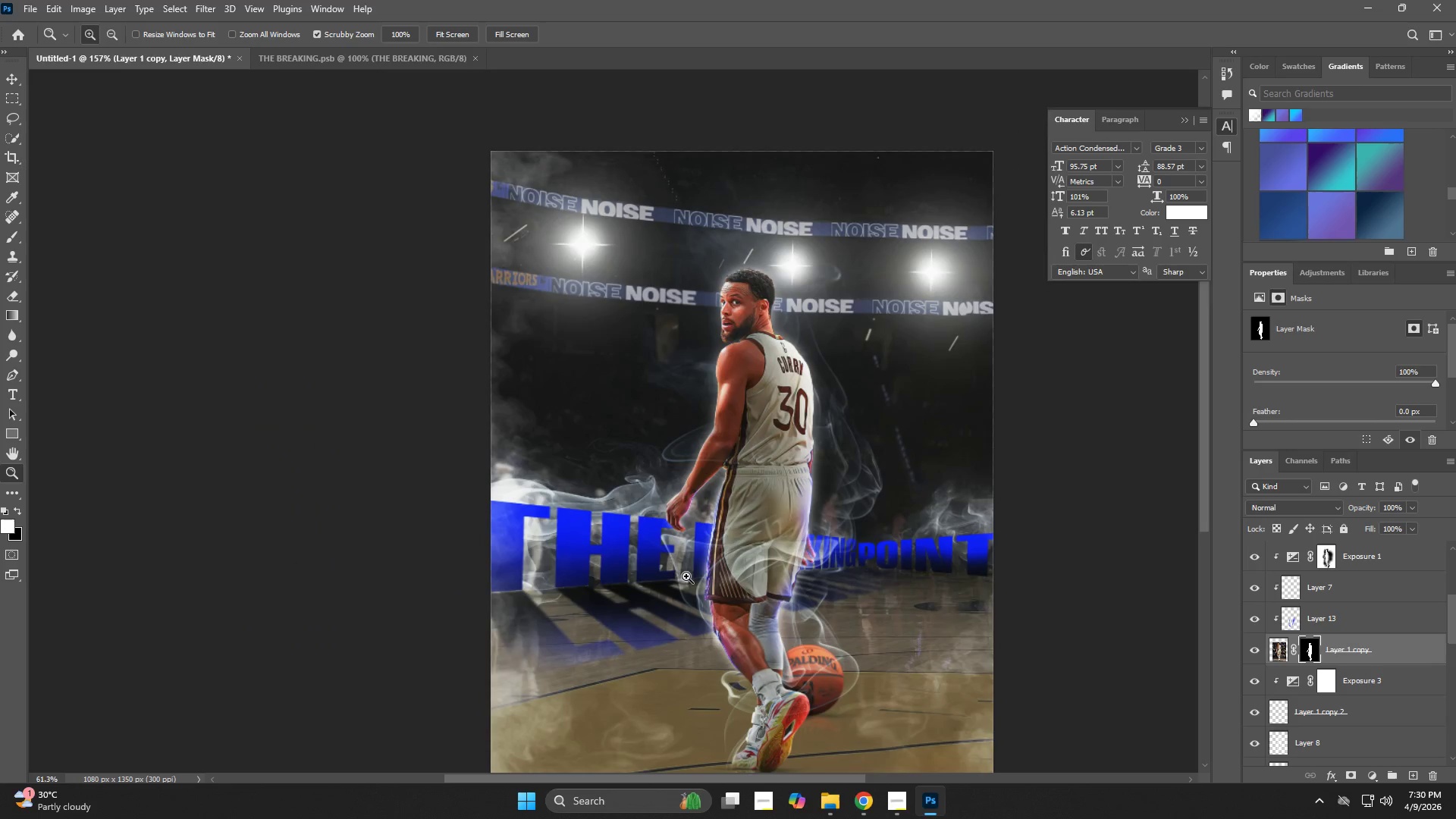 
left_click_drag(start_coordinate=[748, 557], to_coordinate=[686, 576])
 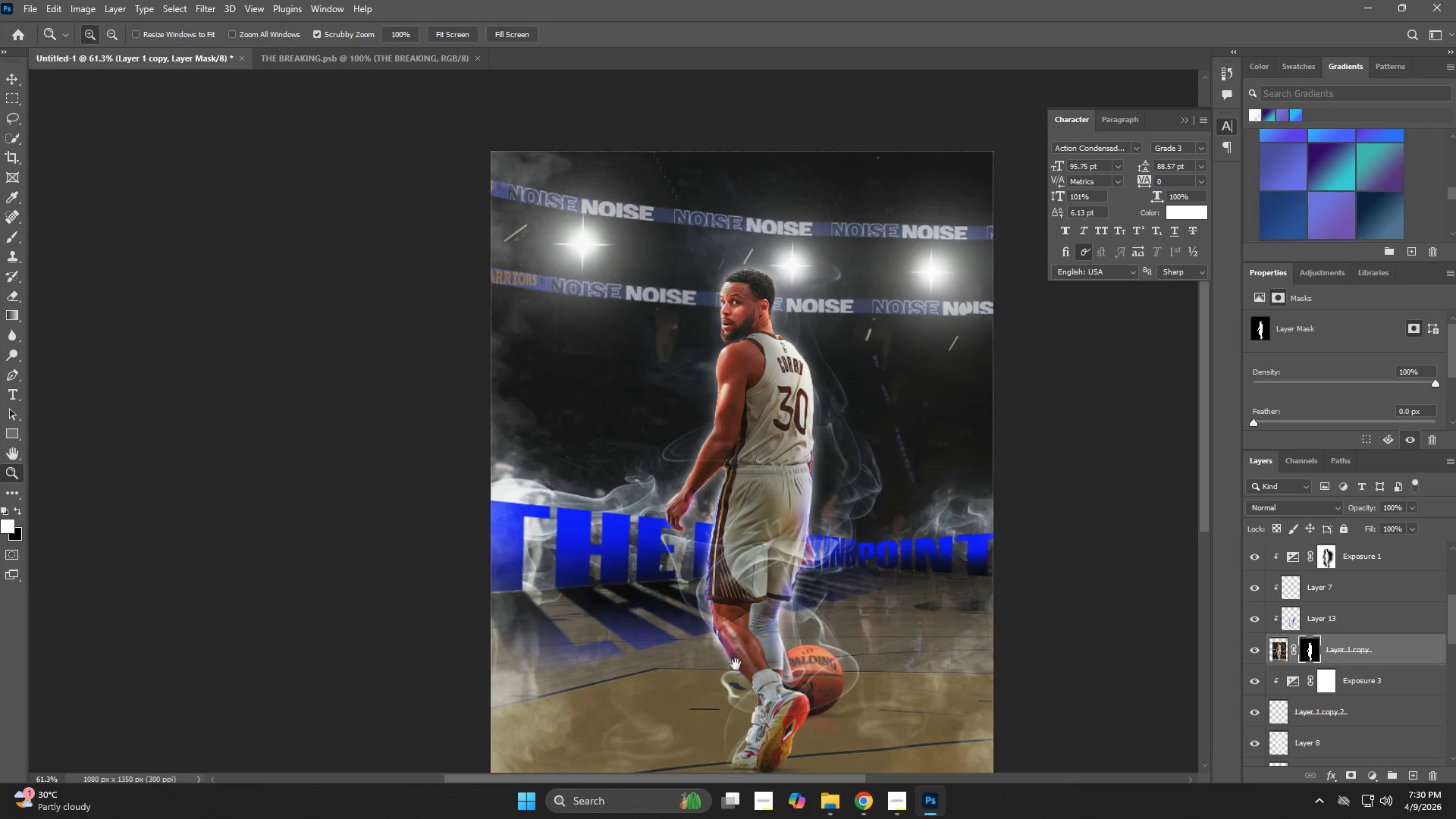 
left_click_drag(start_coordinate=[748, 675], to_coordinate=[733, 624])
 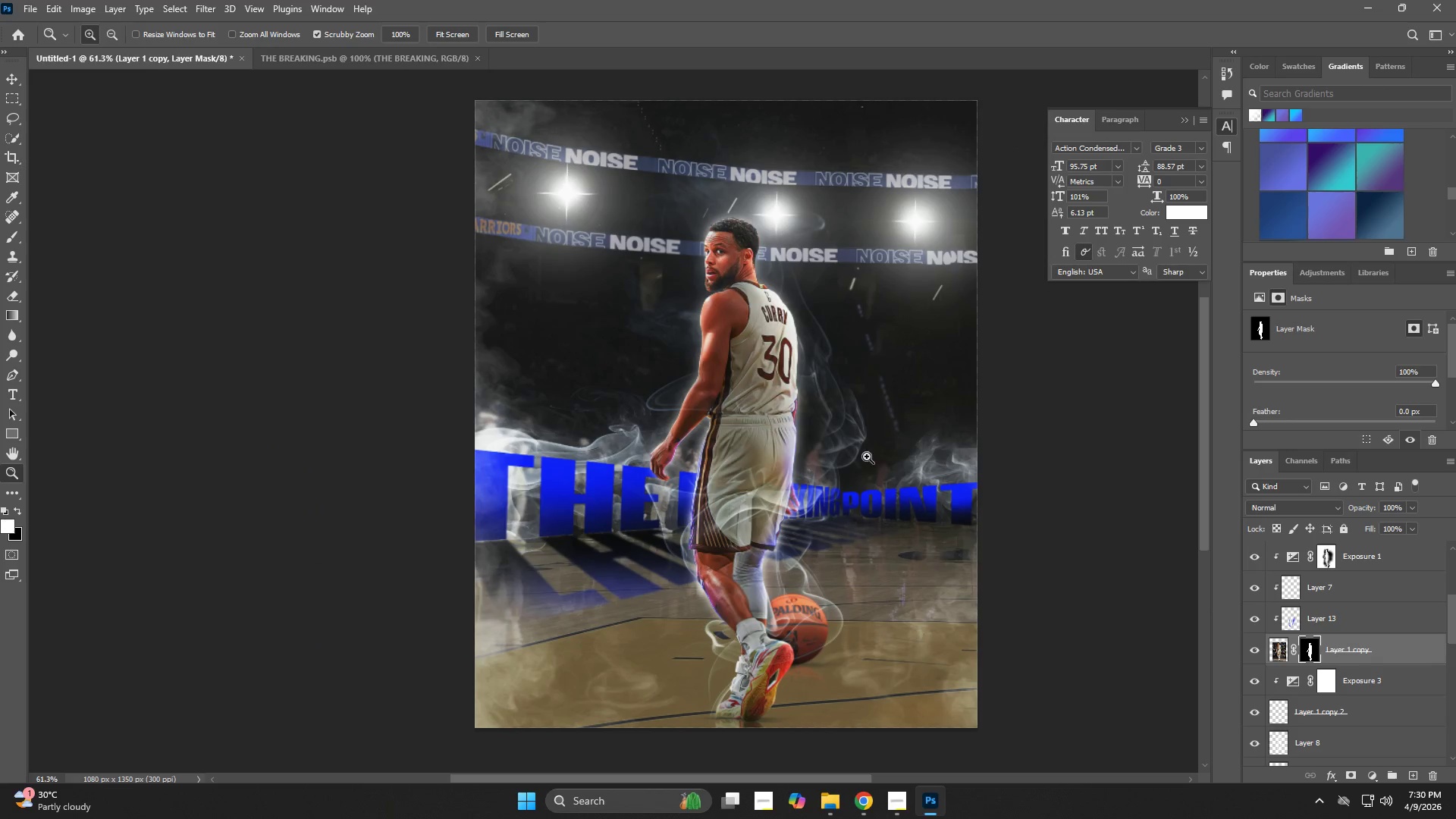 
left_click_drag(start_coordinate=[858, 459], to_coordinate=[832, 470])
 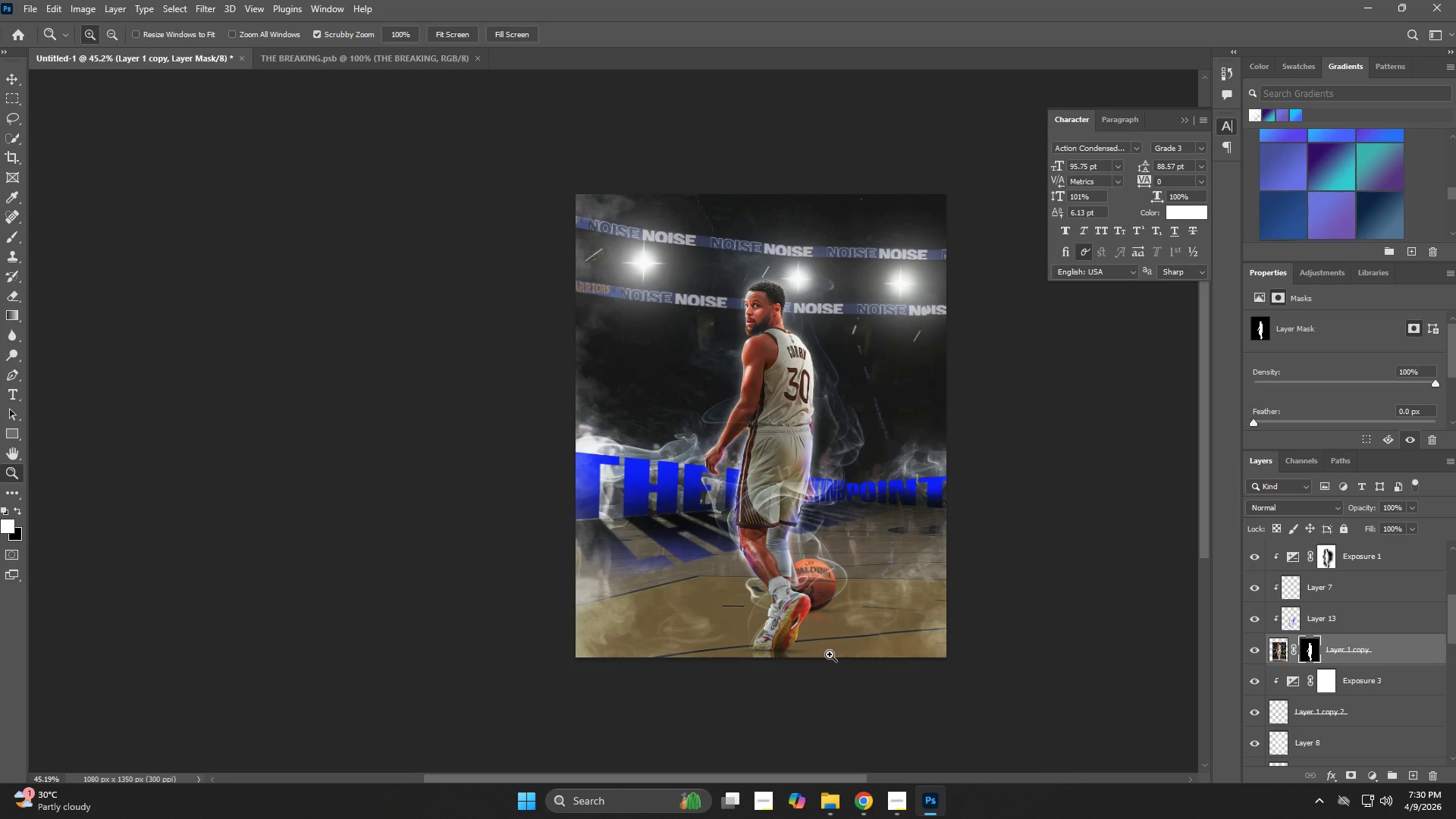 
left_click_drag(start_coordinate=[821, 632], to_coordinate=[918, 671])
 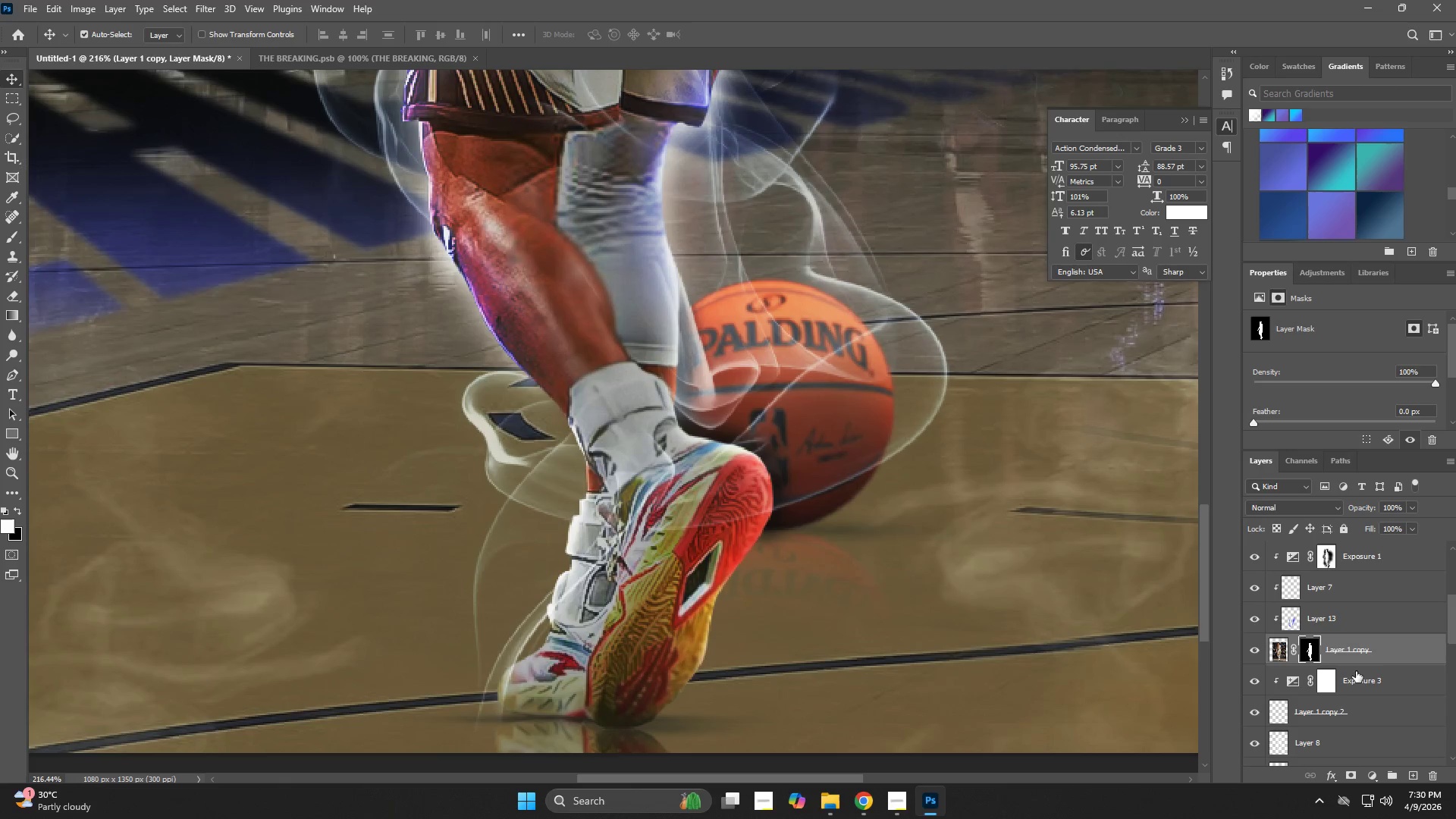 
scroll: coordinate [1325, 670], scroll_direction: down, amount: 6.0
 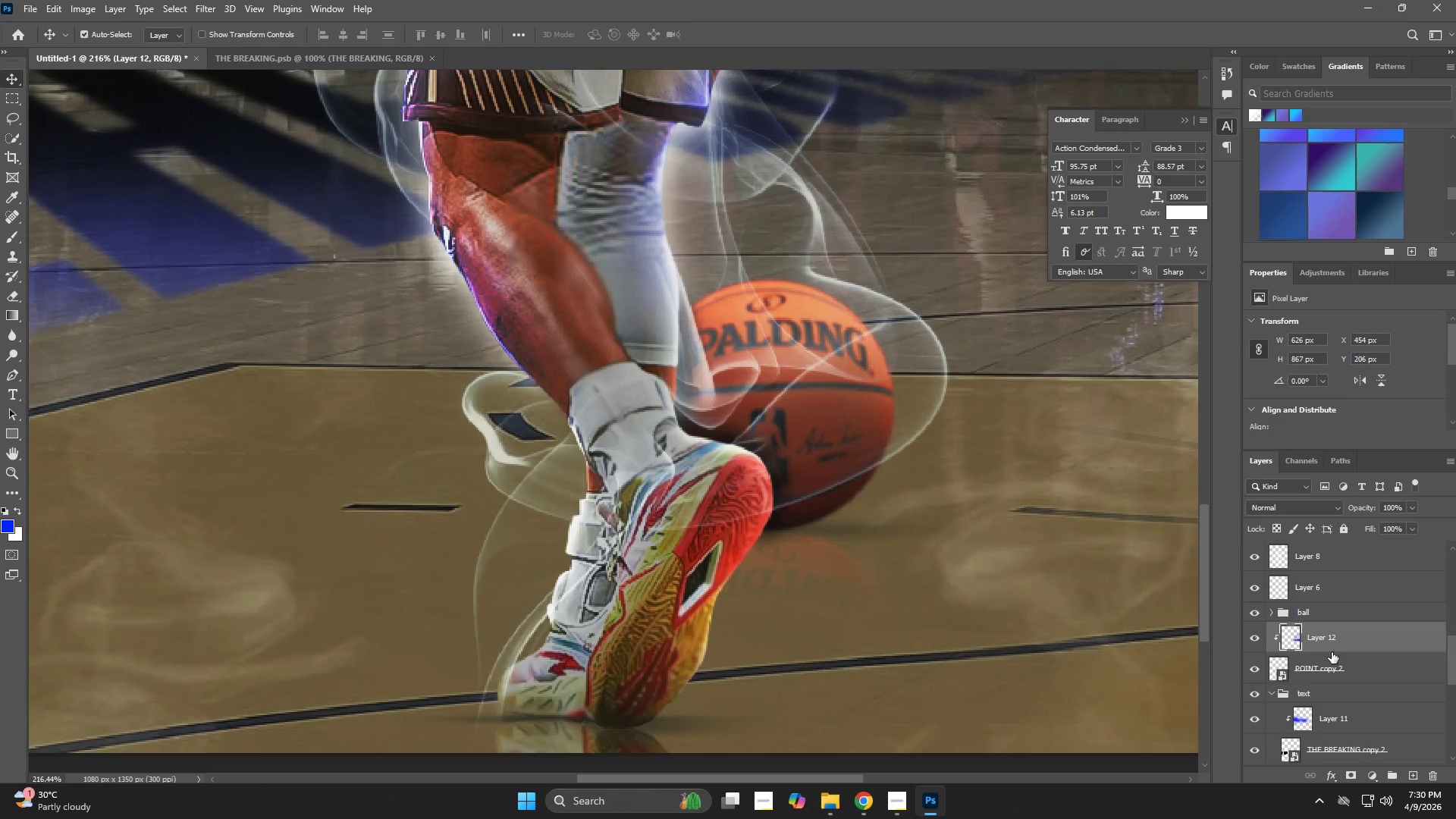 
double_click([1326, 665])
 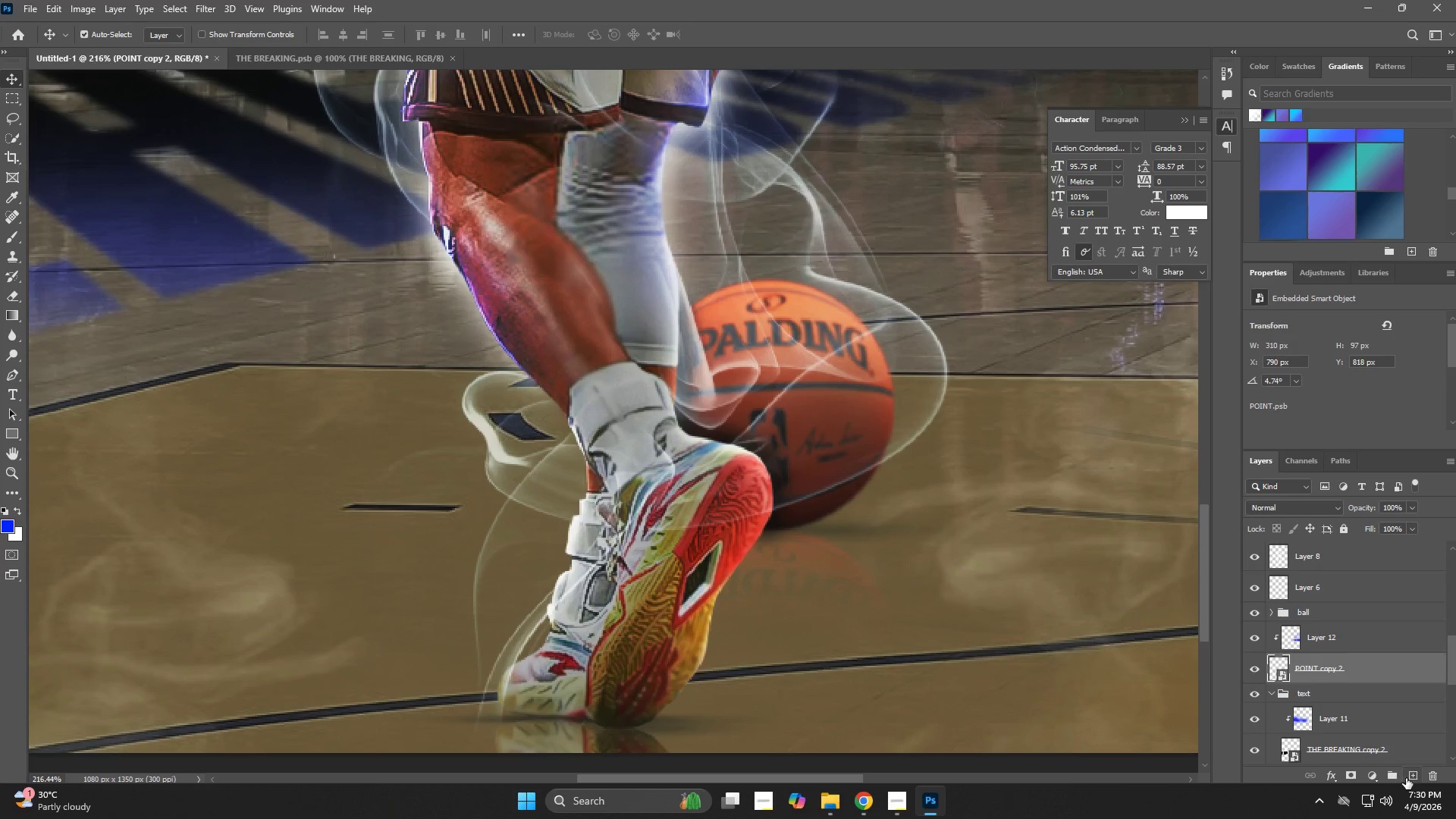 
left_click([1415, 775])
 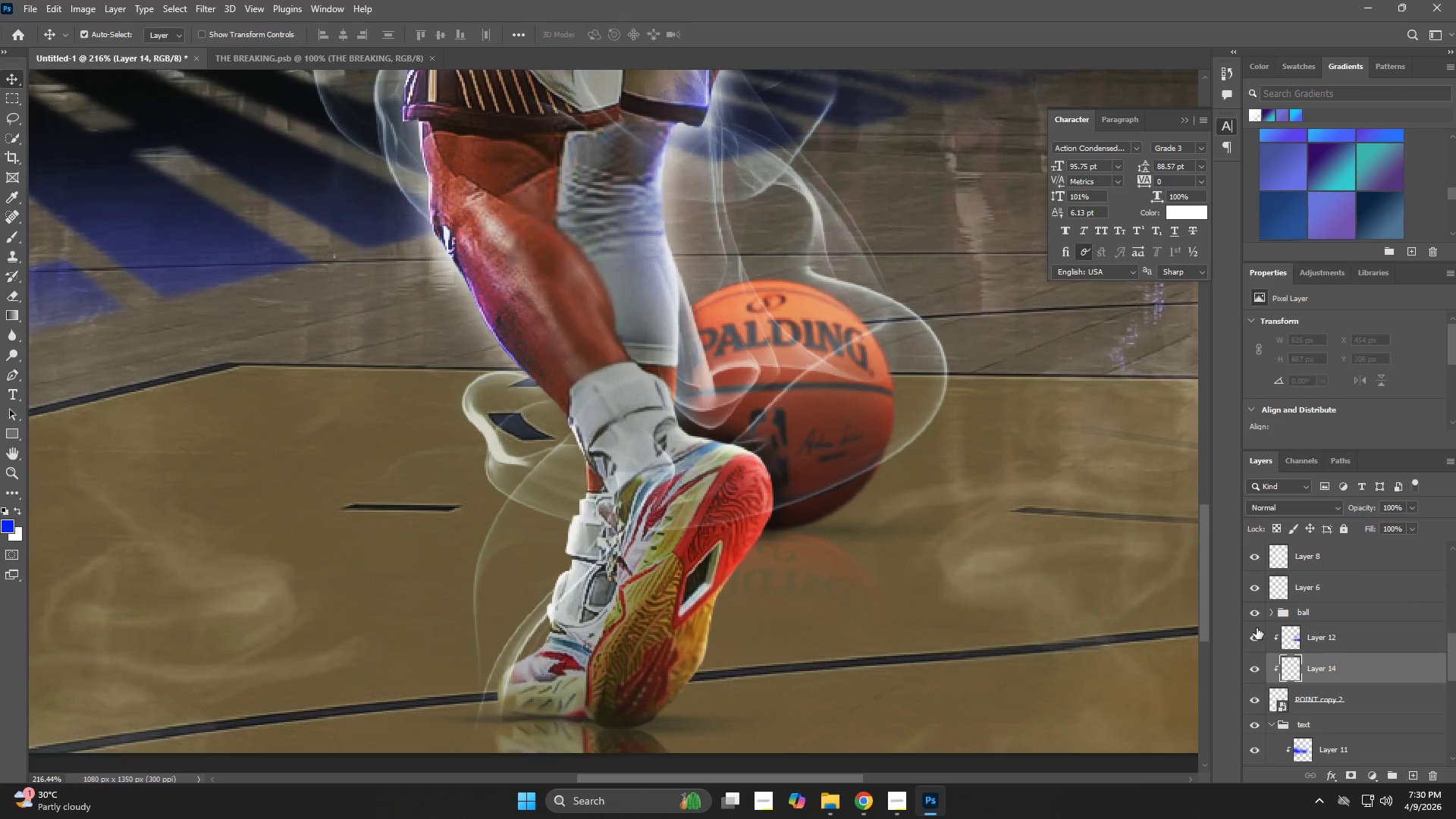 
key(B)
 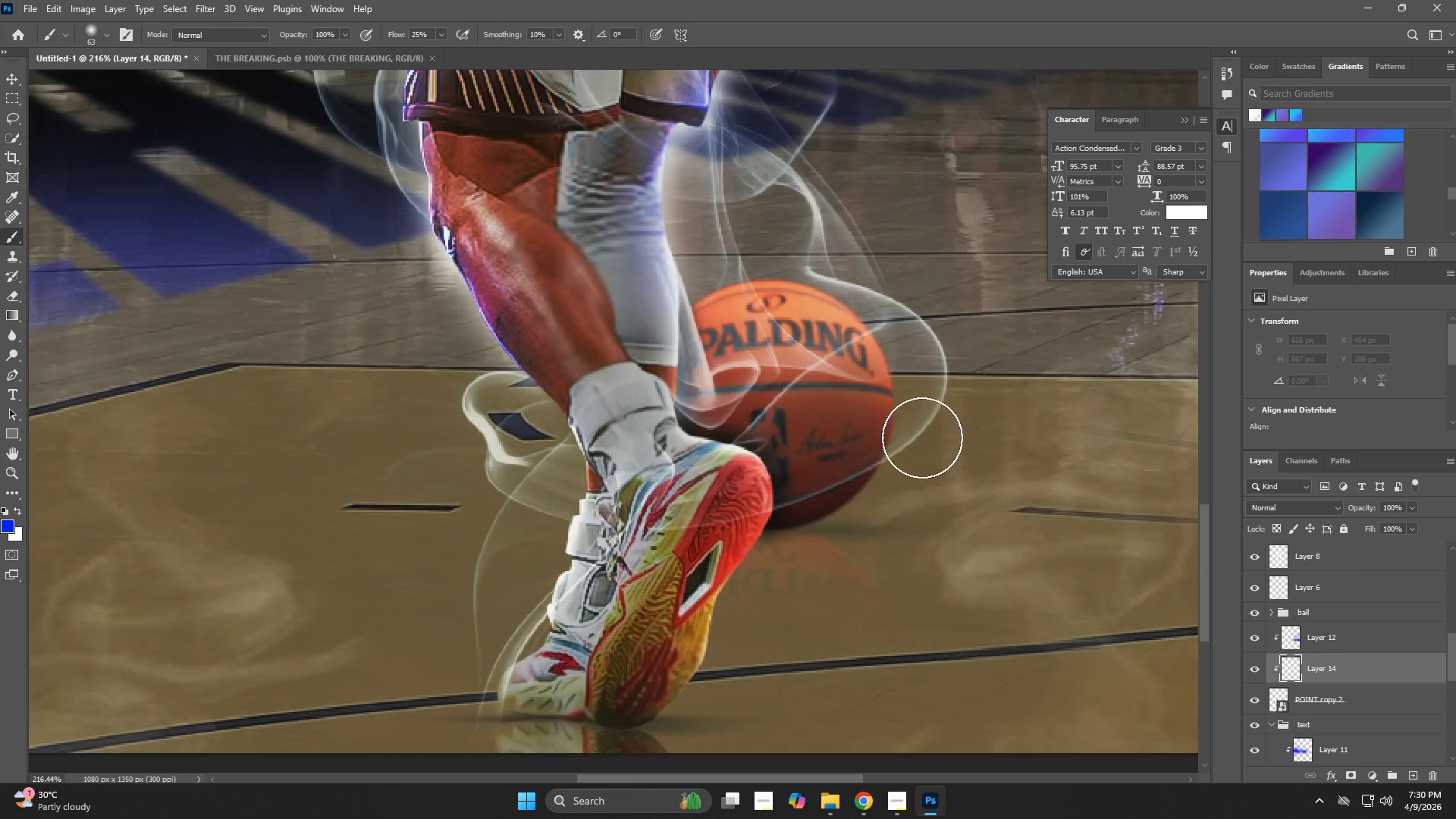 
hold_key(key=AltLeft, duration=0.38)
 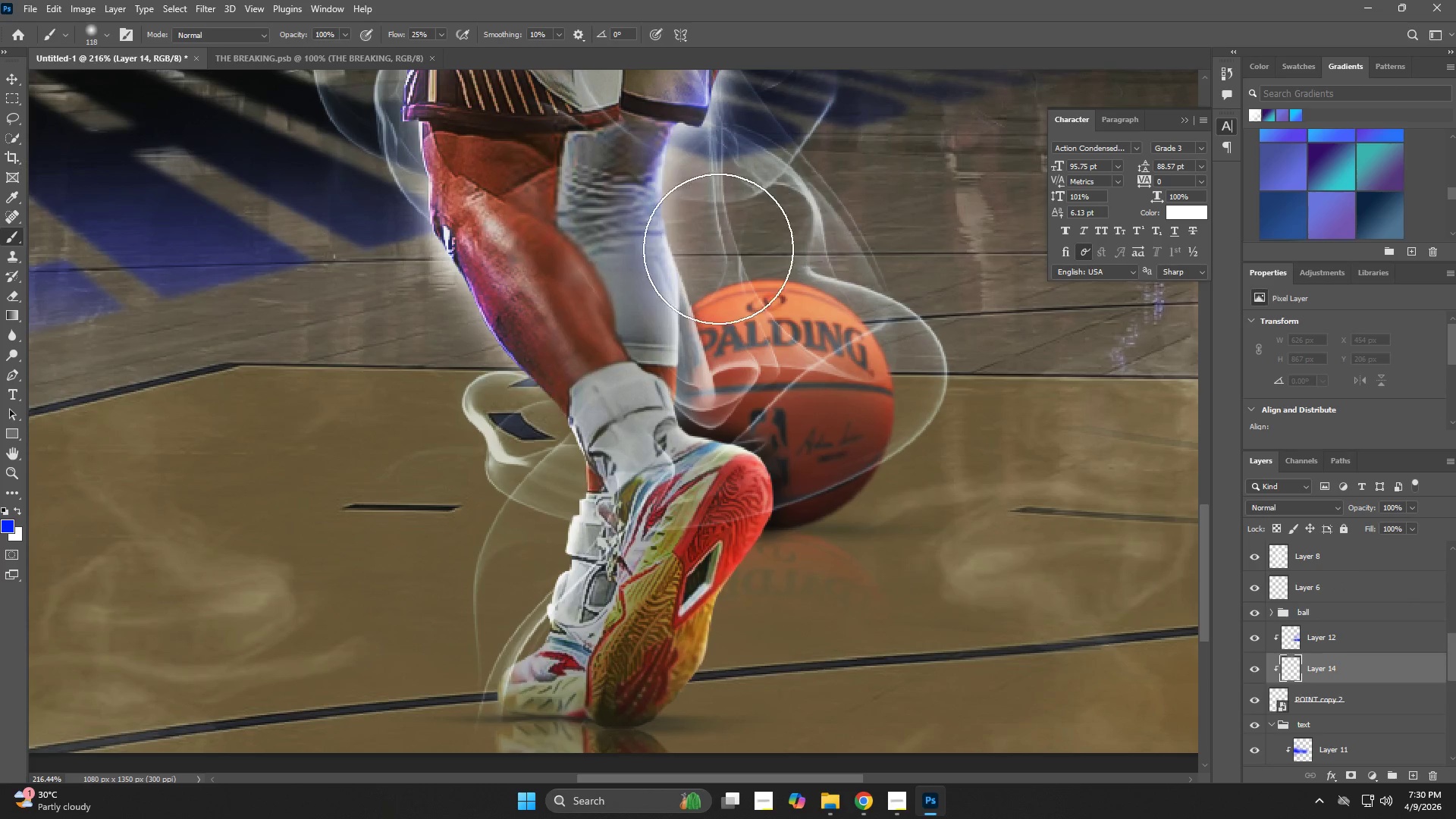 
left_click_drag(start_coordinate=[686, 249], to_coordinate=[730, 265])
 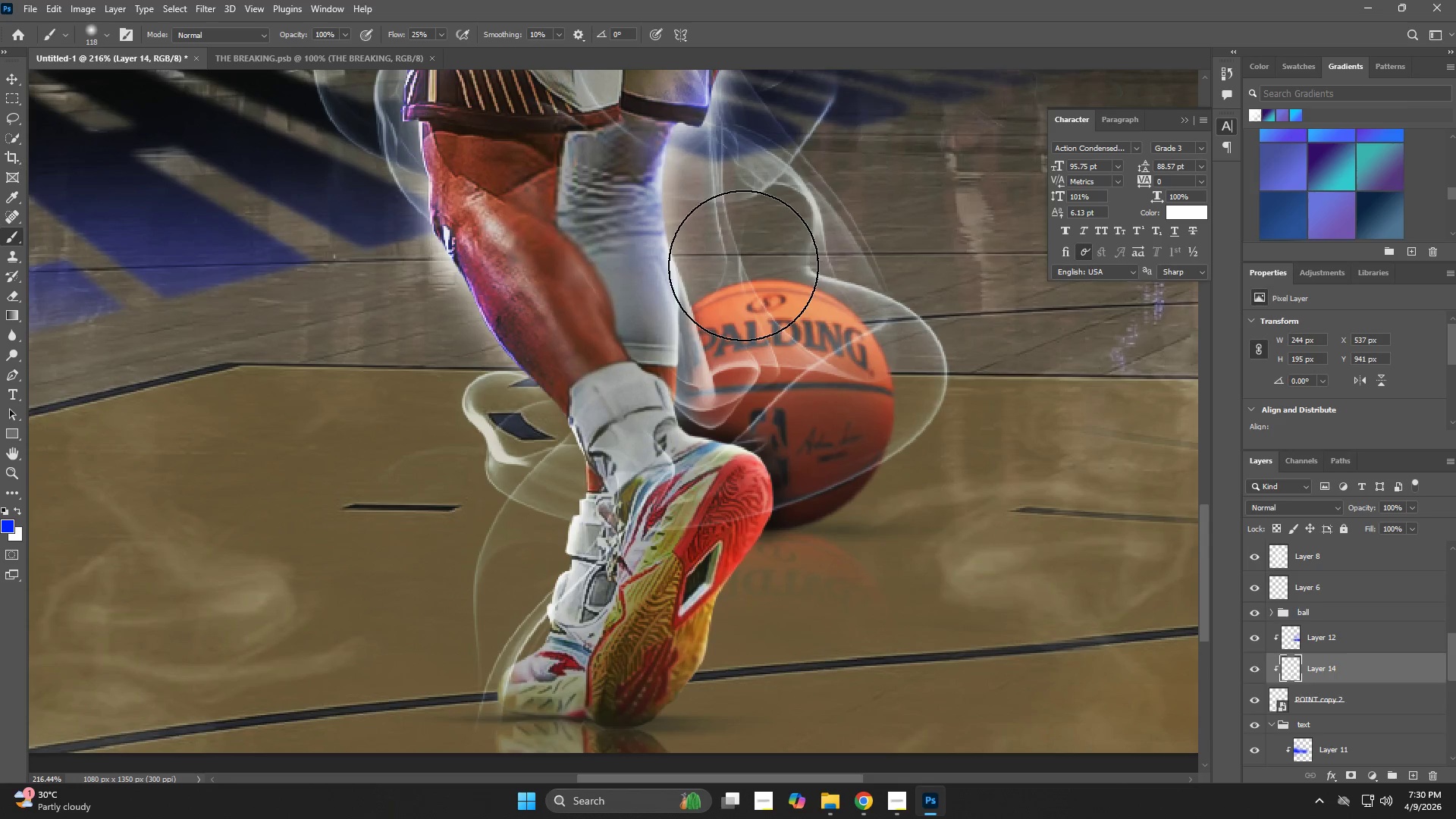 
hold_key(key=AltLeft, duration=0.7)
 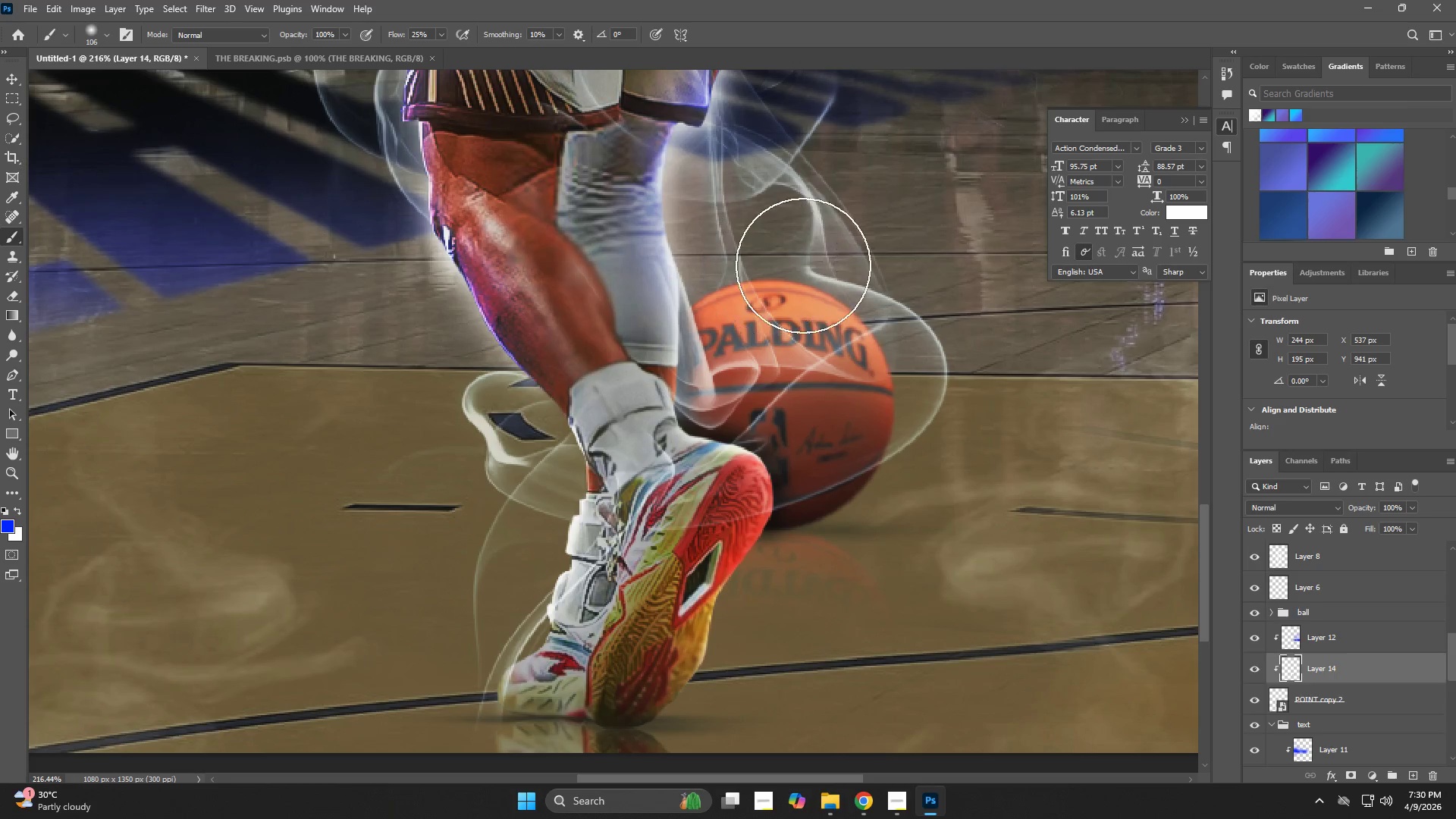 
hold_key(key=AltLeft, duration=0.41)
 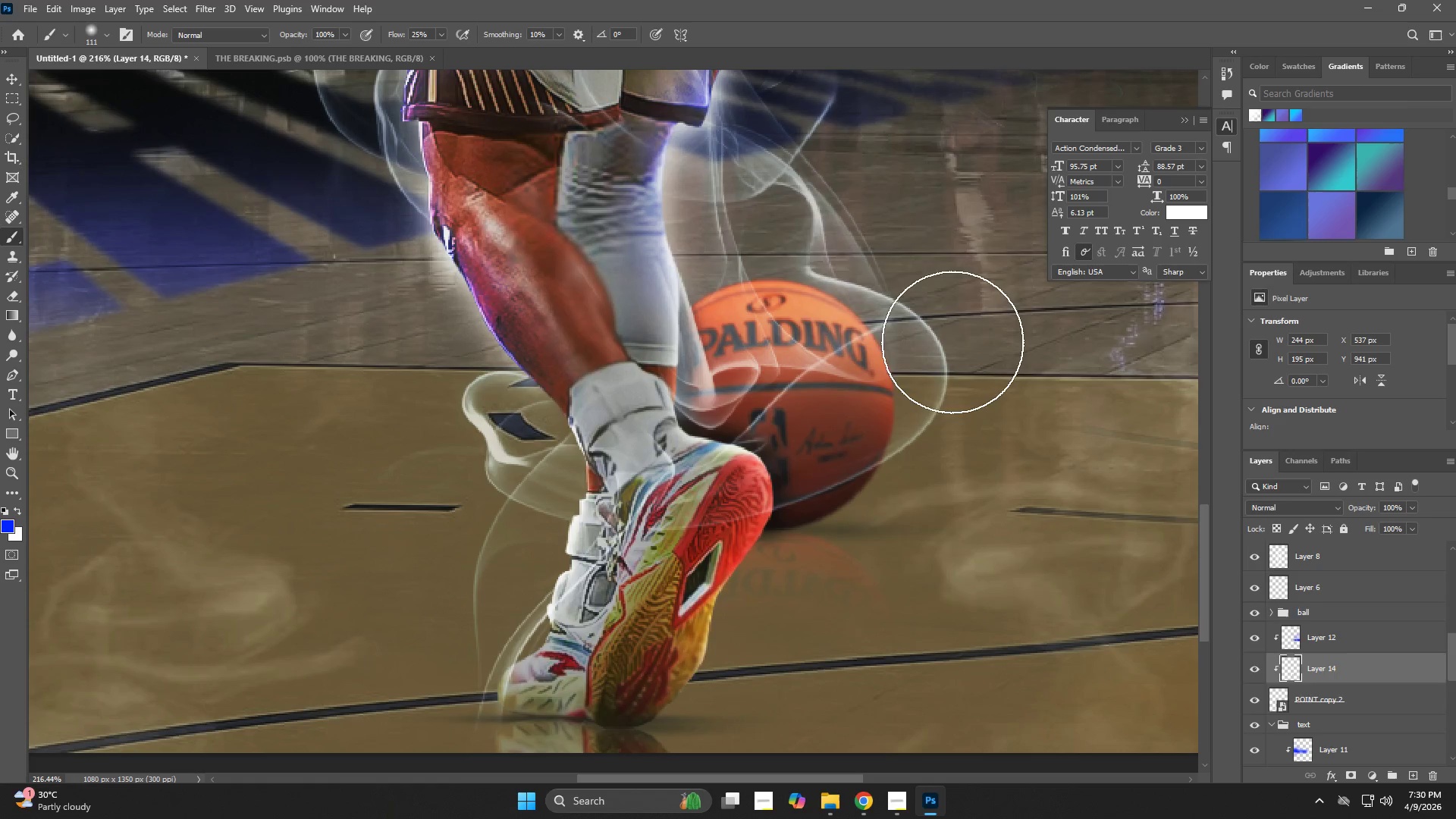 
left_click_drag(start_coordinate=[949, 337], to_coordinate=[860, 319])
 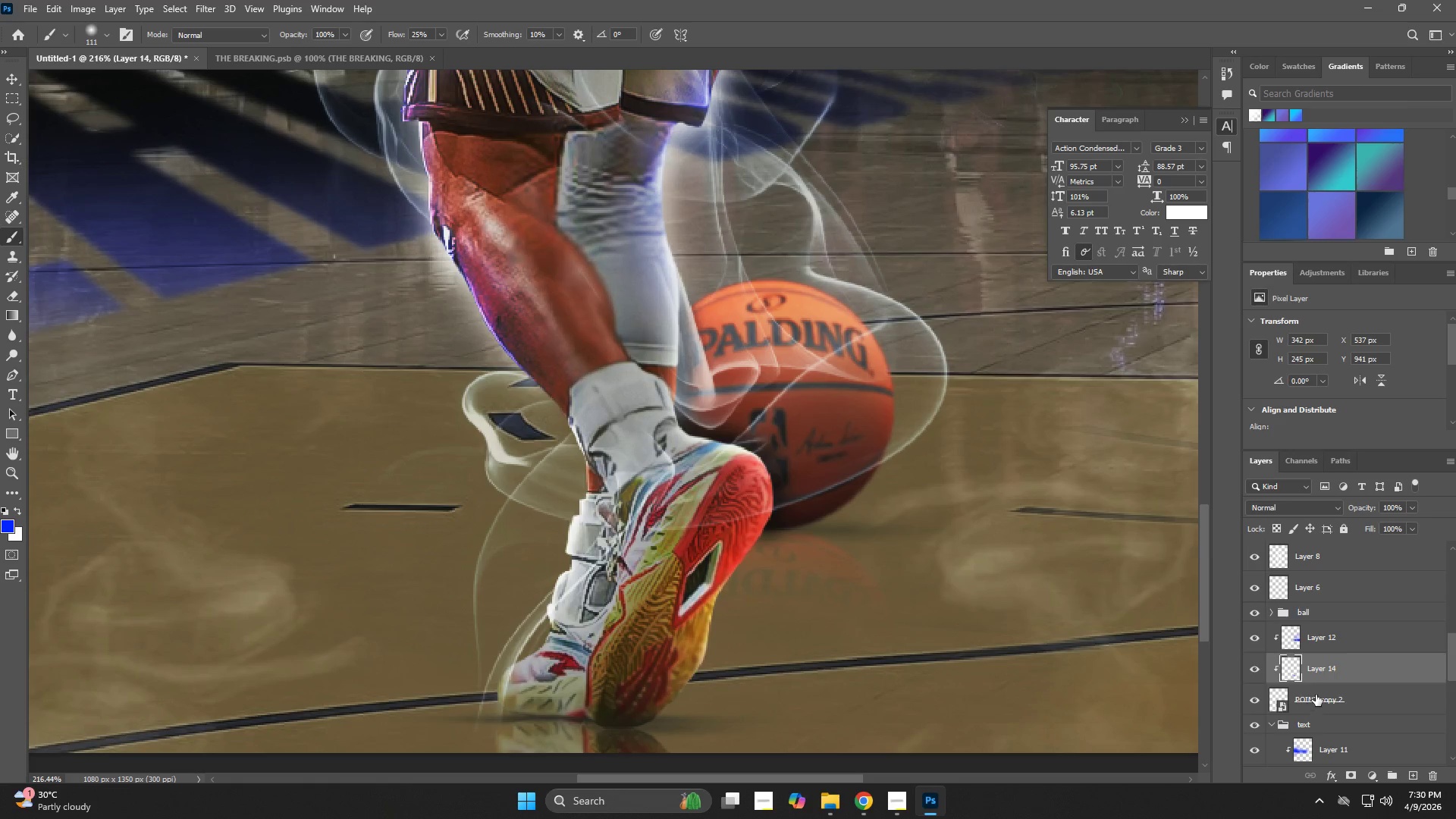 
key(Control+Z)
 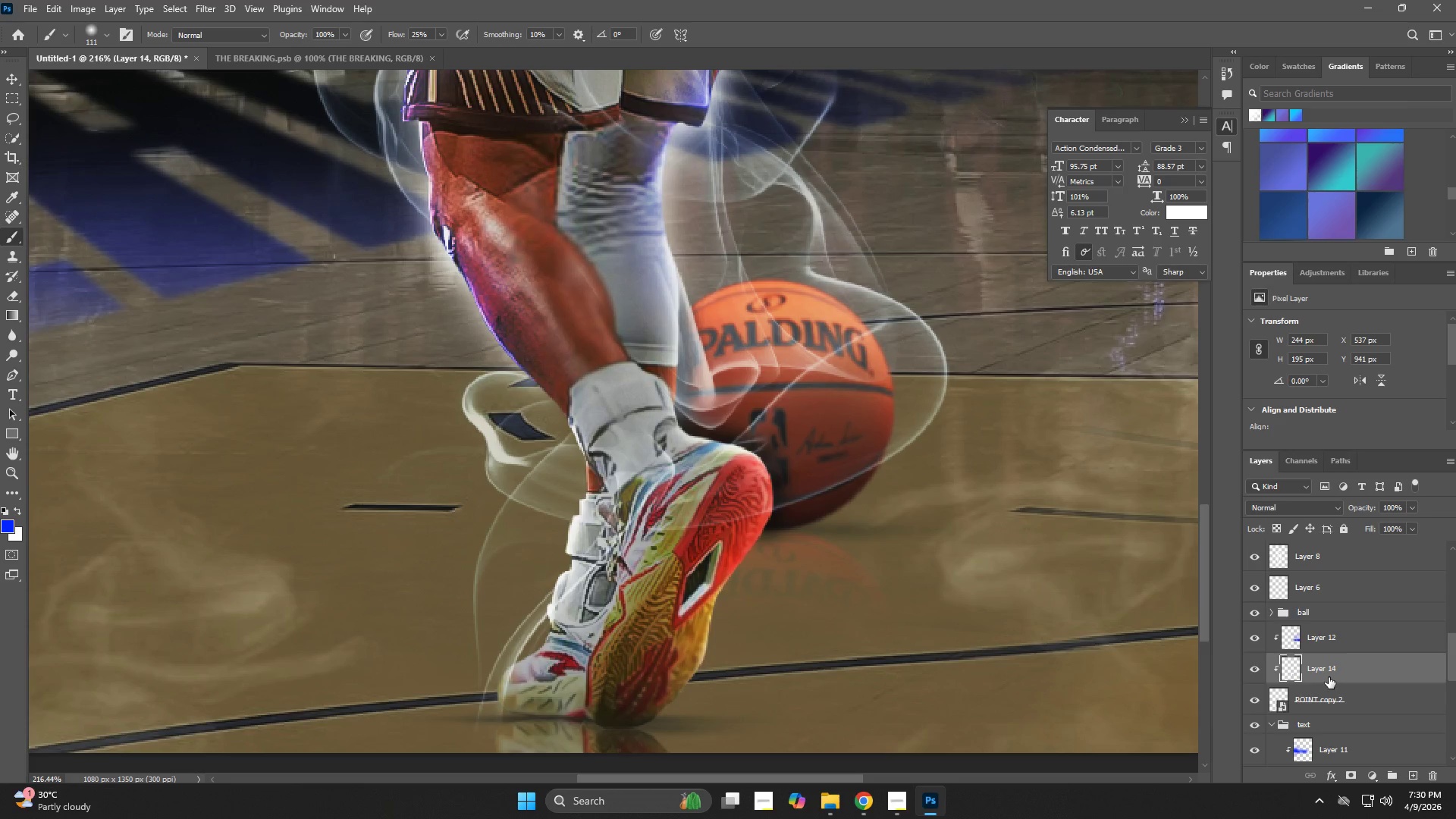 
left_click([1329, 677])
 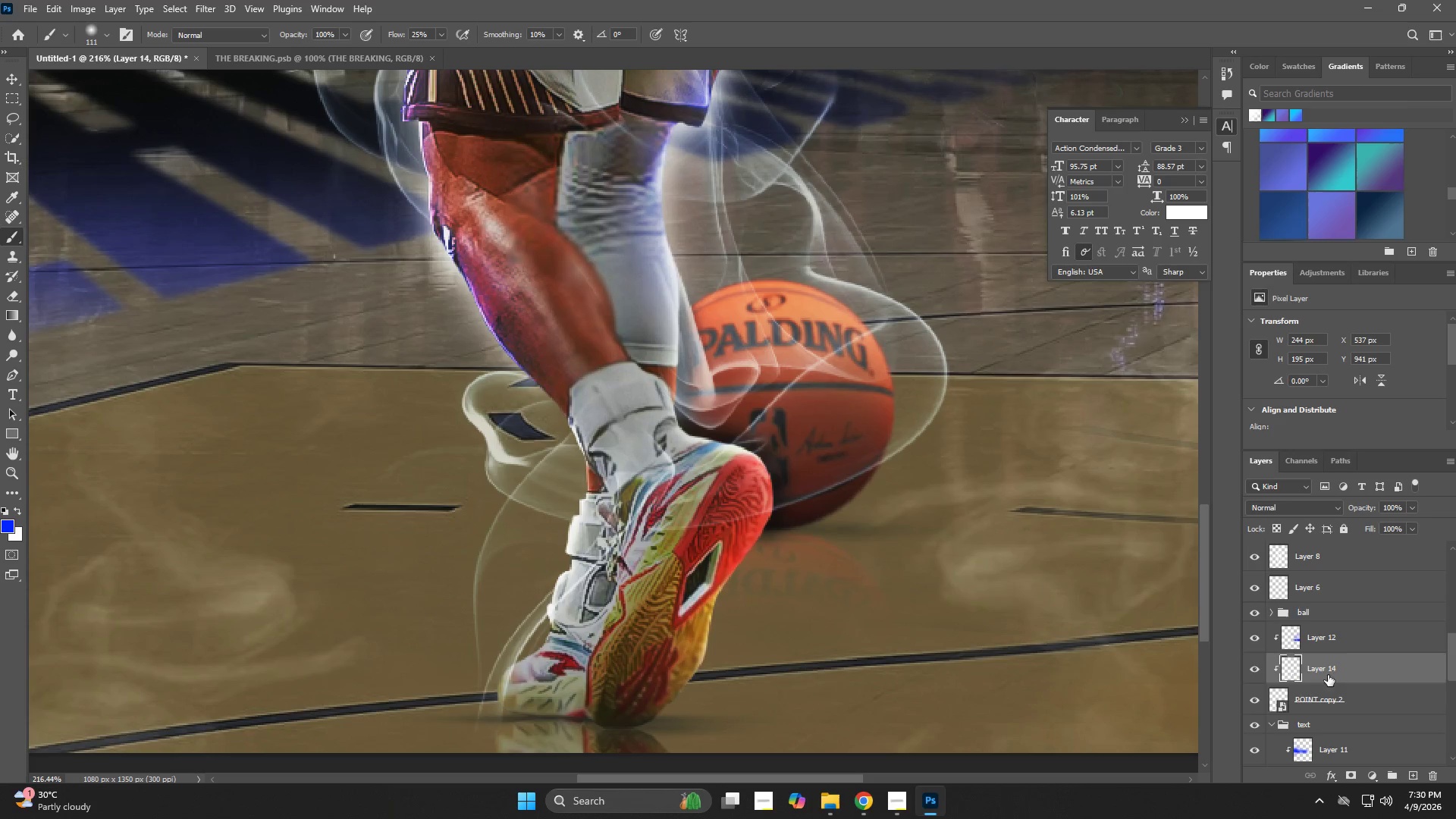 
key(Backspace)
 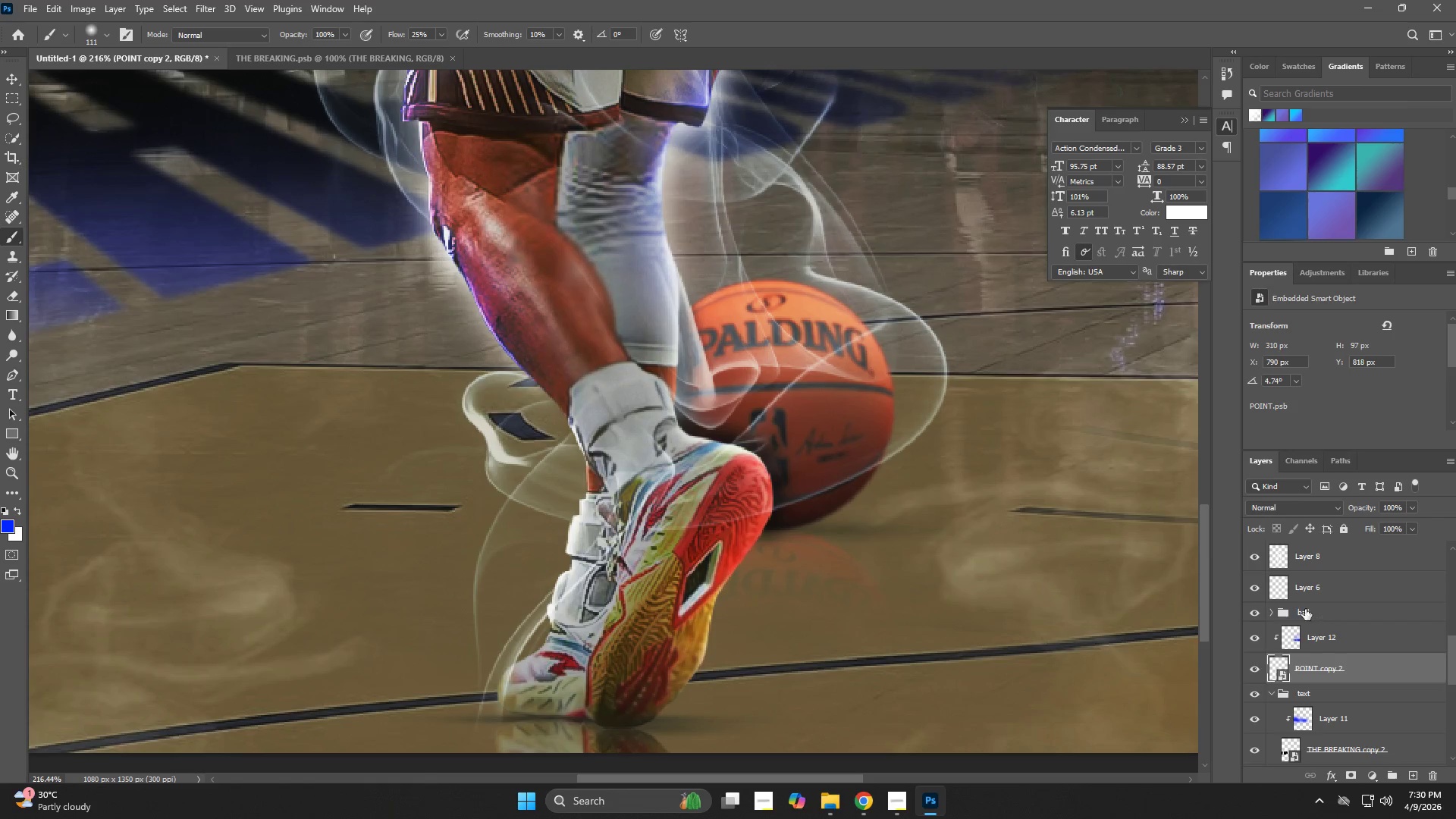 
left_click([1270, 612])
 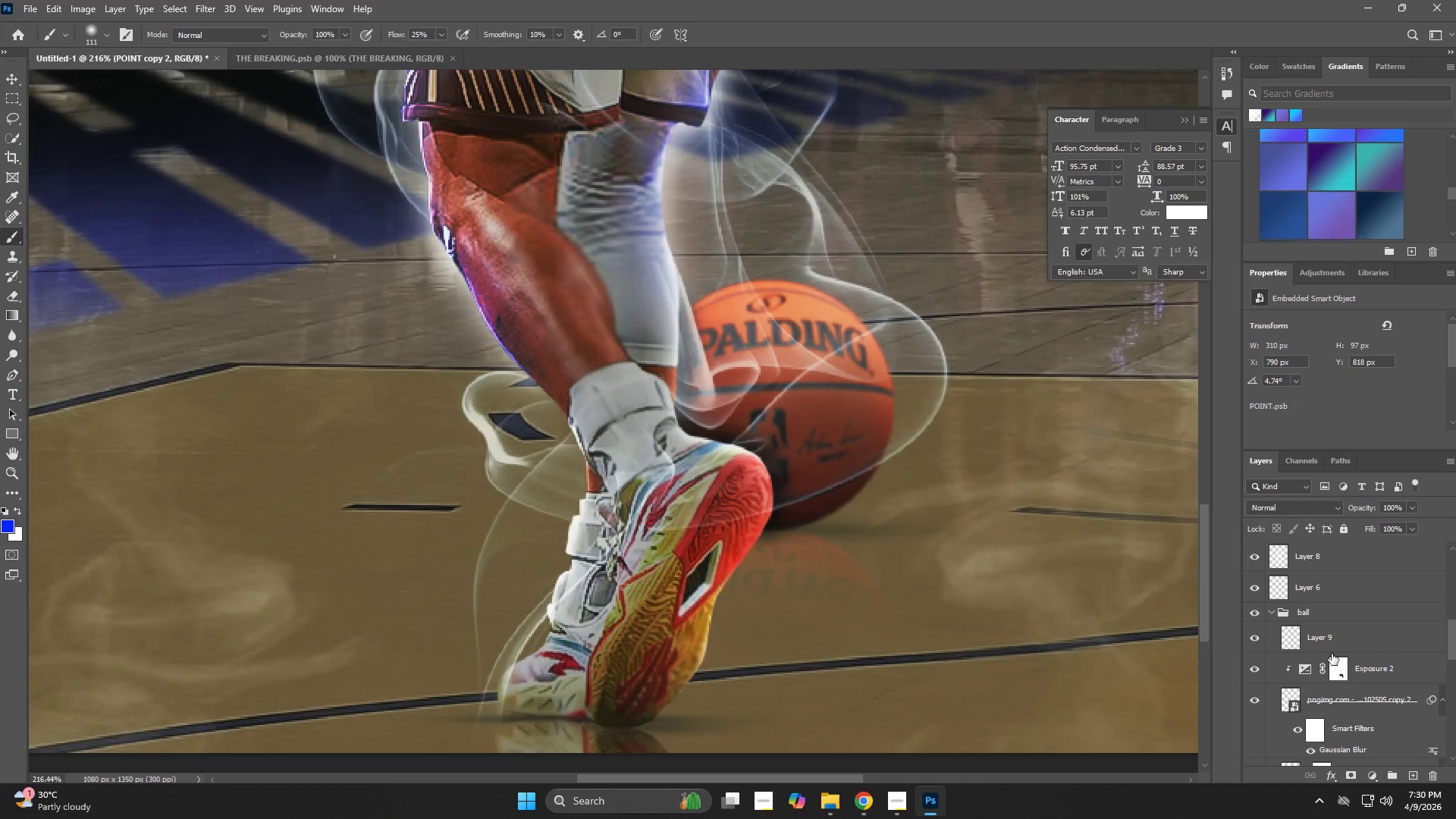 
left_click([1332, 645])
 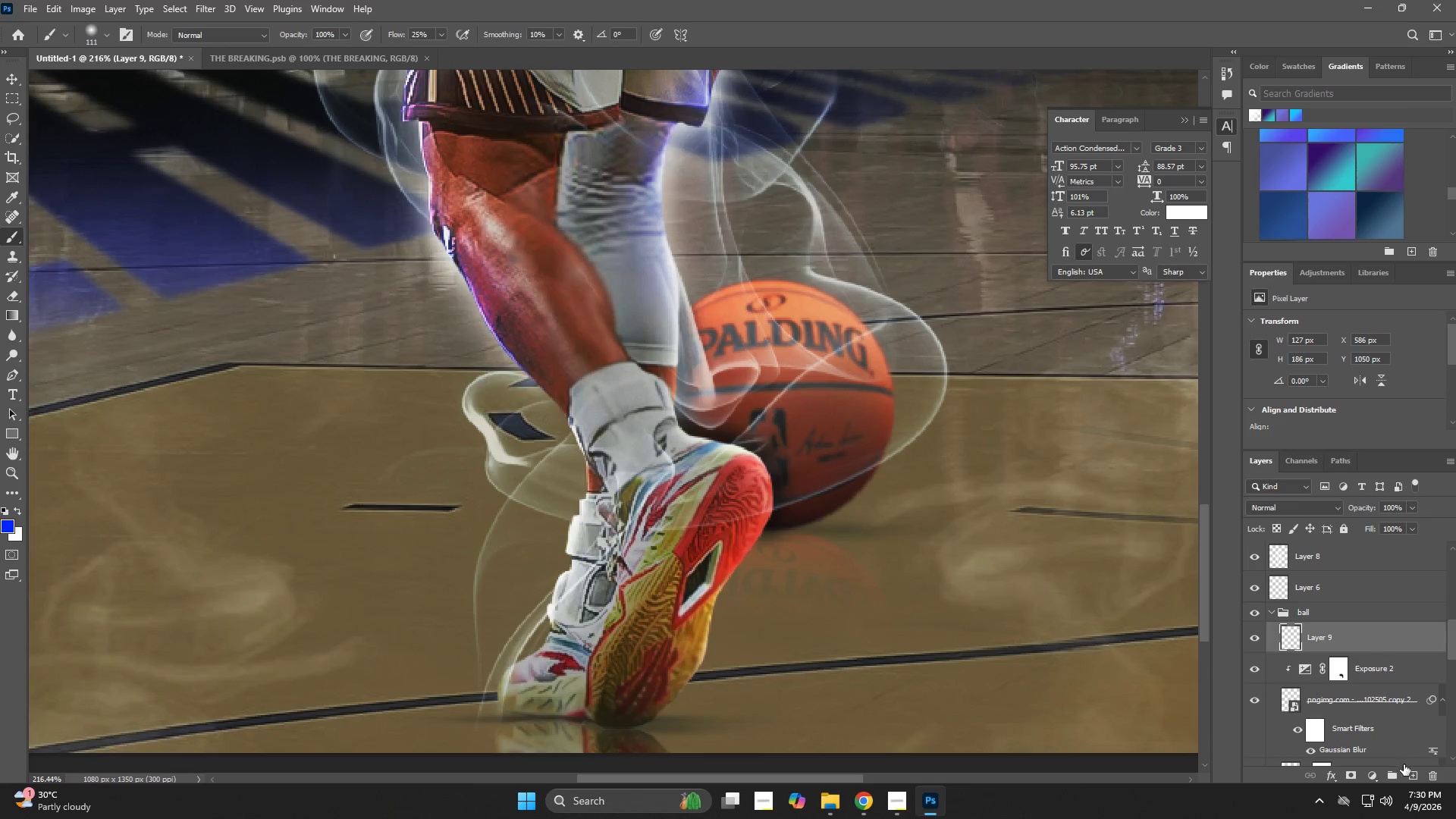 
left_click([1413, 772])
 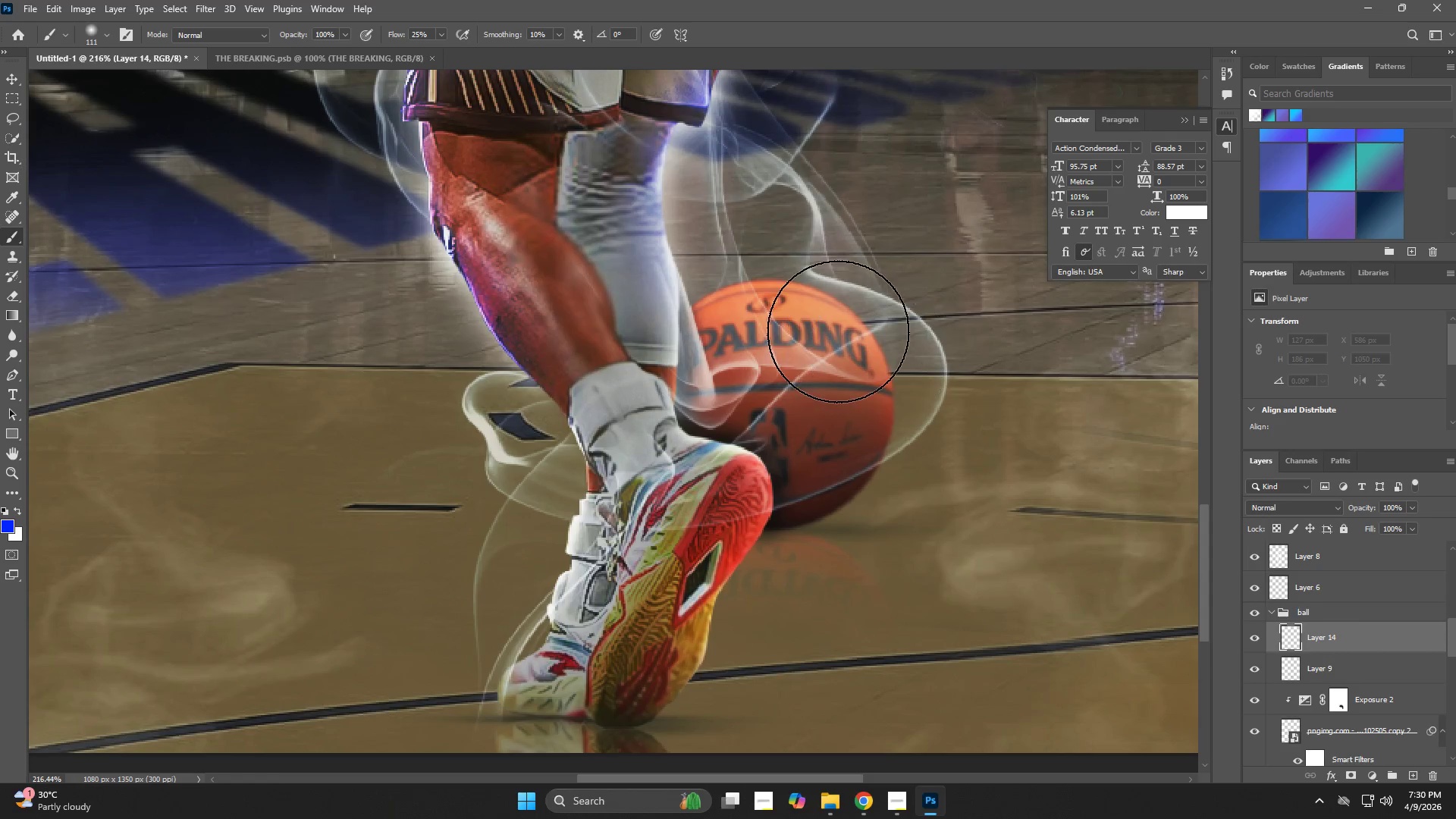 
key(B)
 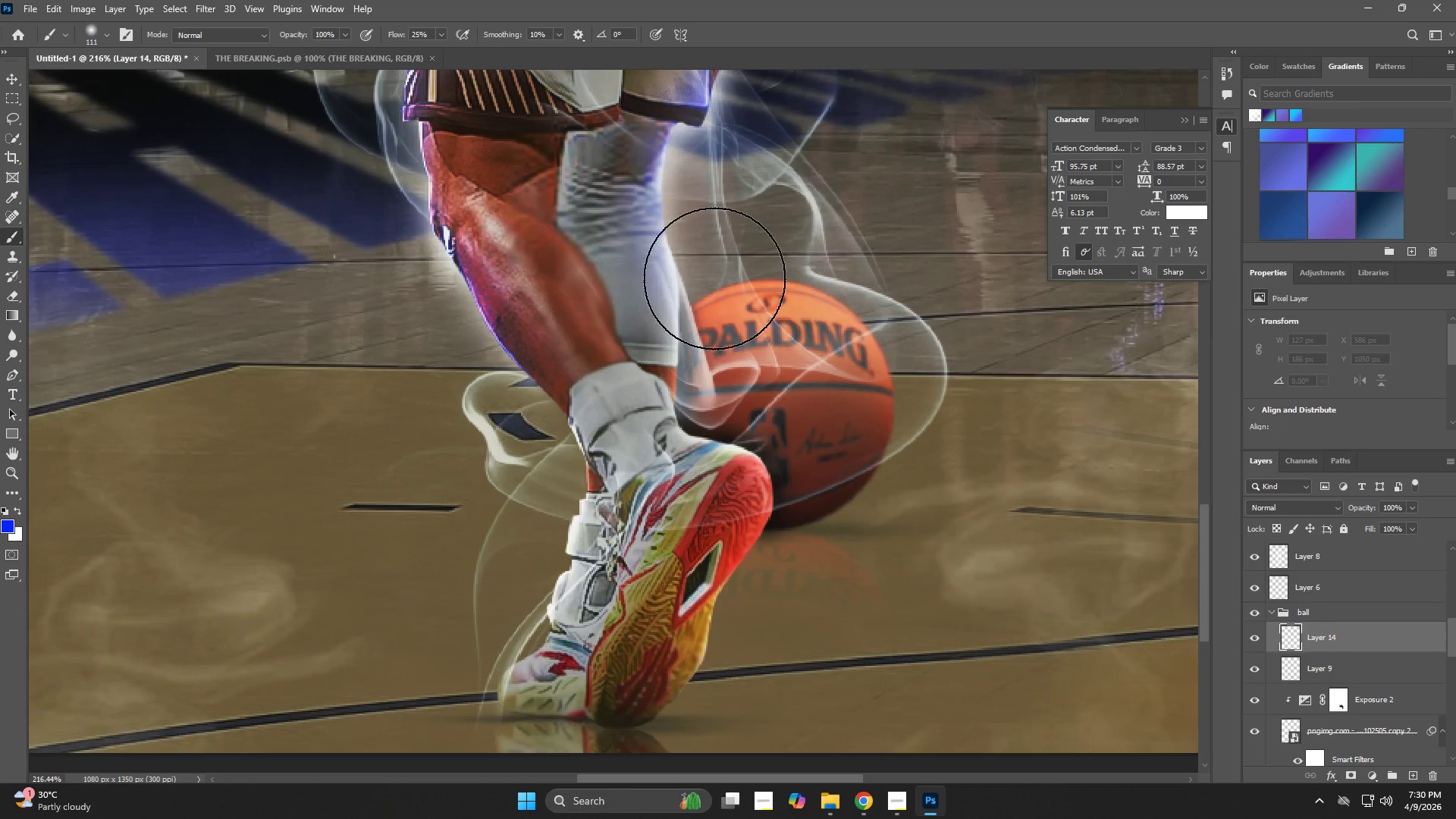 
left_click_drag(start_coordinate=[708, 278], to_coordinate=[798, 256])
 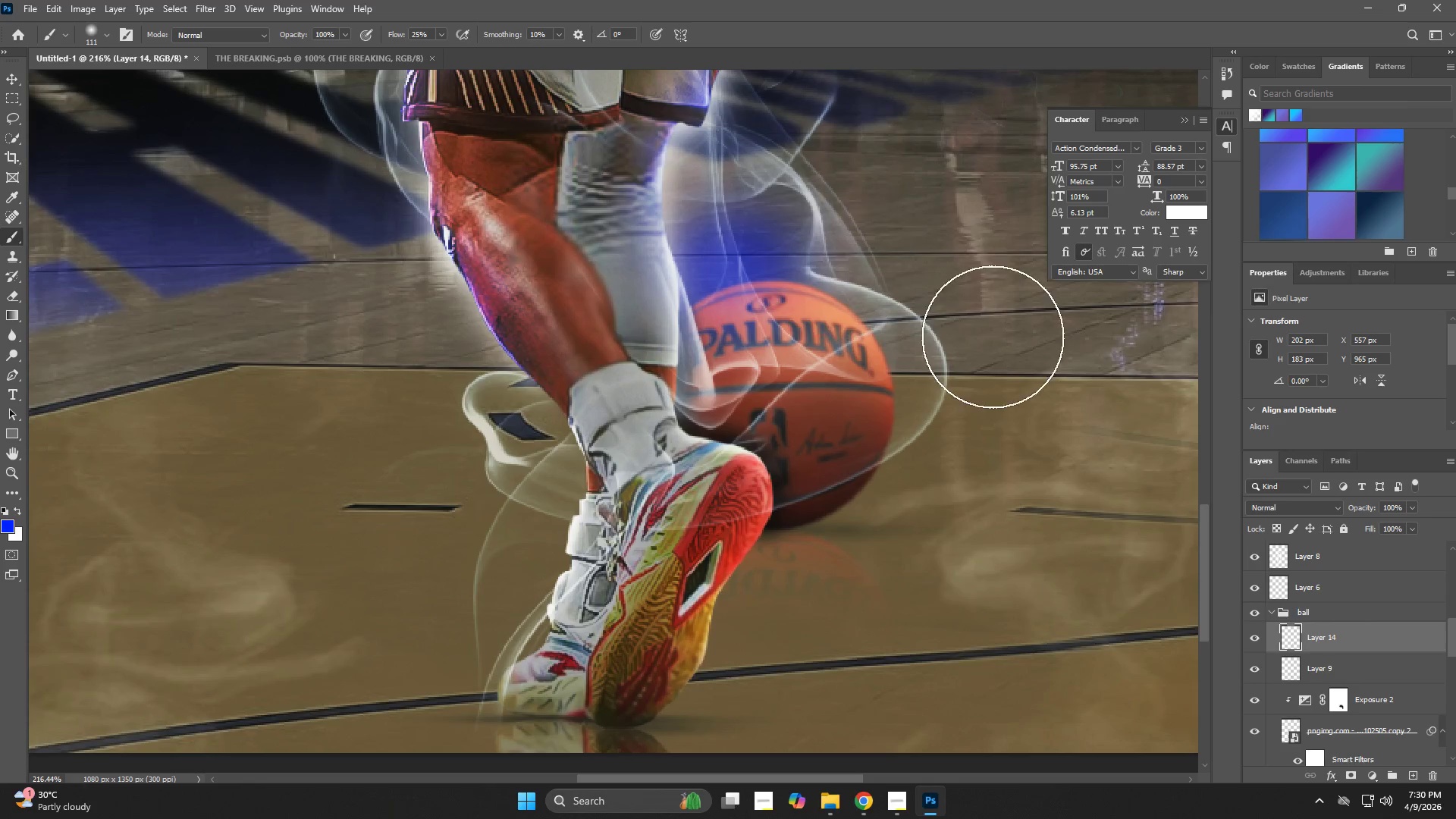 
key(Control+ControlLeft)
 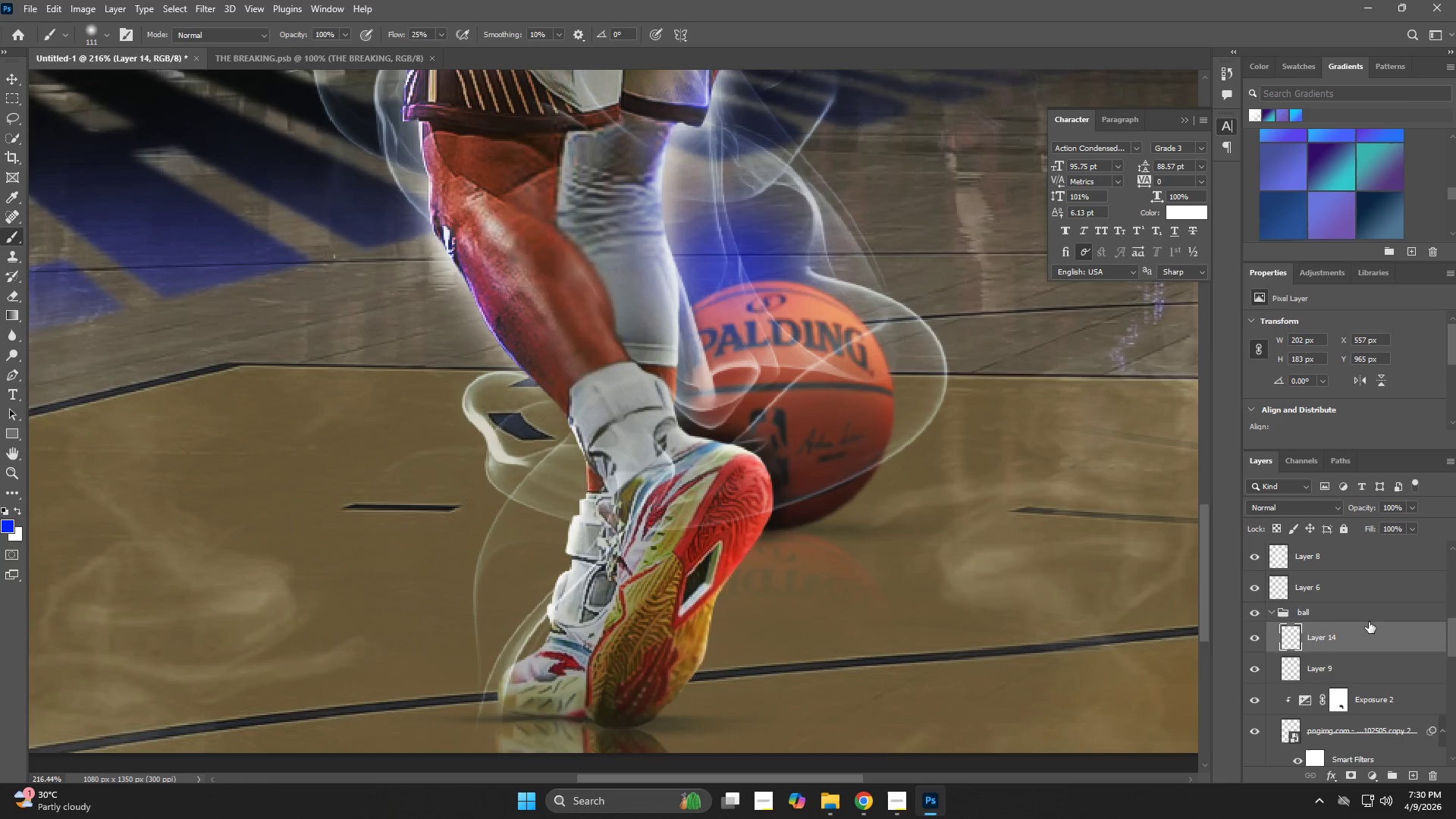 
key(Control+Z)
 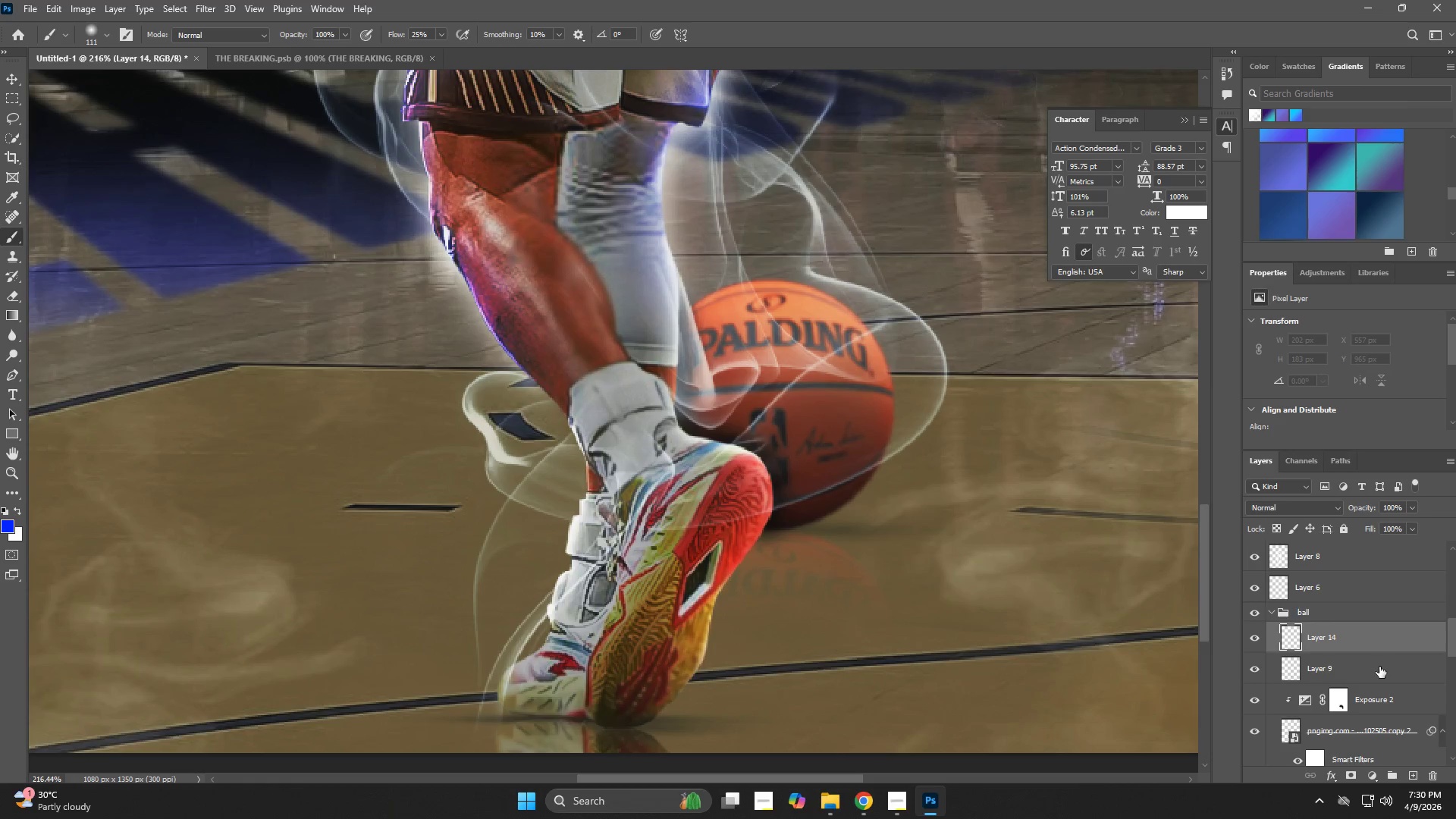 
key(Alt+AltLeft)
 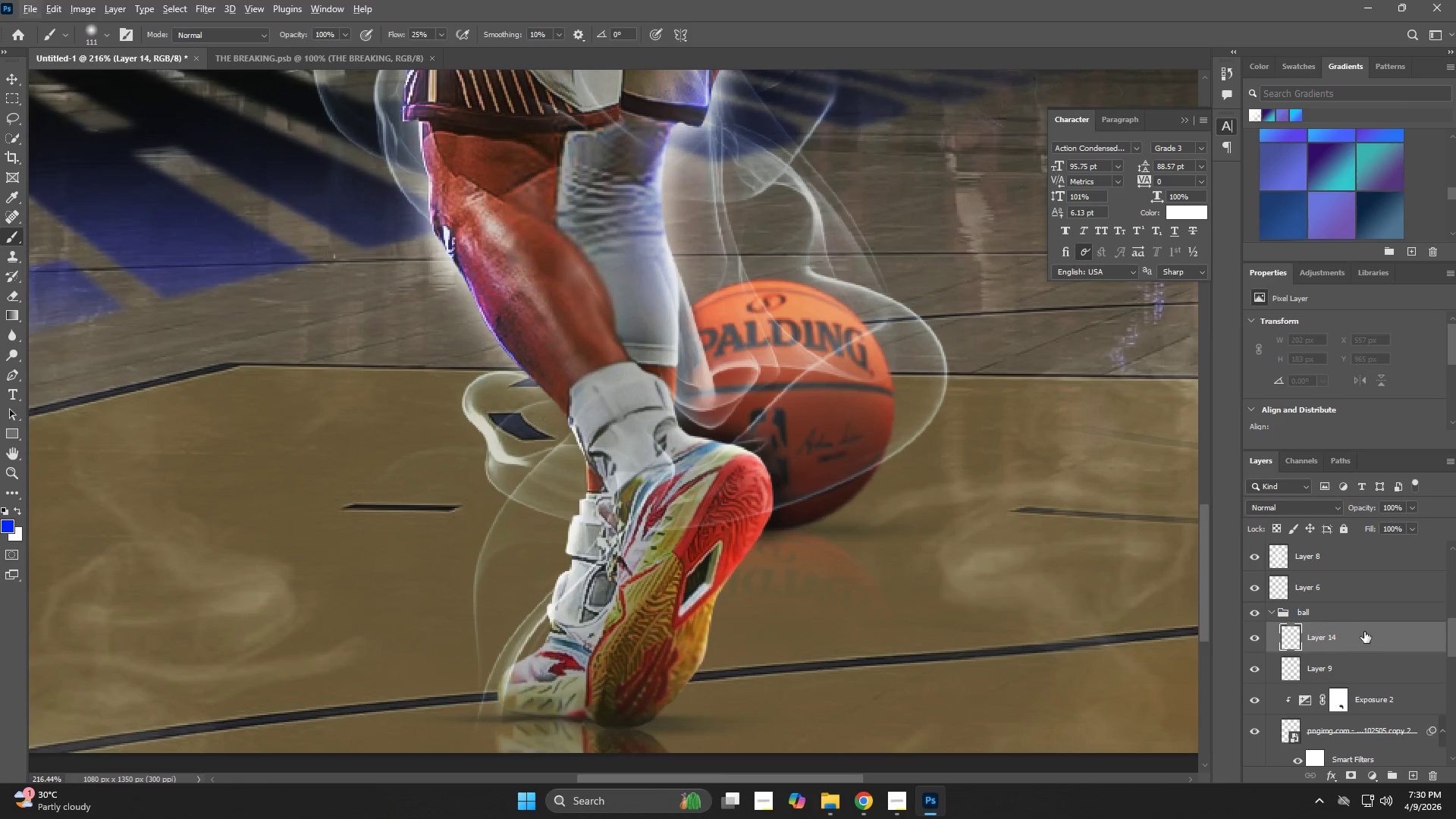 
left_click_drag(start_coordinate=[1364, 632], to_coordinate=[1363, 723])
 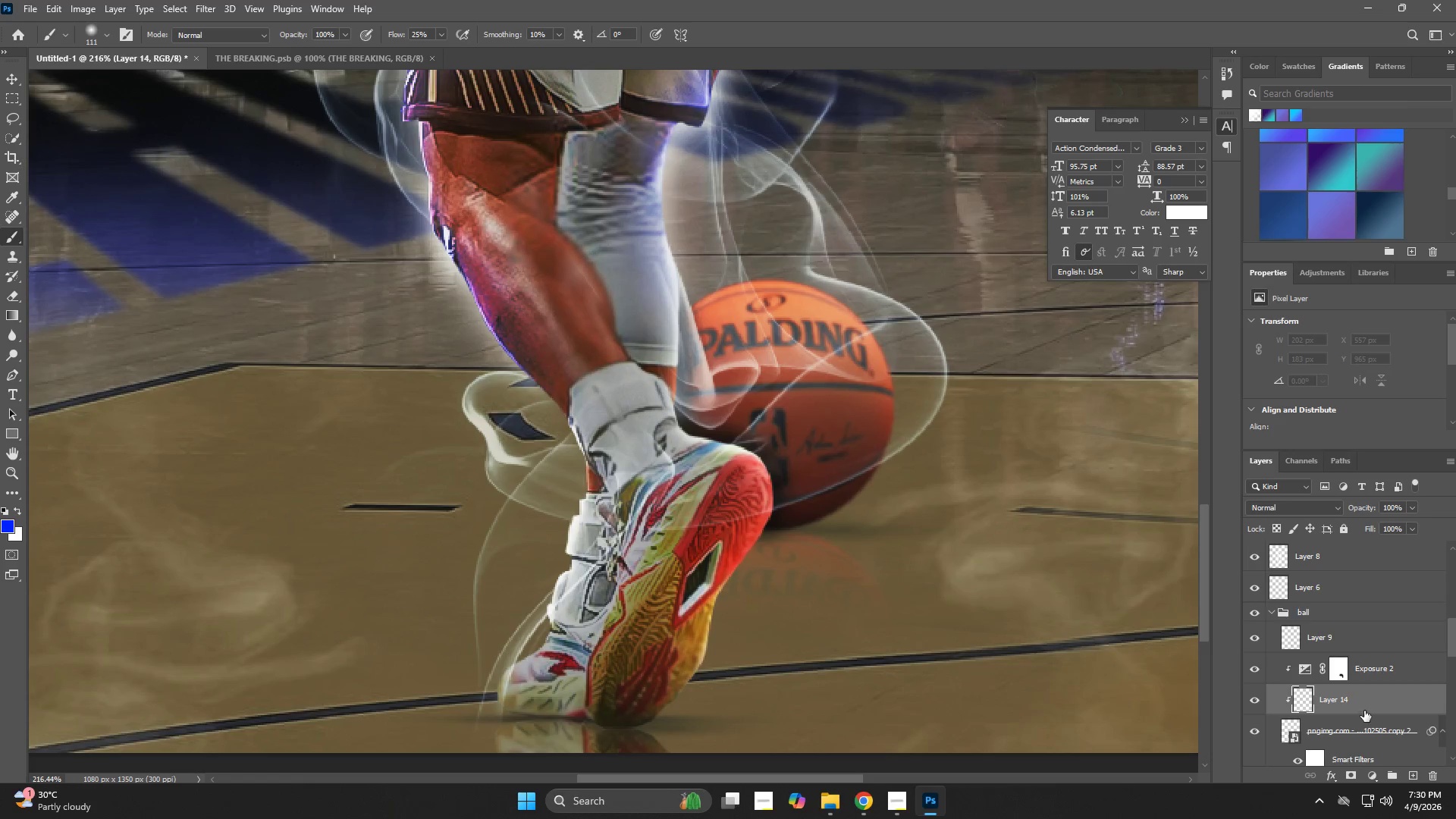 
left_click([1364, 707])
 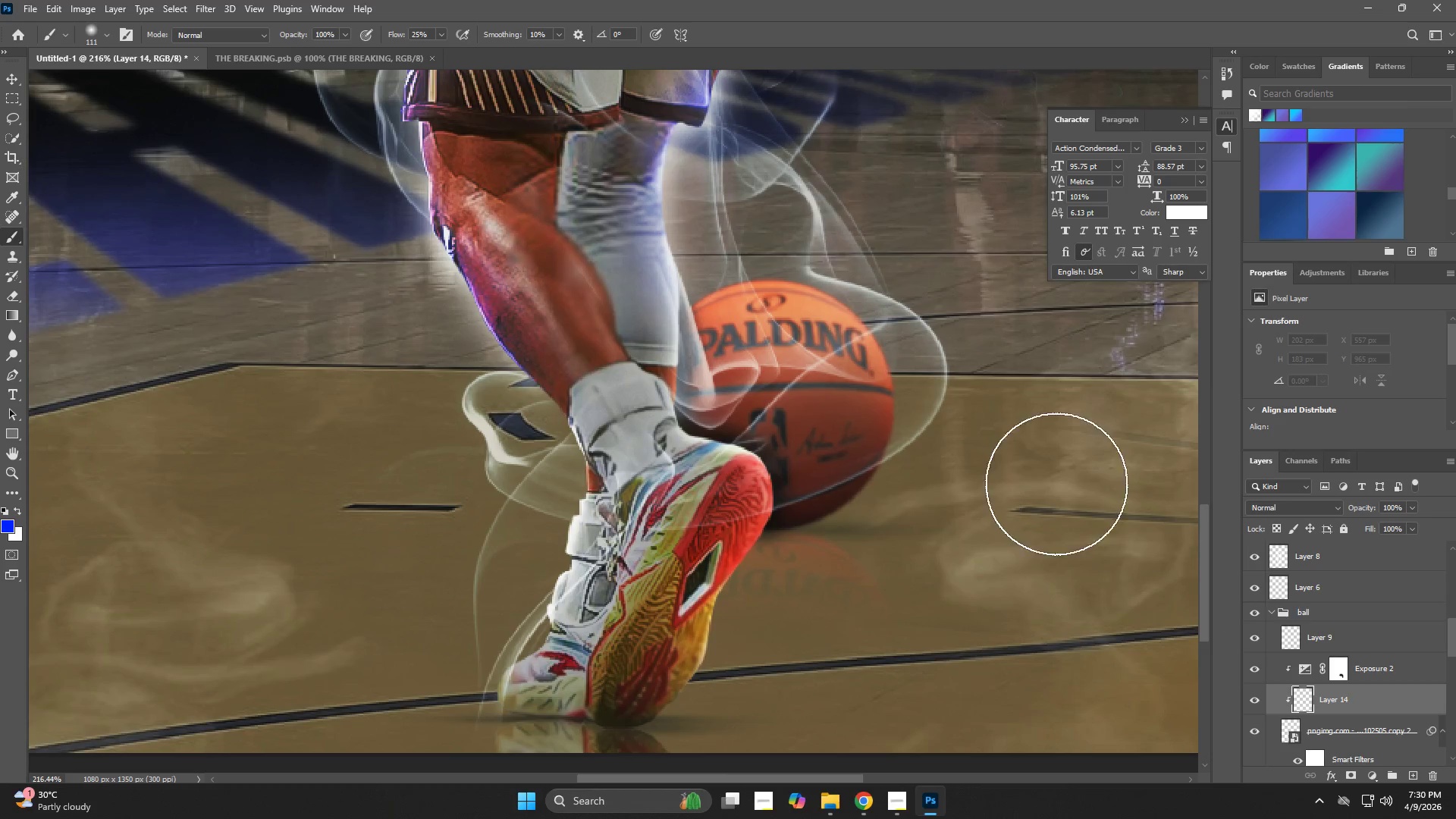 
key(B)
 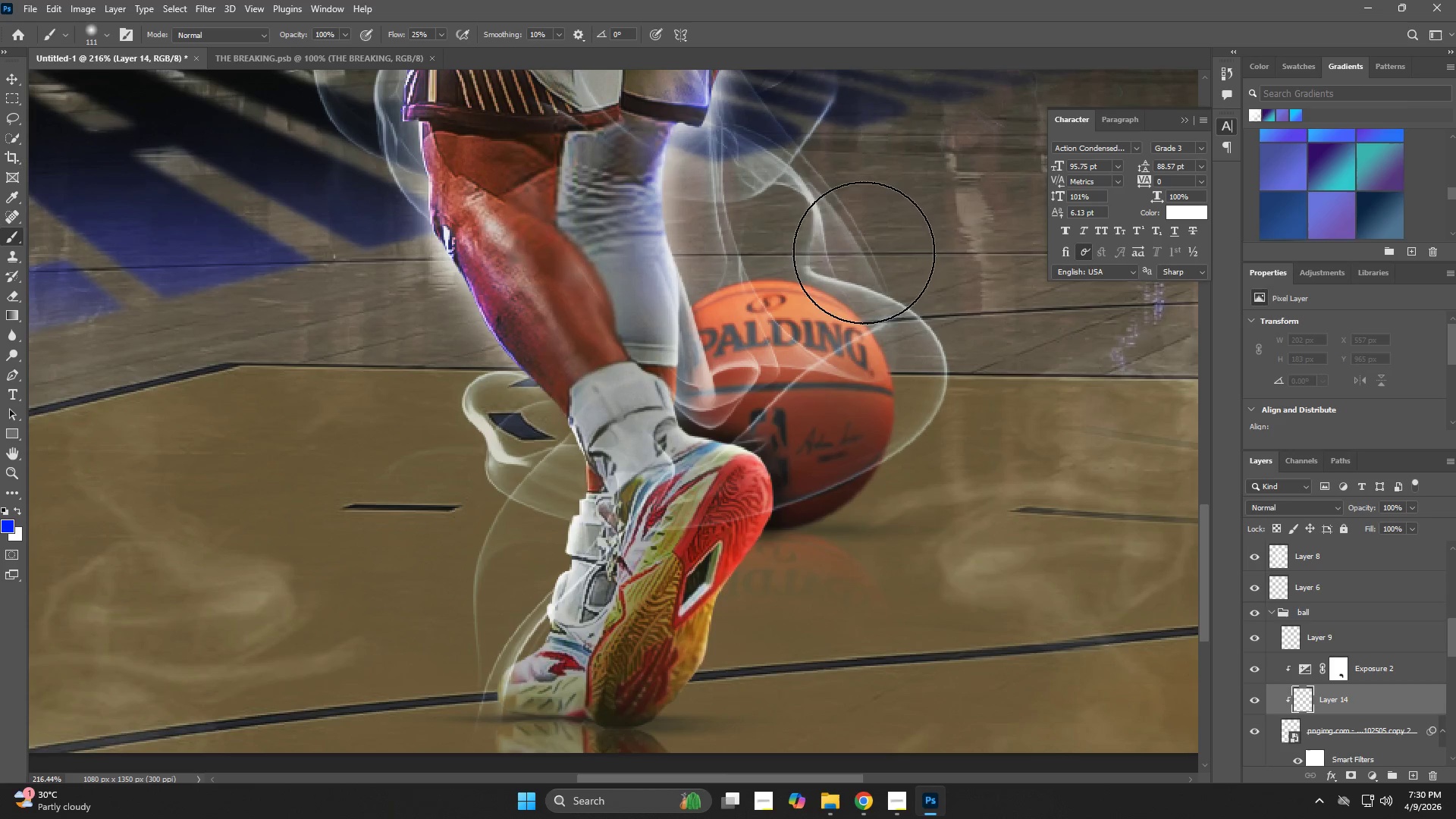 
left_click_drag(start_coordinate=[861, 254], to_coordinate=[645, 286])
 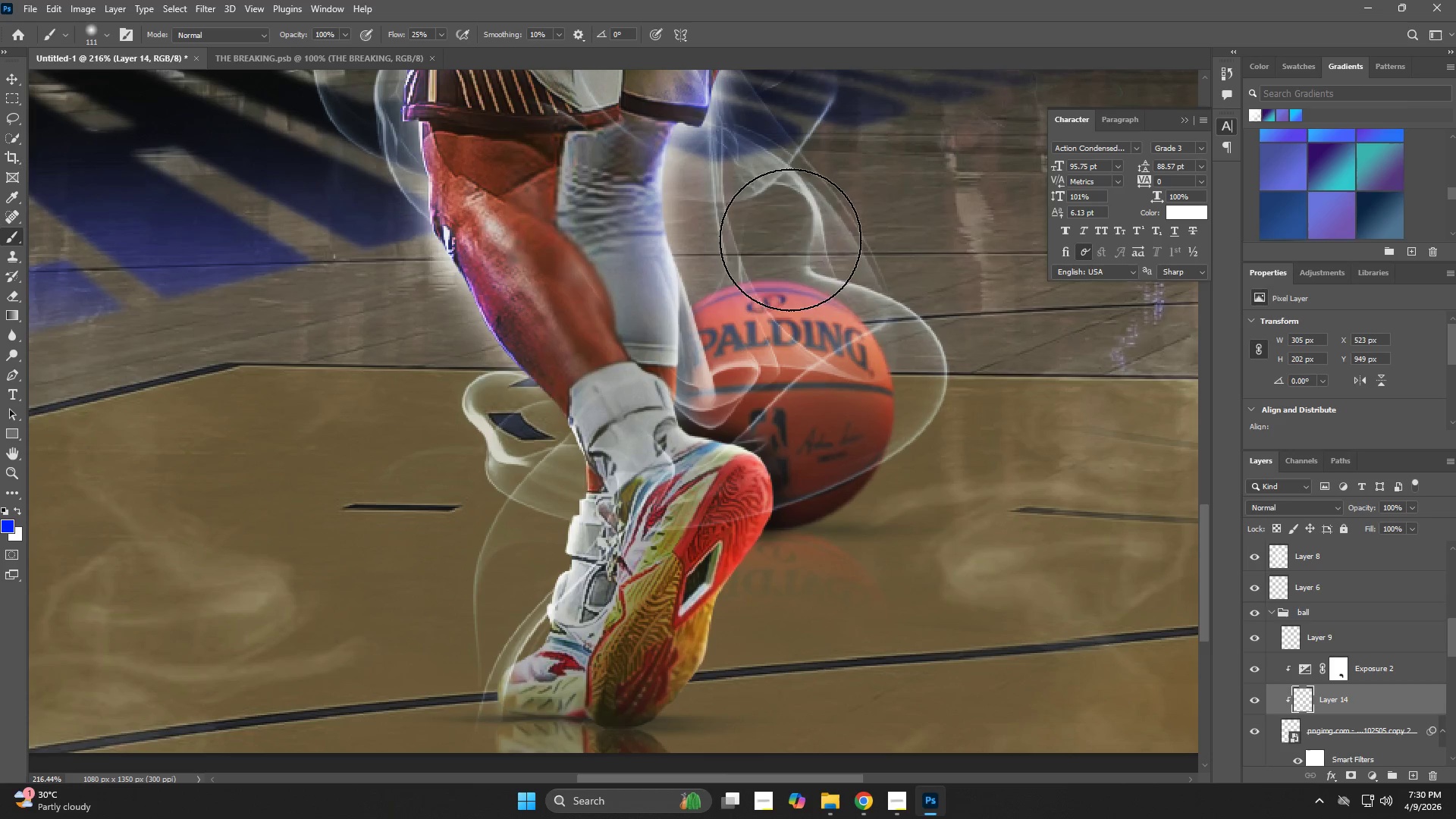 
left_click_drag(start_coordinate=[879, 255], to_coordinate=[988, 367])
 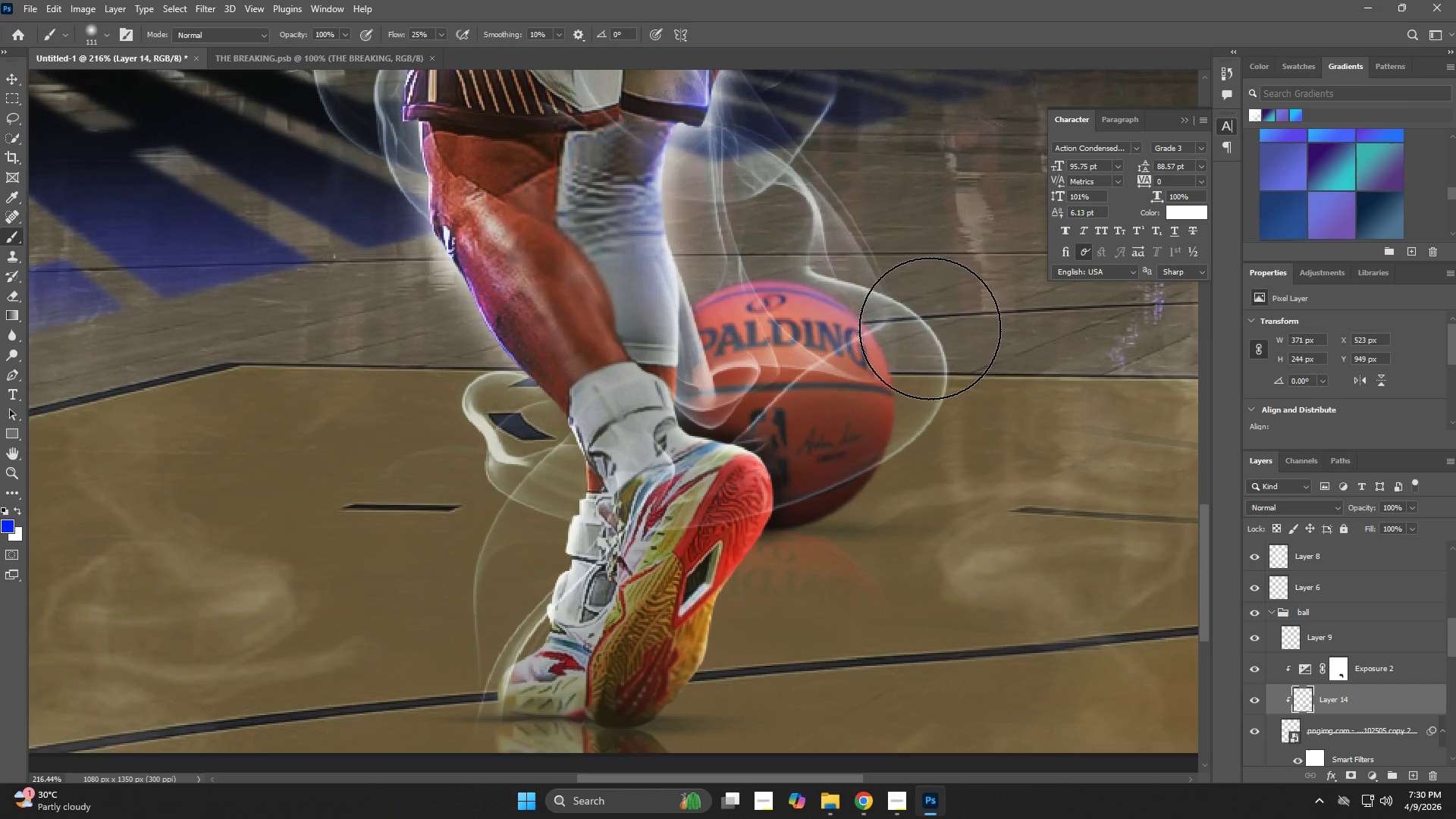 
hold_key(key=AltLeft, duration=0.39)
 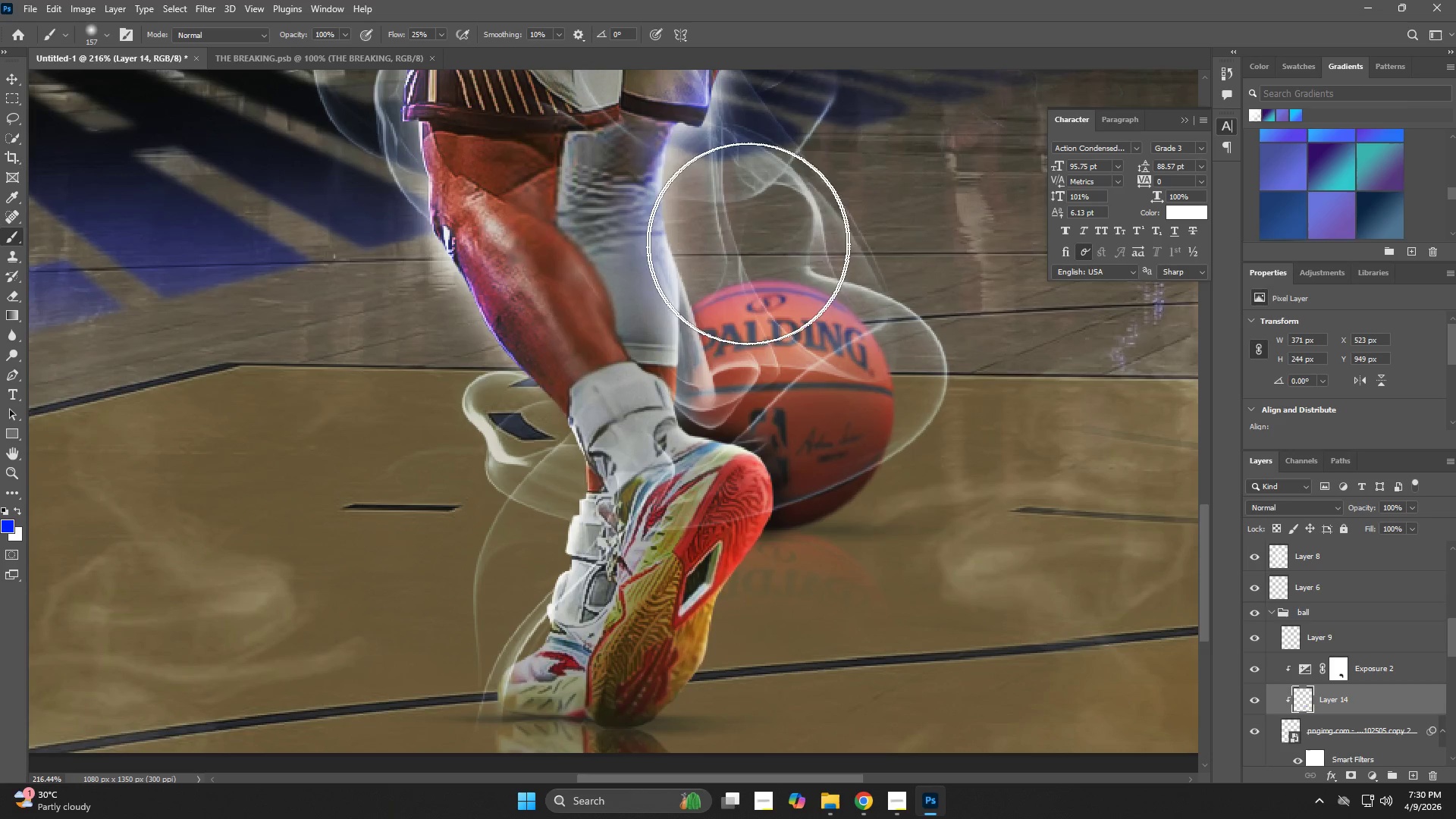 
left_click([745, 243])
 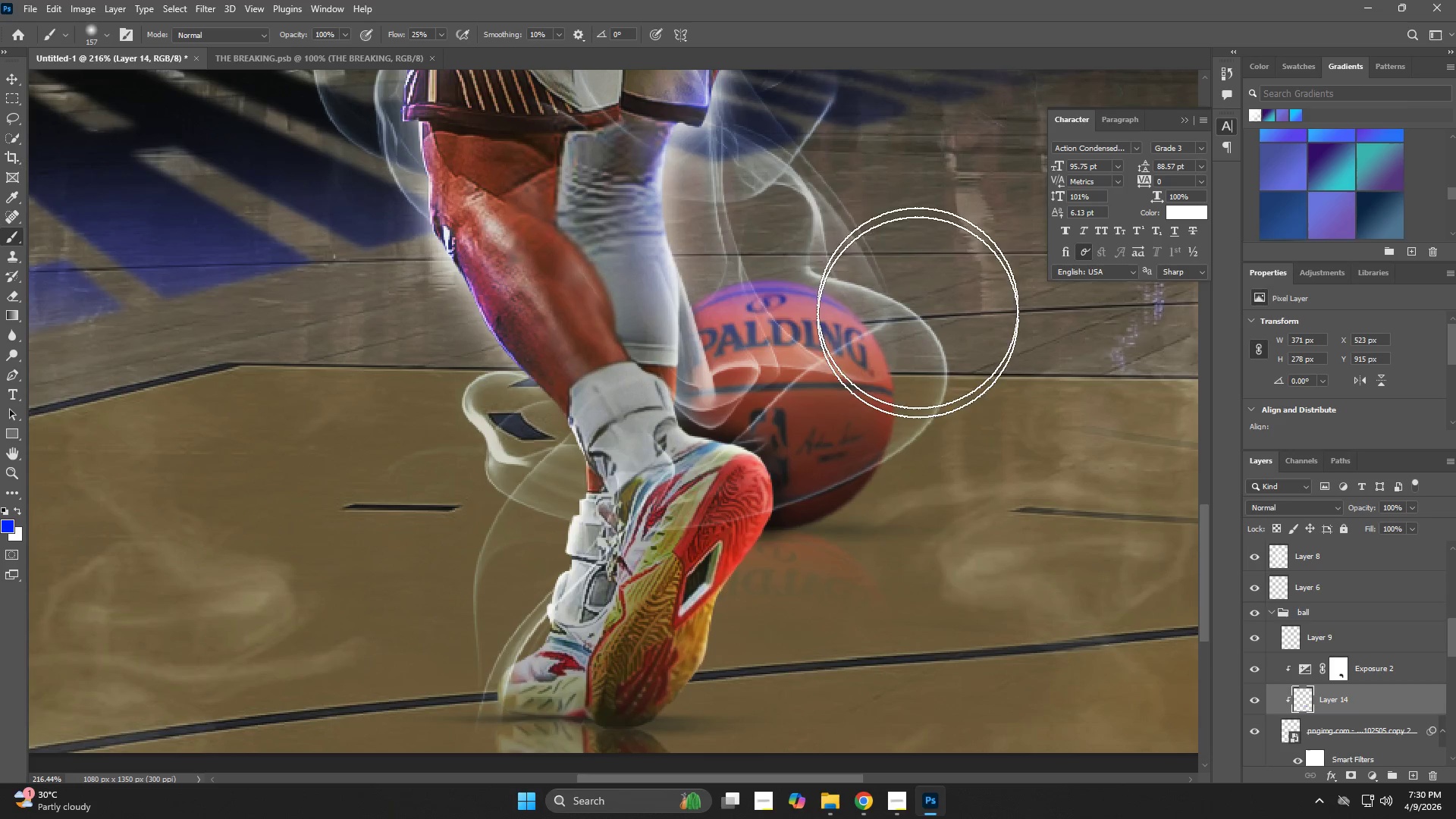 
key(Control+ControlLeft)
 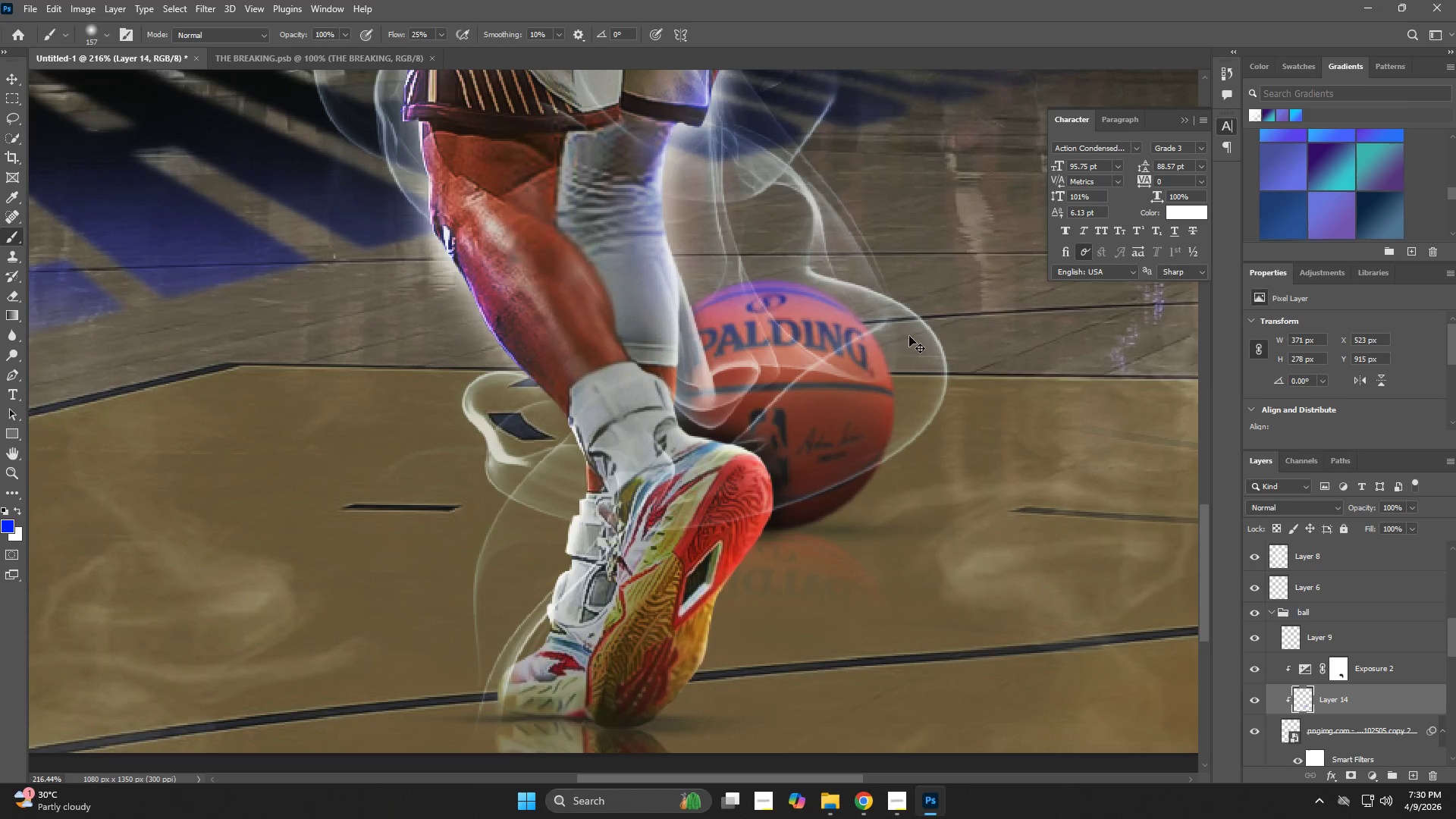 
key(Control+Z)
 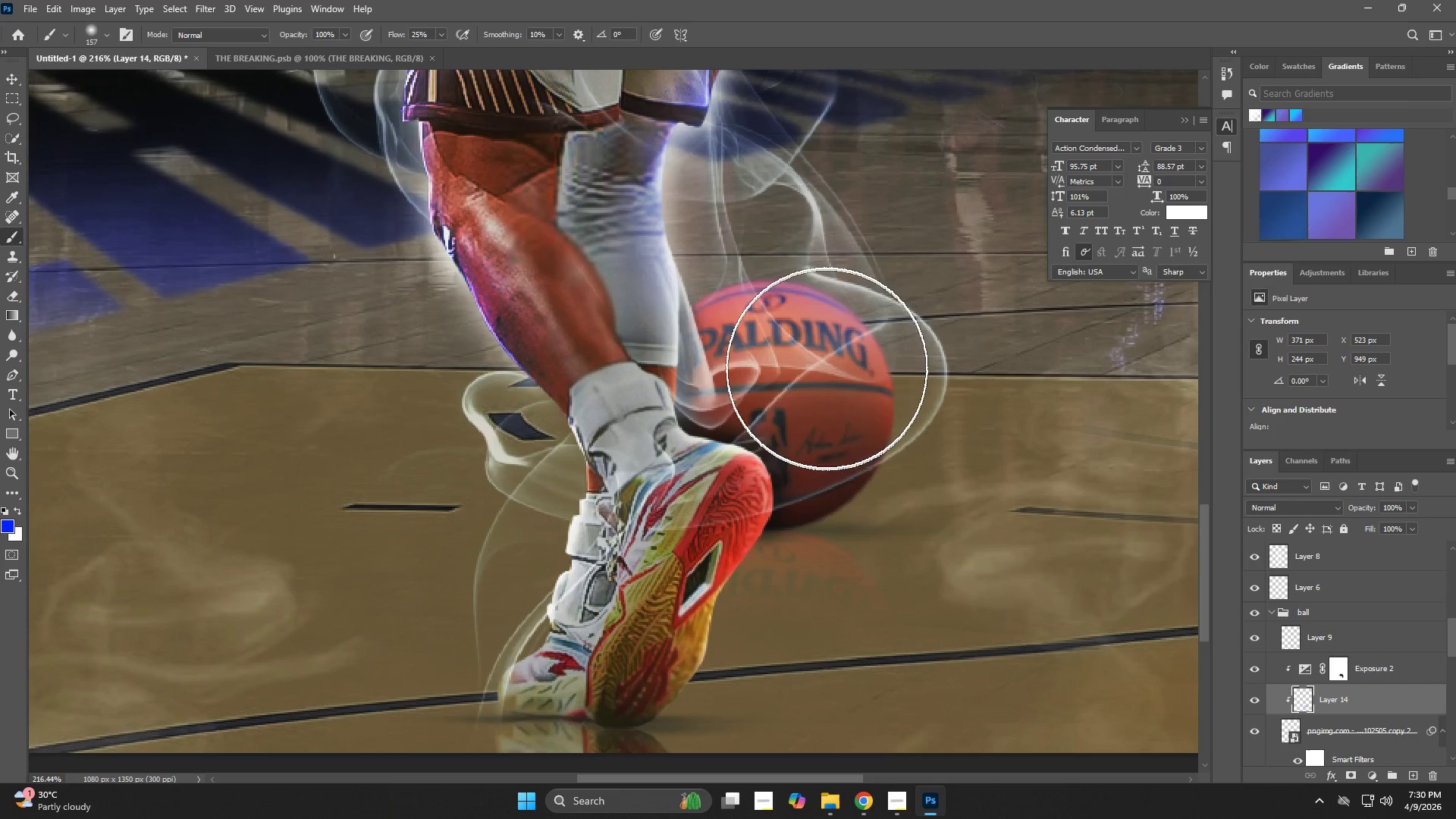 
hold_key(key=AltLeft, duration=0.42)
 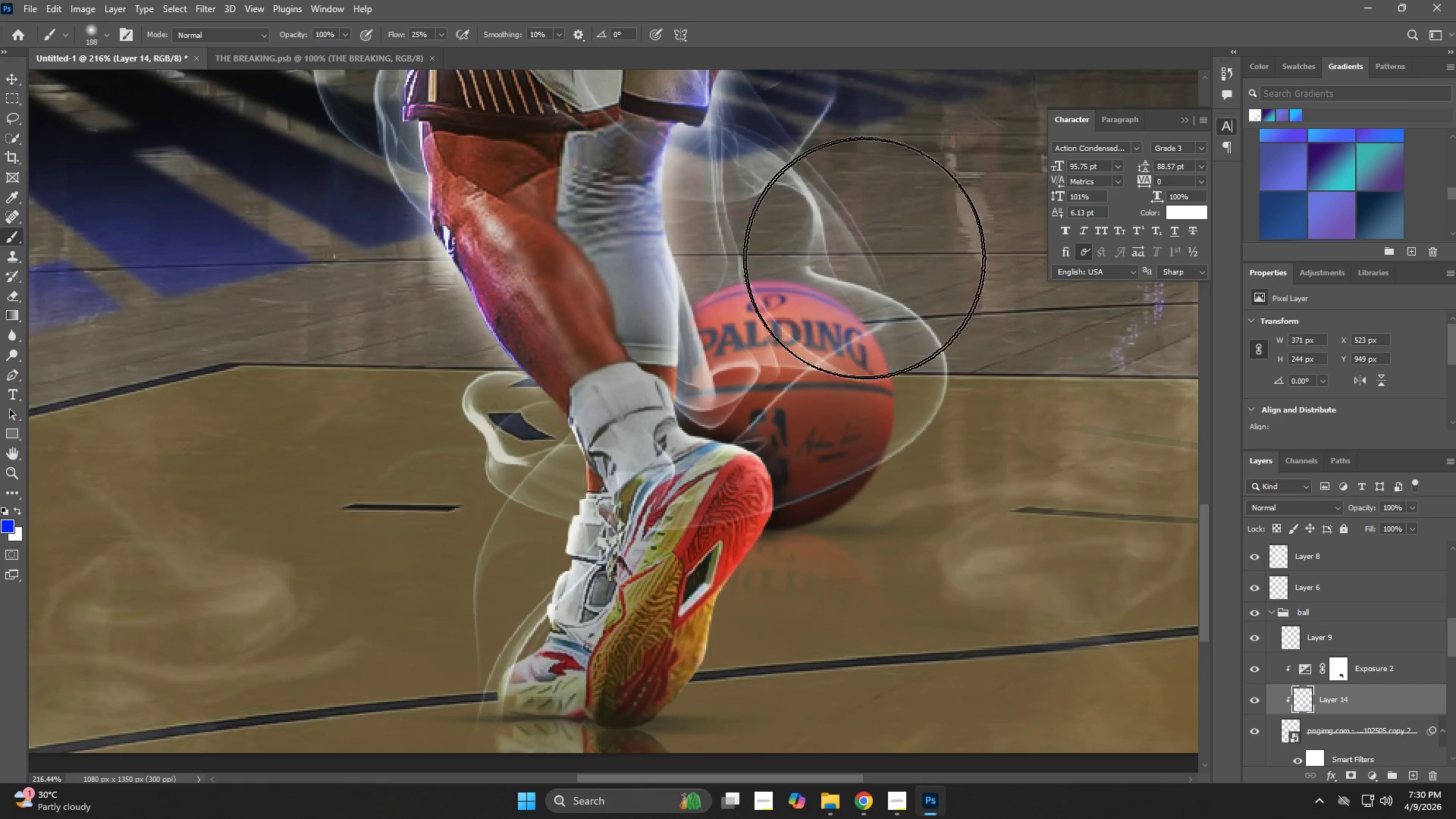 
hold_key(key=AltLeft, duration=0.47)
 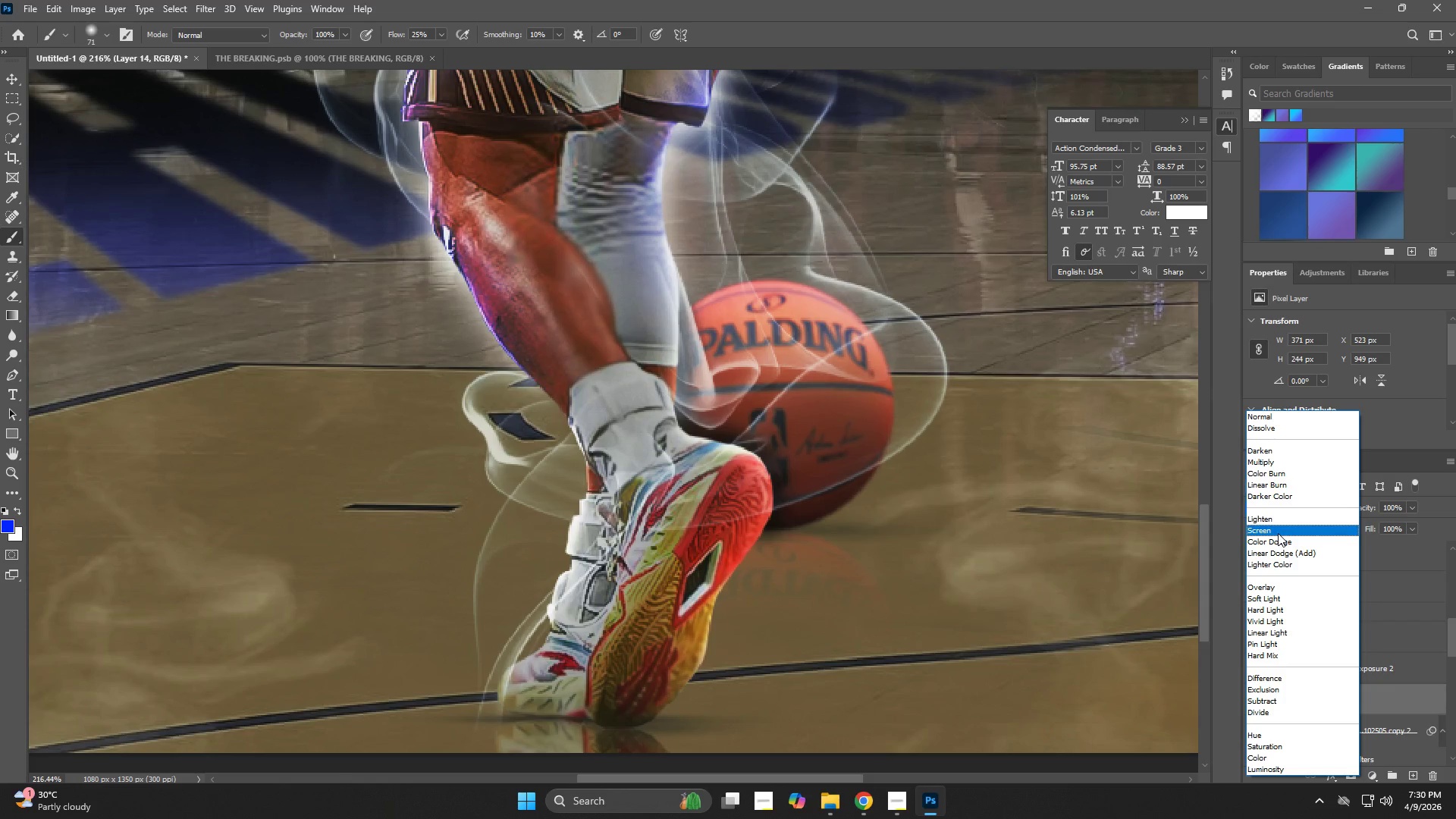 
left_click([1278, 583])
 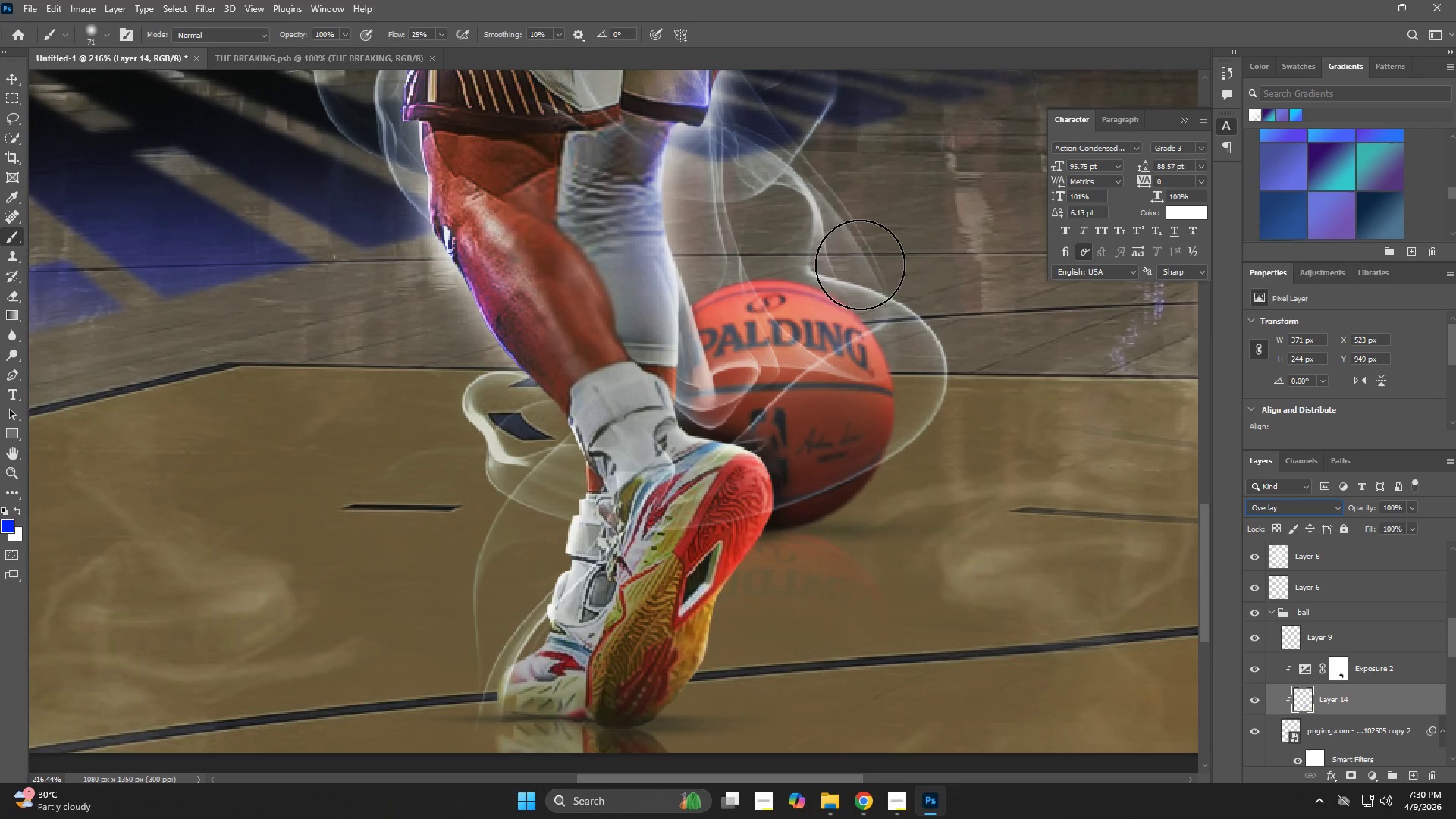 
left_click_drag(start_coordinate=[916, 325], to_coordinate=[676, 275])
 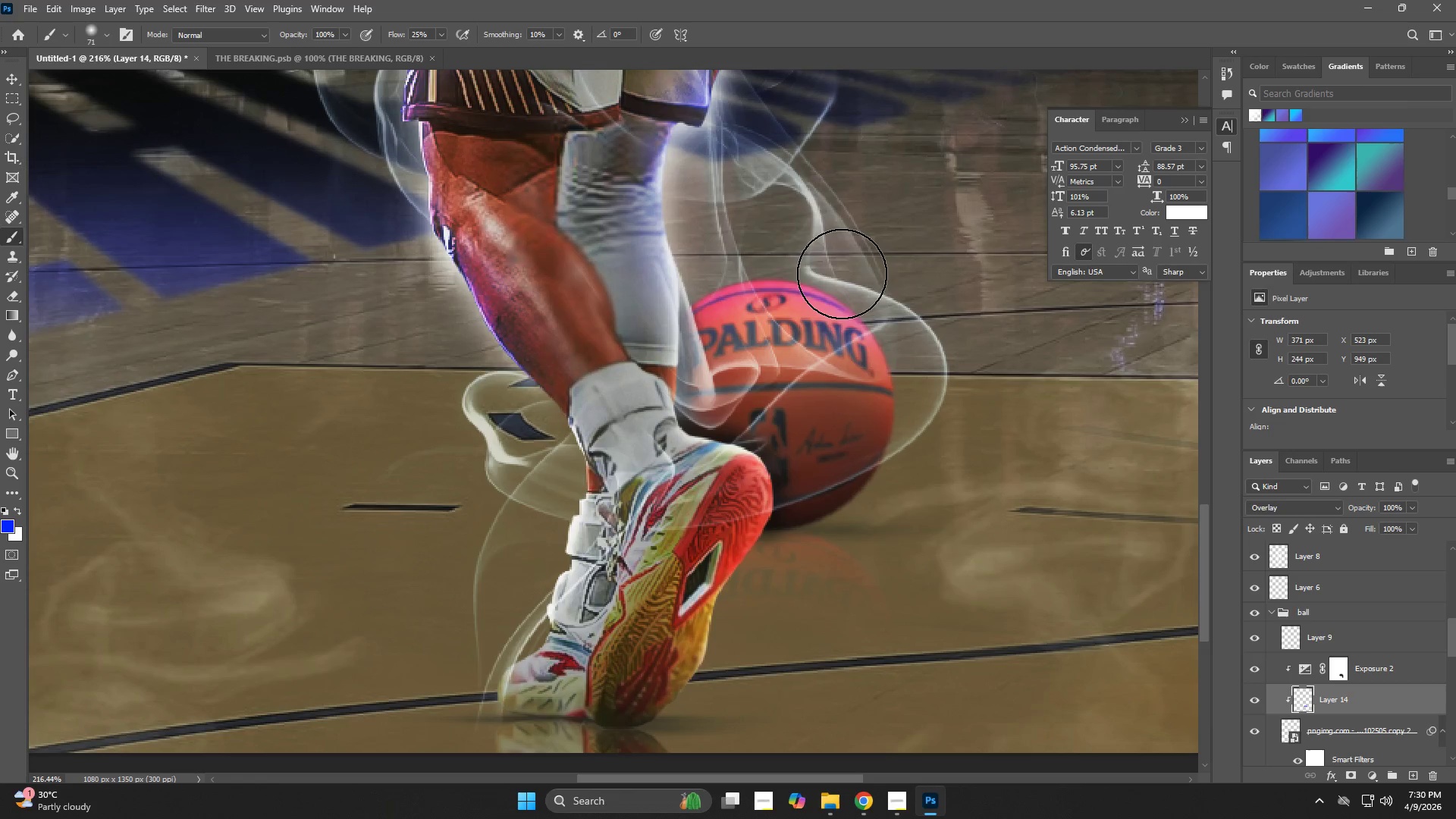 
hold_key(key=AltLeft, duration=0.41)
 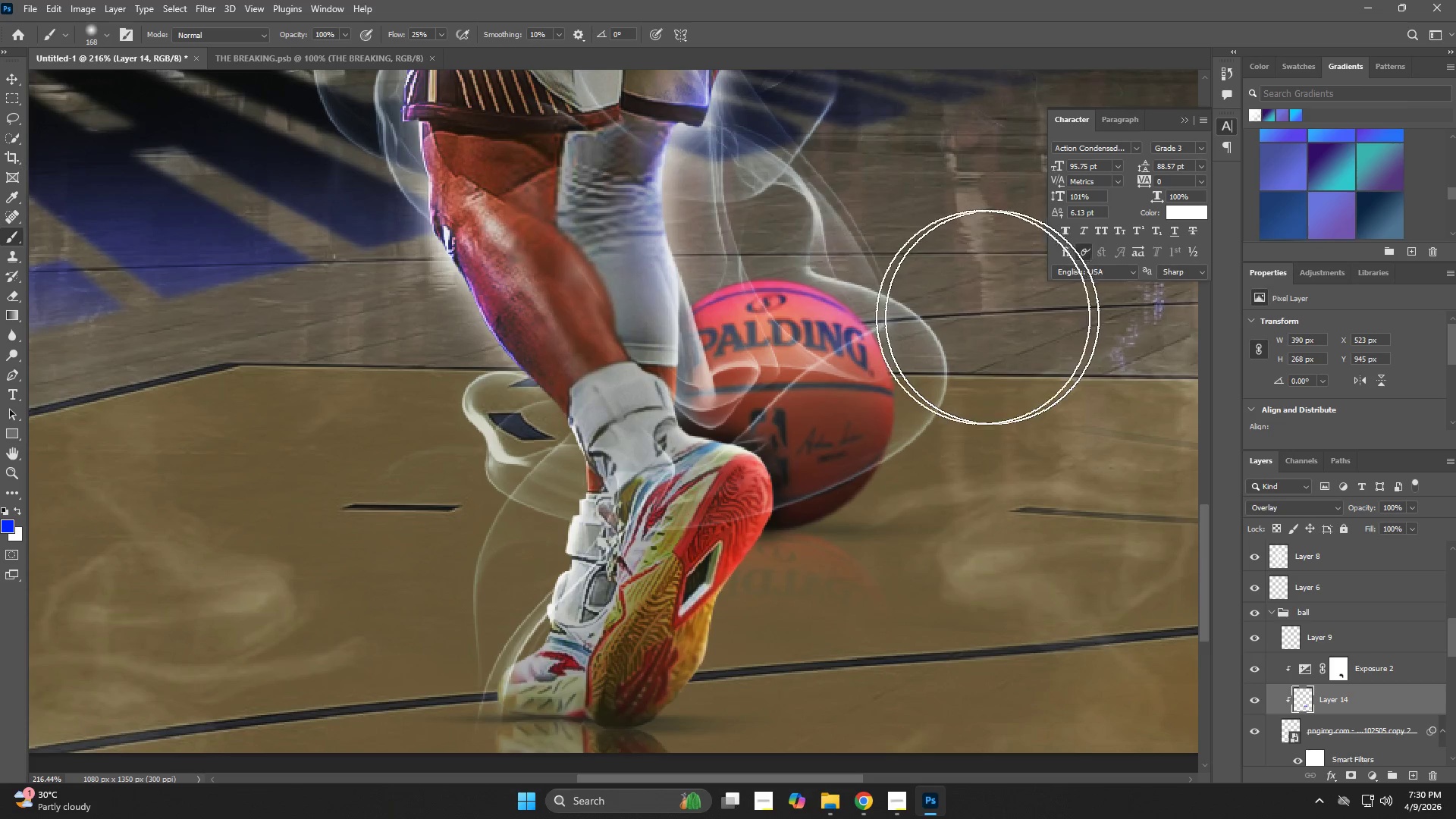 
left_click_drag(start_coordinate=[943, 318], to_coordinate=[938, 318])
 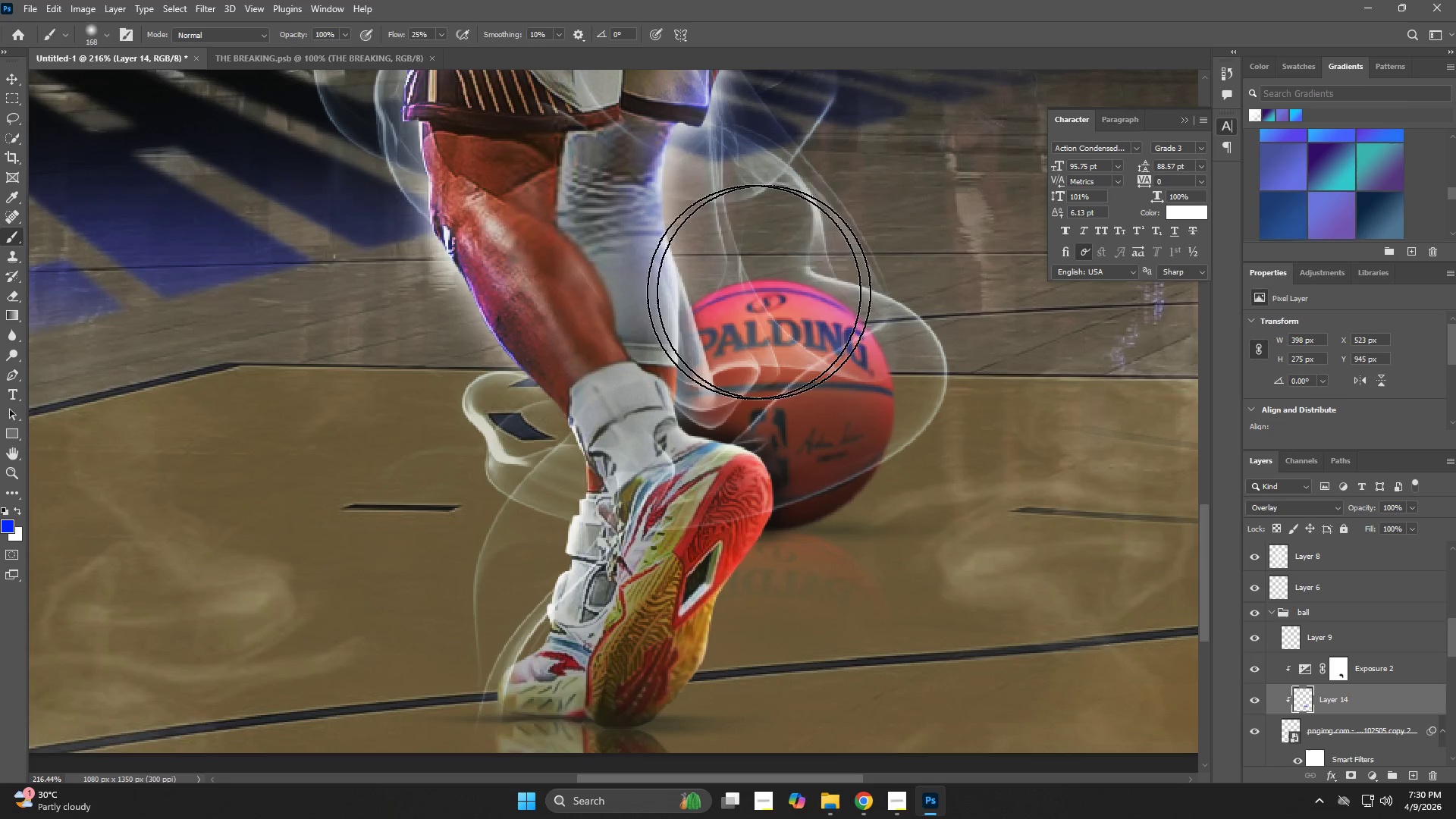 
triple_click([746, 292])
 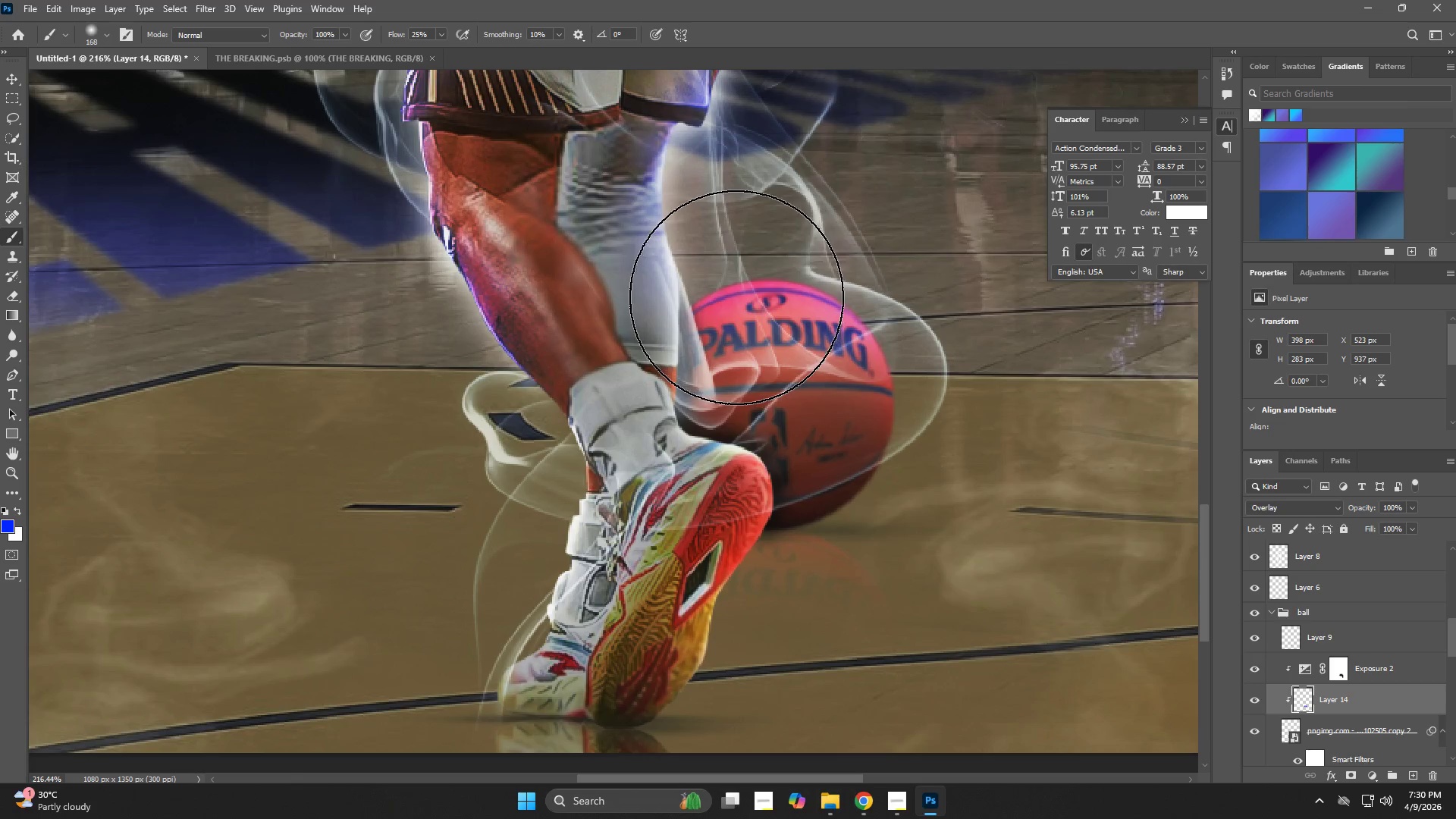 
type(zb)
 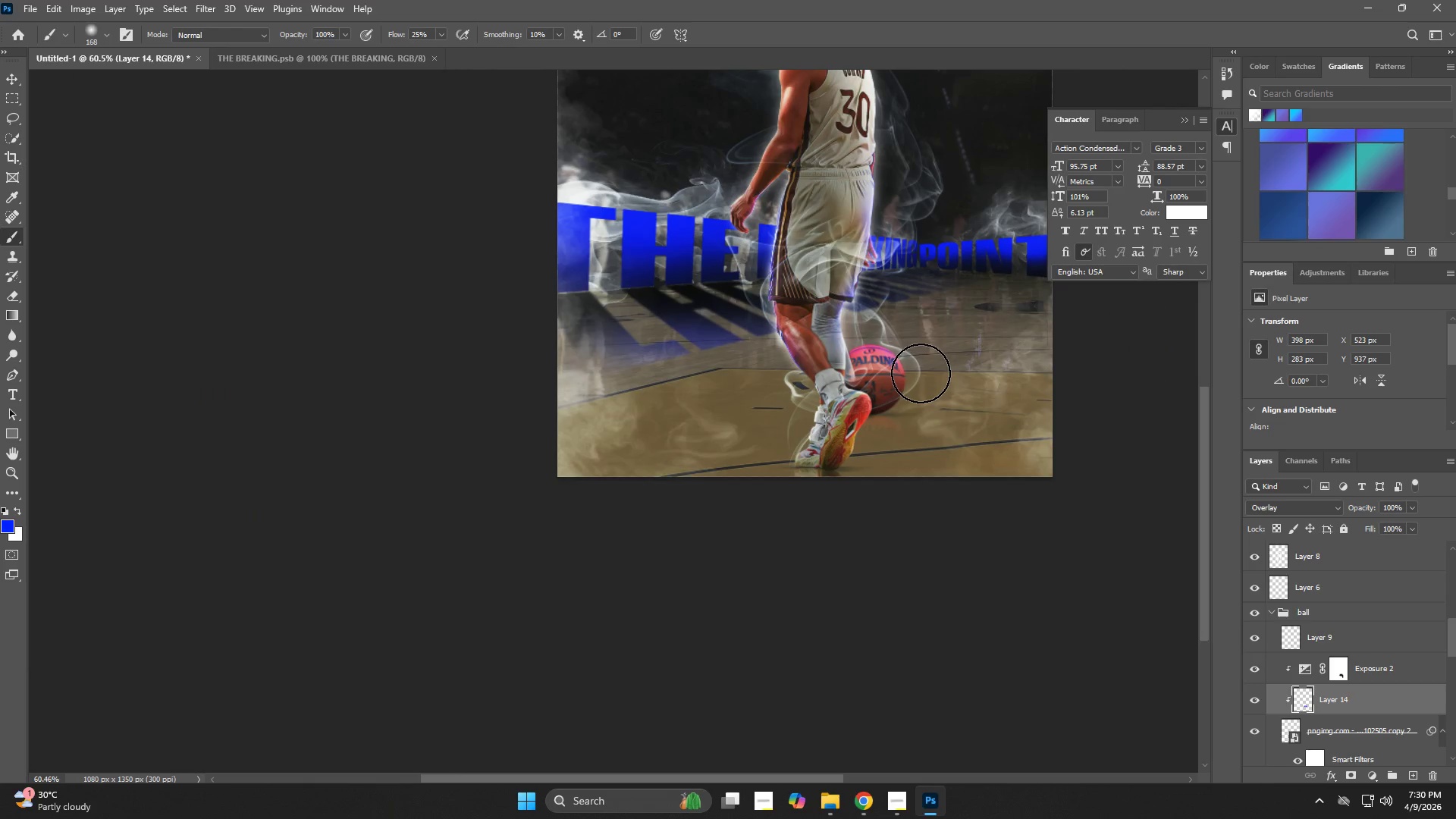 
left_click_drag(start_coordinate=[902, 345], to_coordinate=[852, 361])
 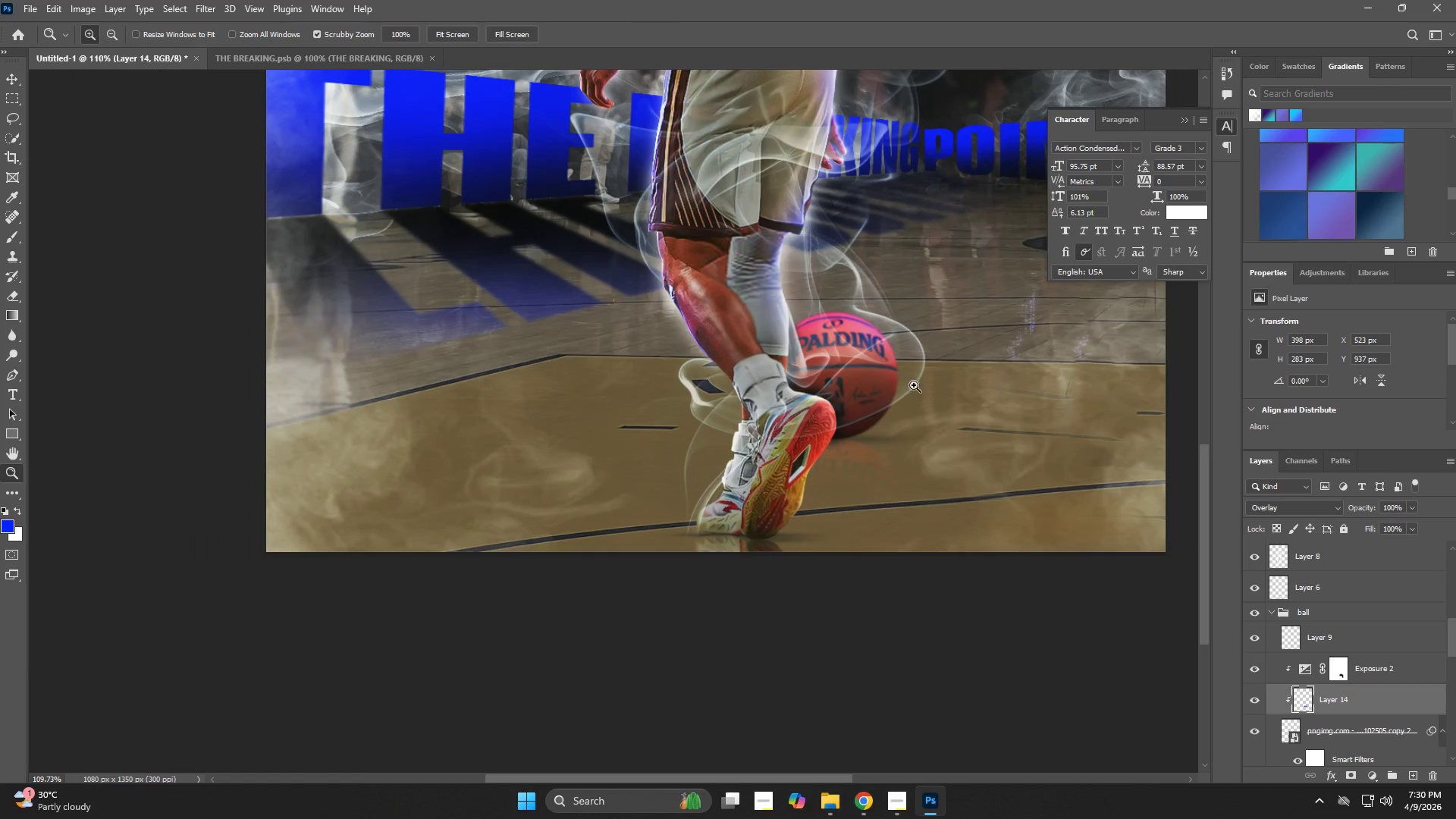 
left_click_drag(start_coordinate=[915, 384], to_coordinate=[872, 397])
 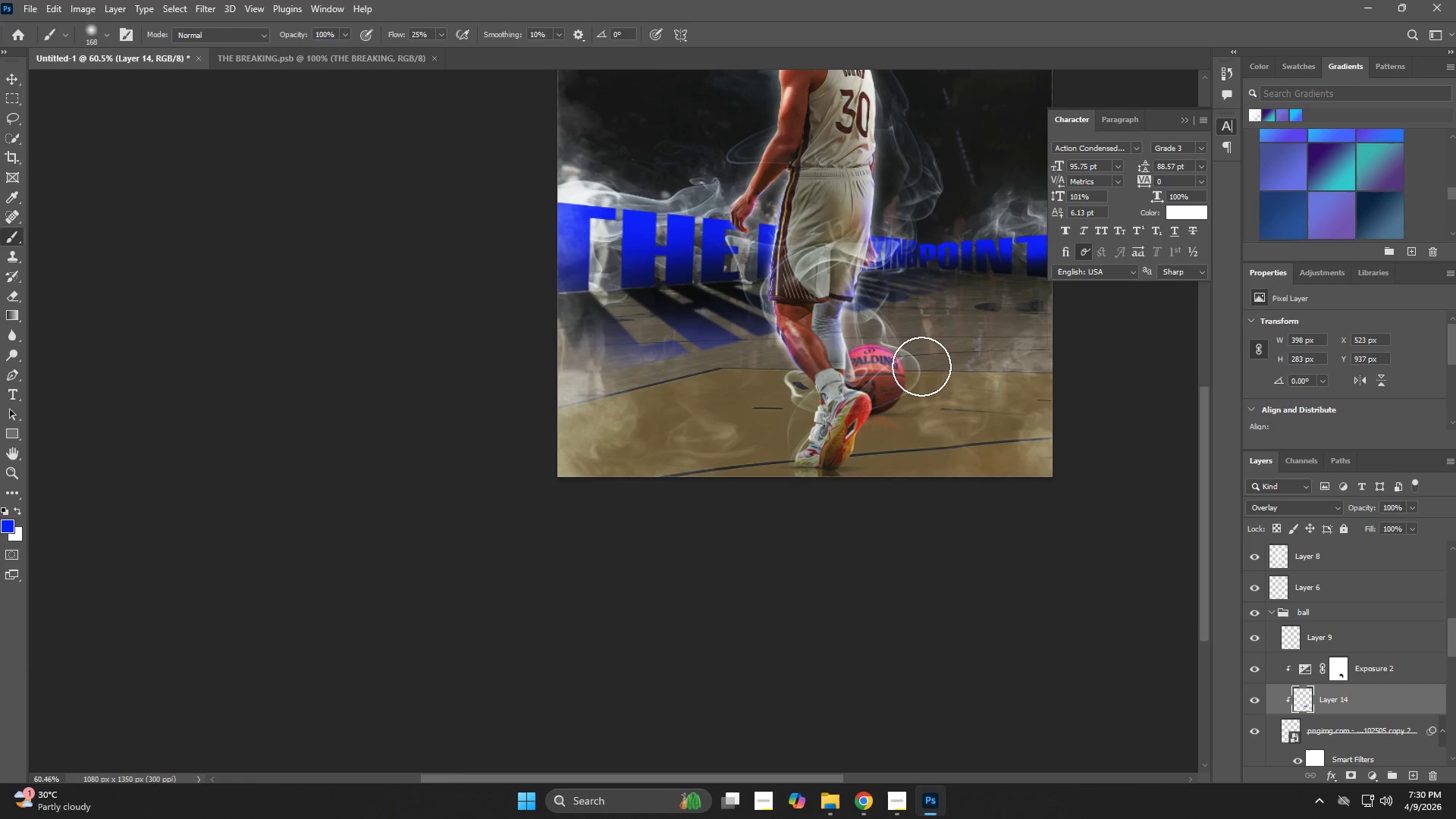 
hold_key(key=AltLeft, duration=0.52)
 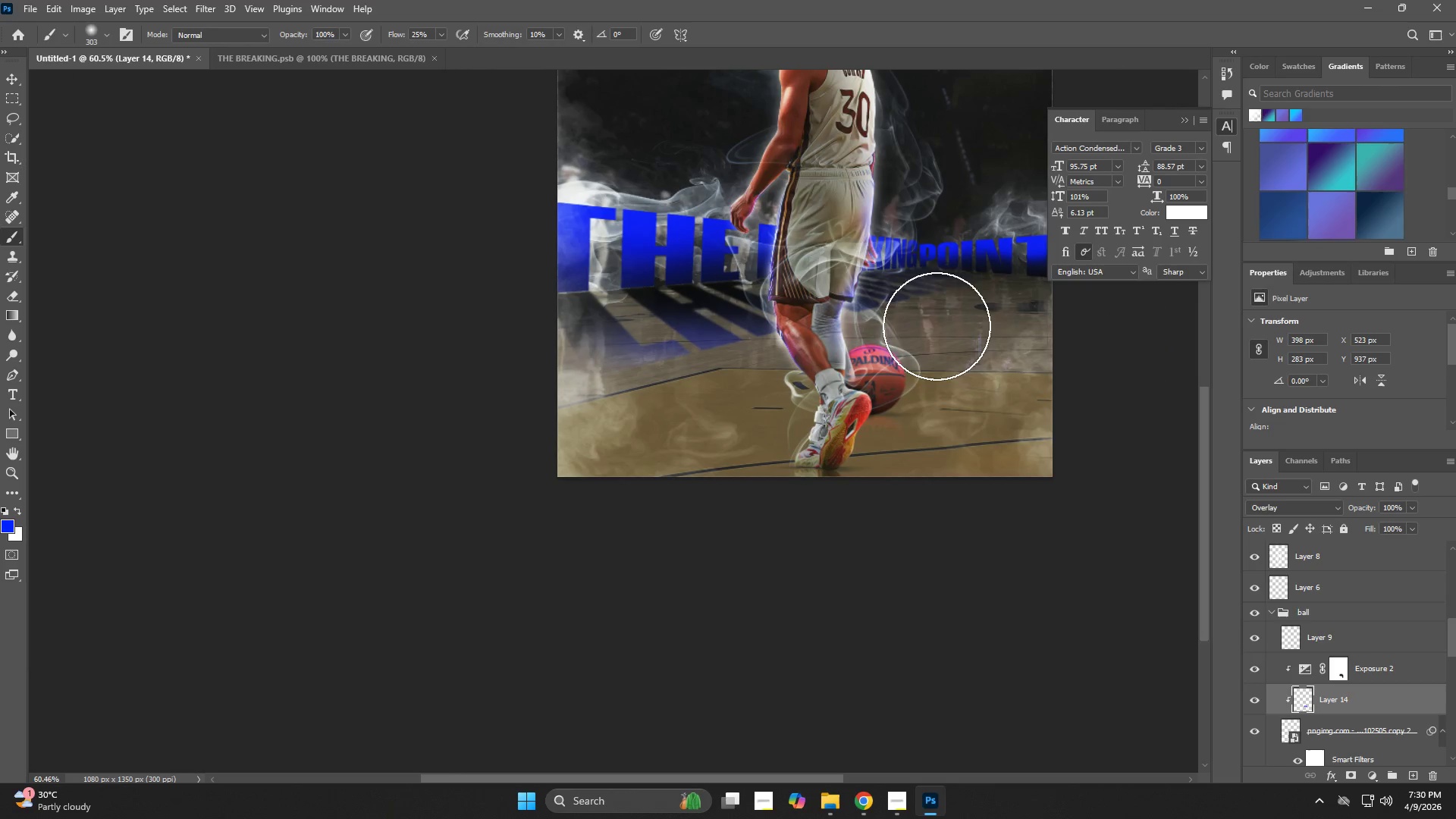 
left_click_drag(start_coordinate=[937, 327], to_coordinate=[958, 350])
 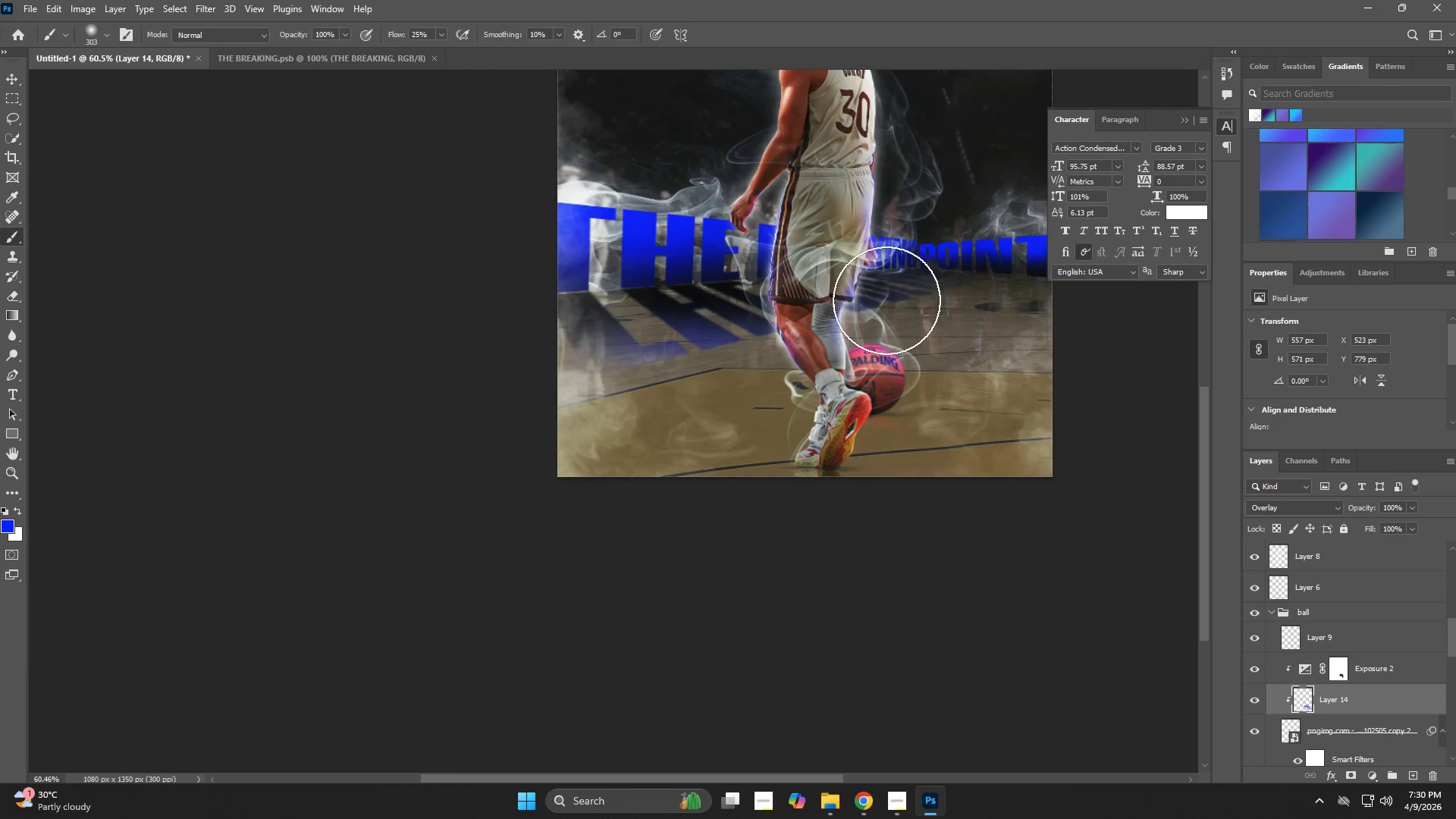 
left_click_drag(start_coordinate=[865, 297], to_coordinate=[855, 296])
 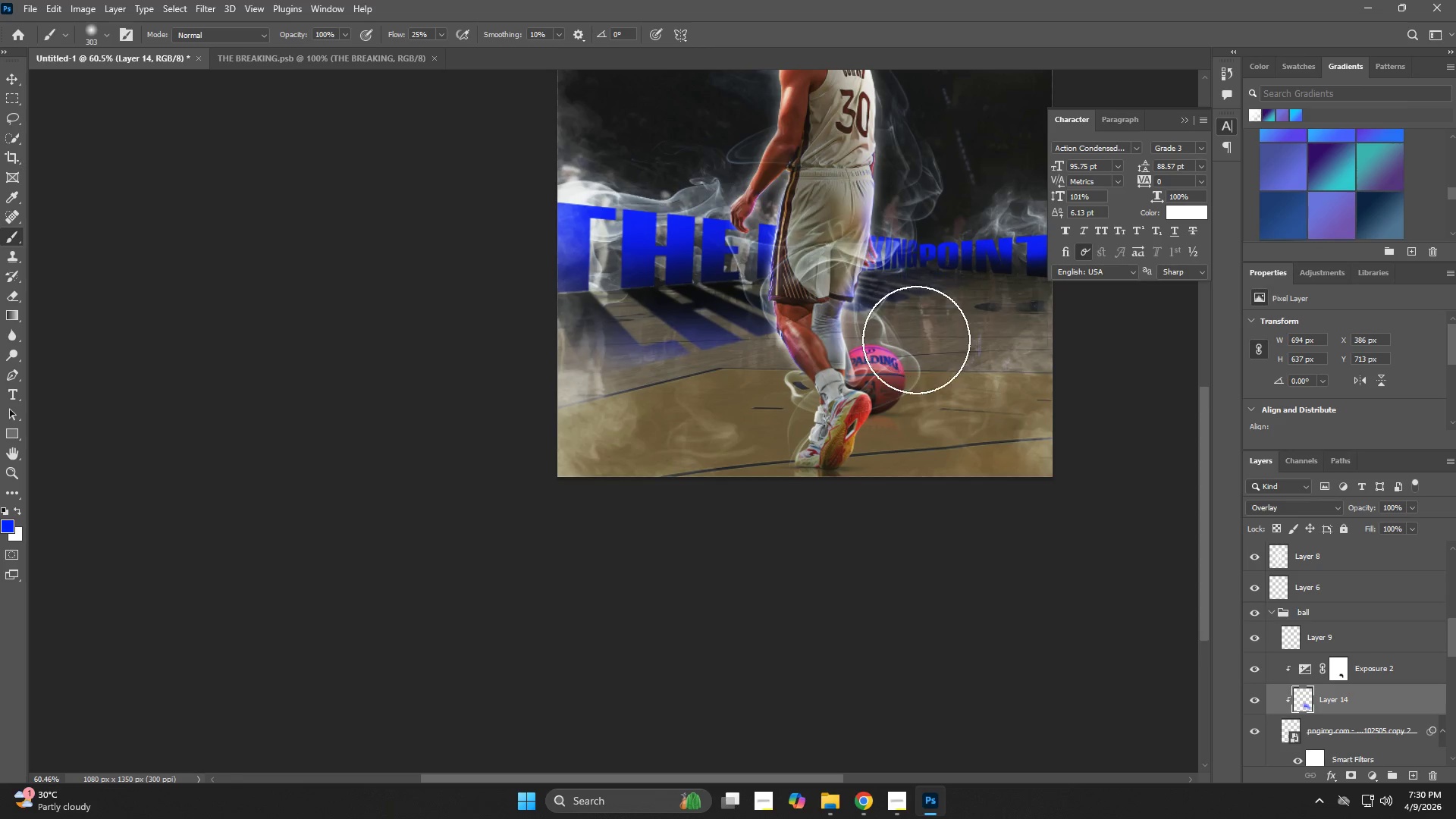 
key(Z)
 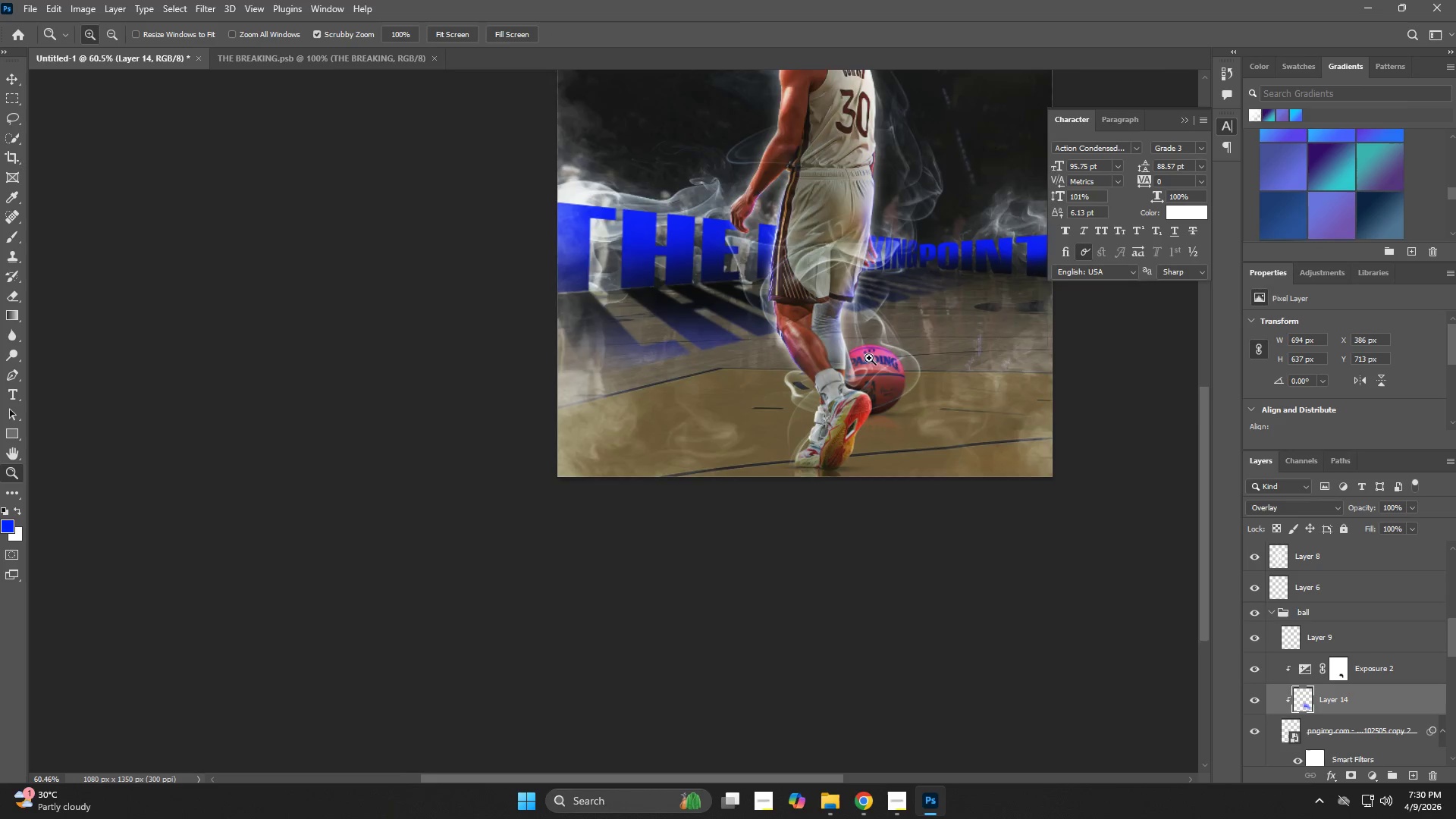 
left_click_drag(start_coordinate=[869, 358], to_coordinate=[940, 379])
 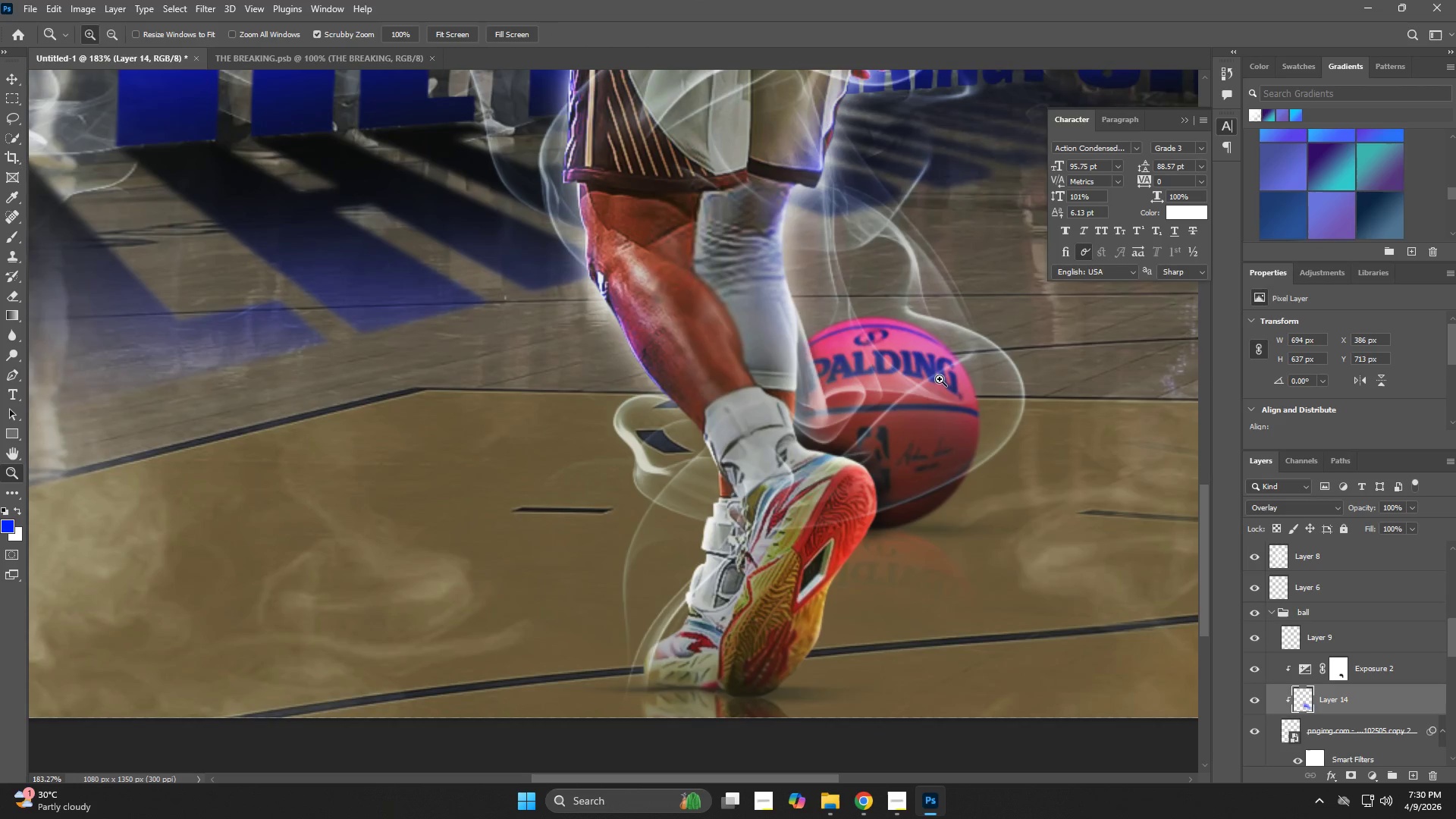 
left_click_drag(start_coordinate=[940, 379], to_coordinate=[840, 413])
 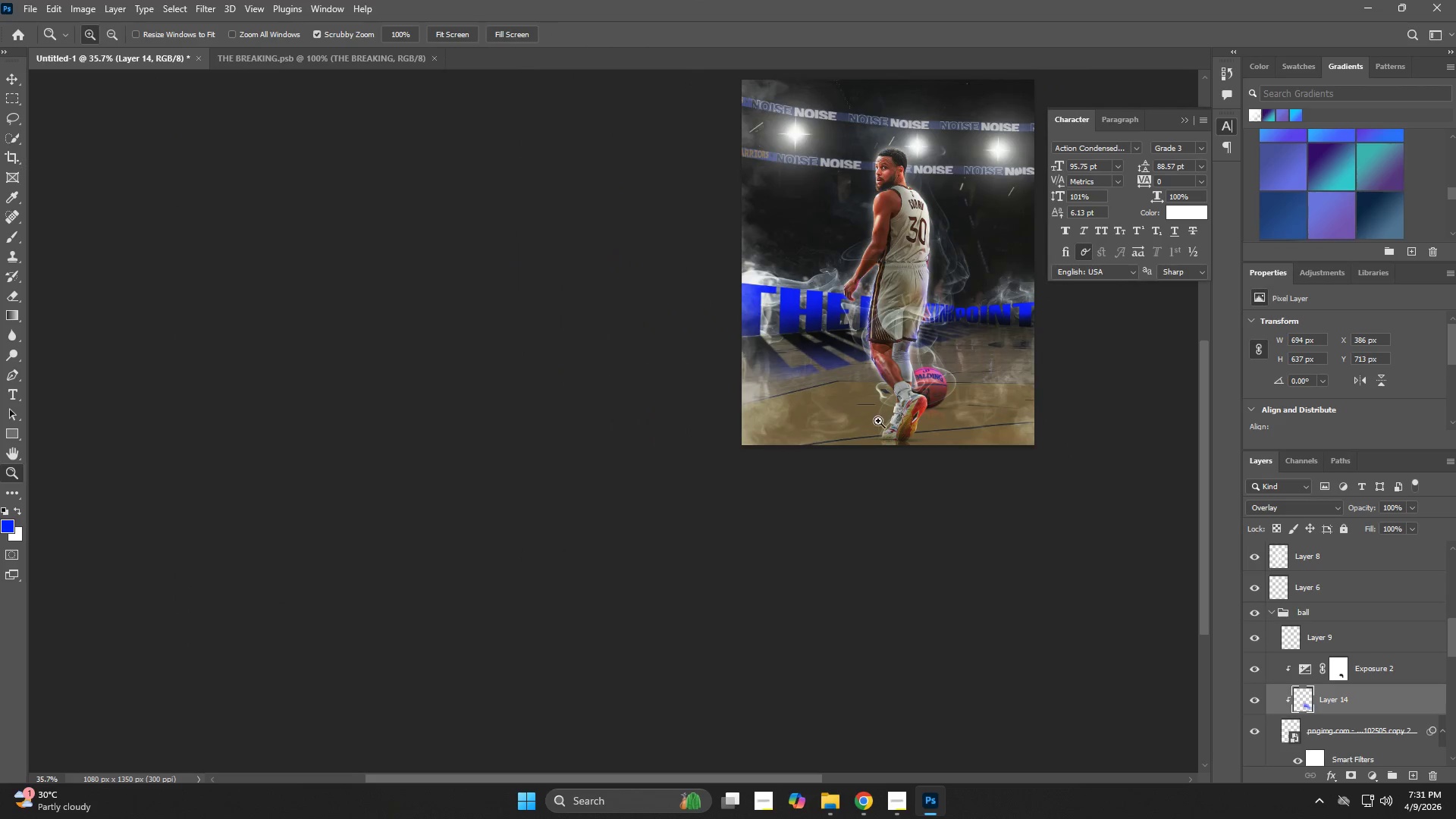 
hold_key(key=Space, duration=0.91)
 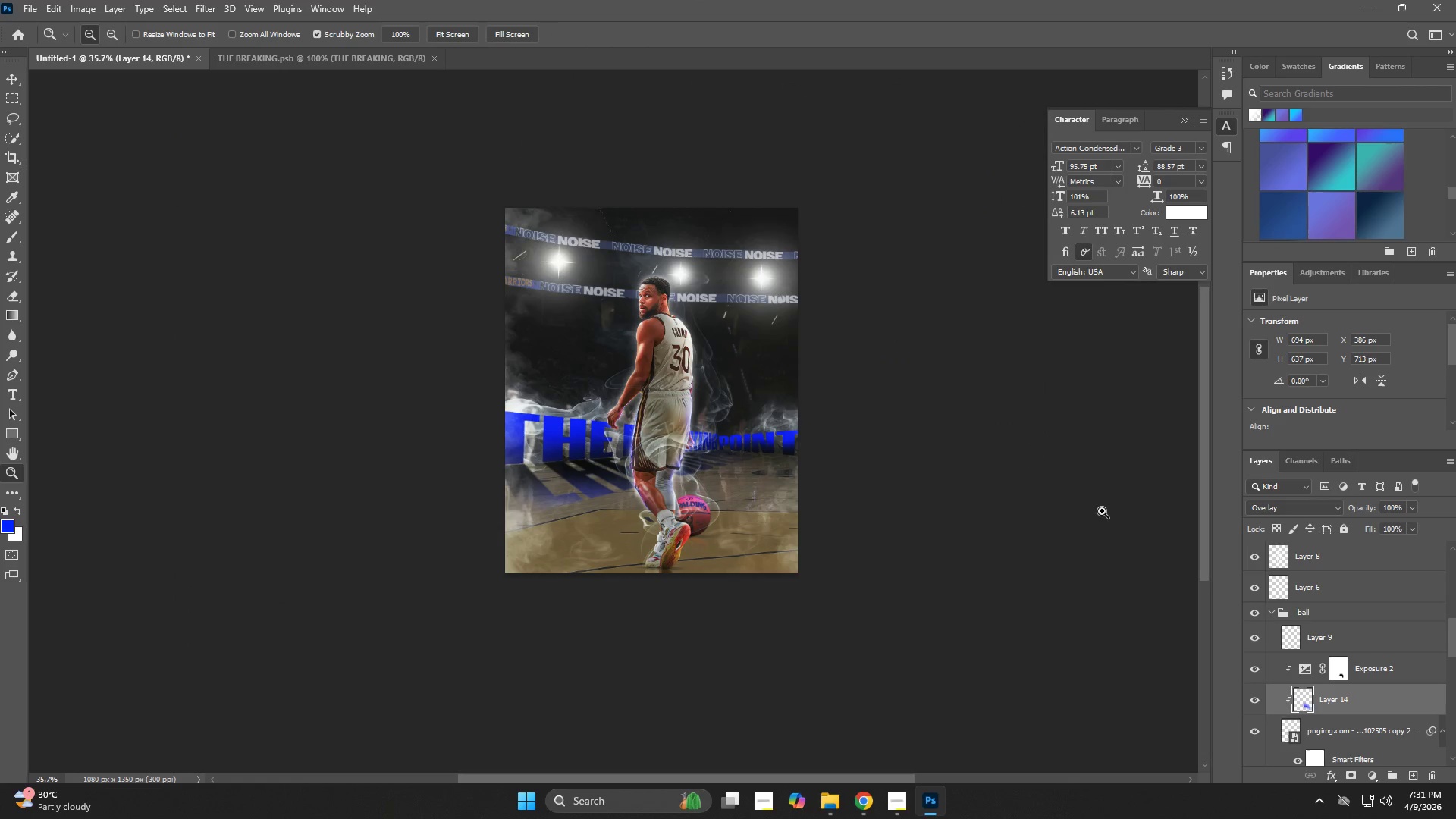 
left_click_drag(start_coordinate=[921, 376], to_coordinate=[684, 504])
 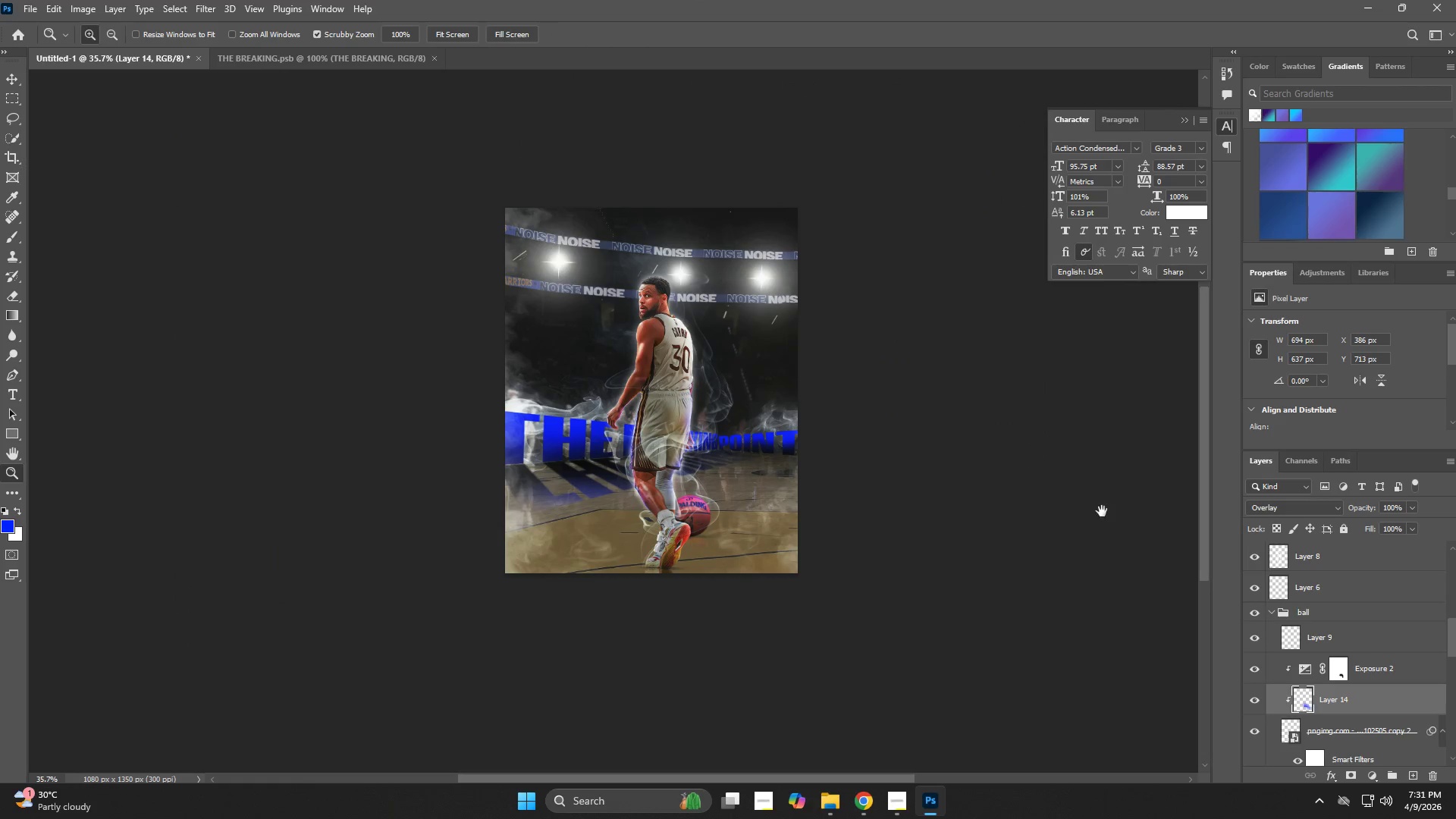 
key(Z)
 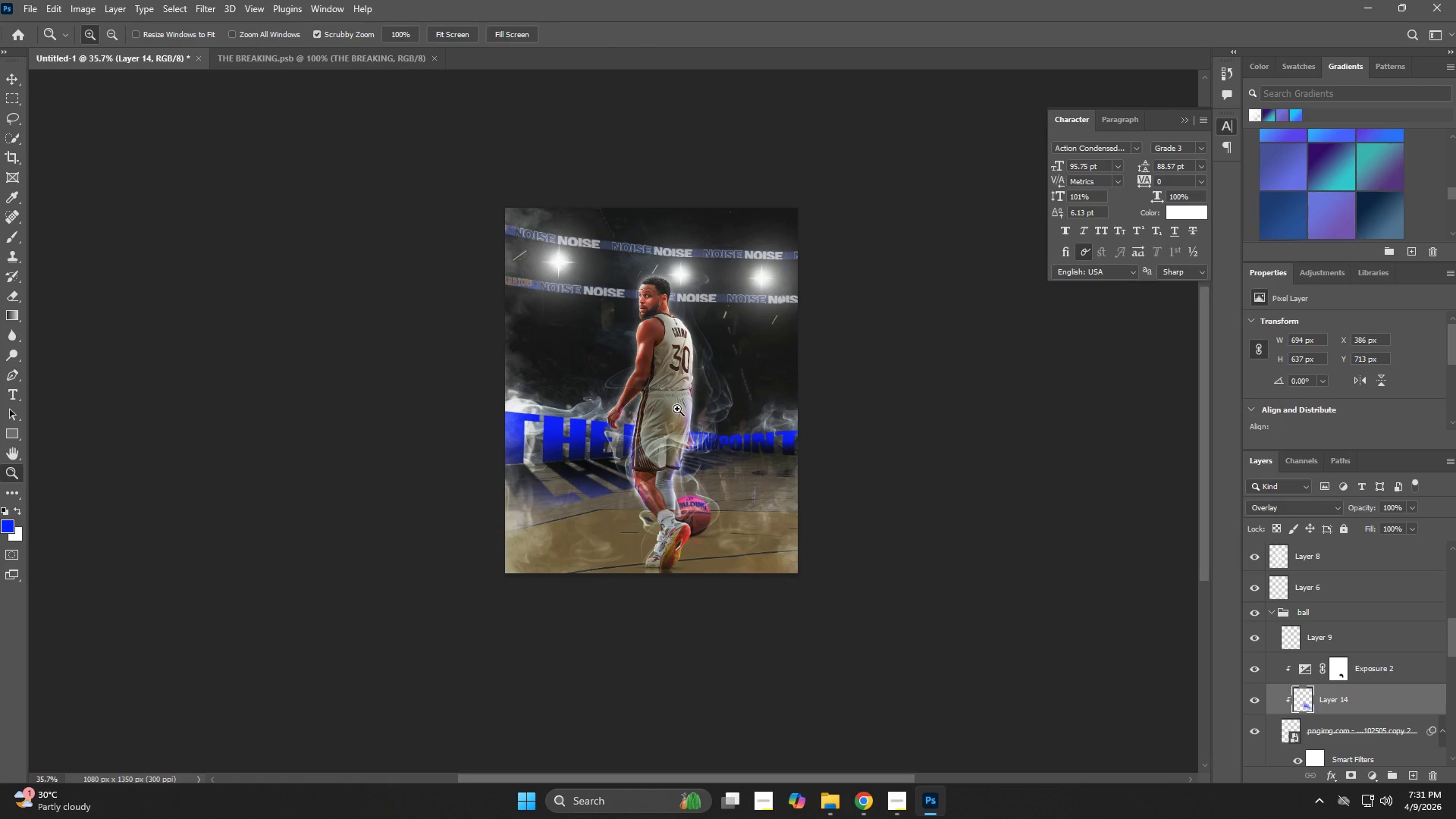 
left_click_drag(start_coordinate=[677, 409], to_coordinate=[710, 419])
 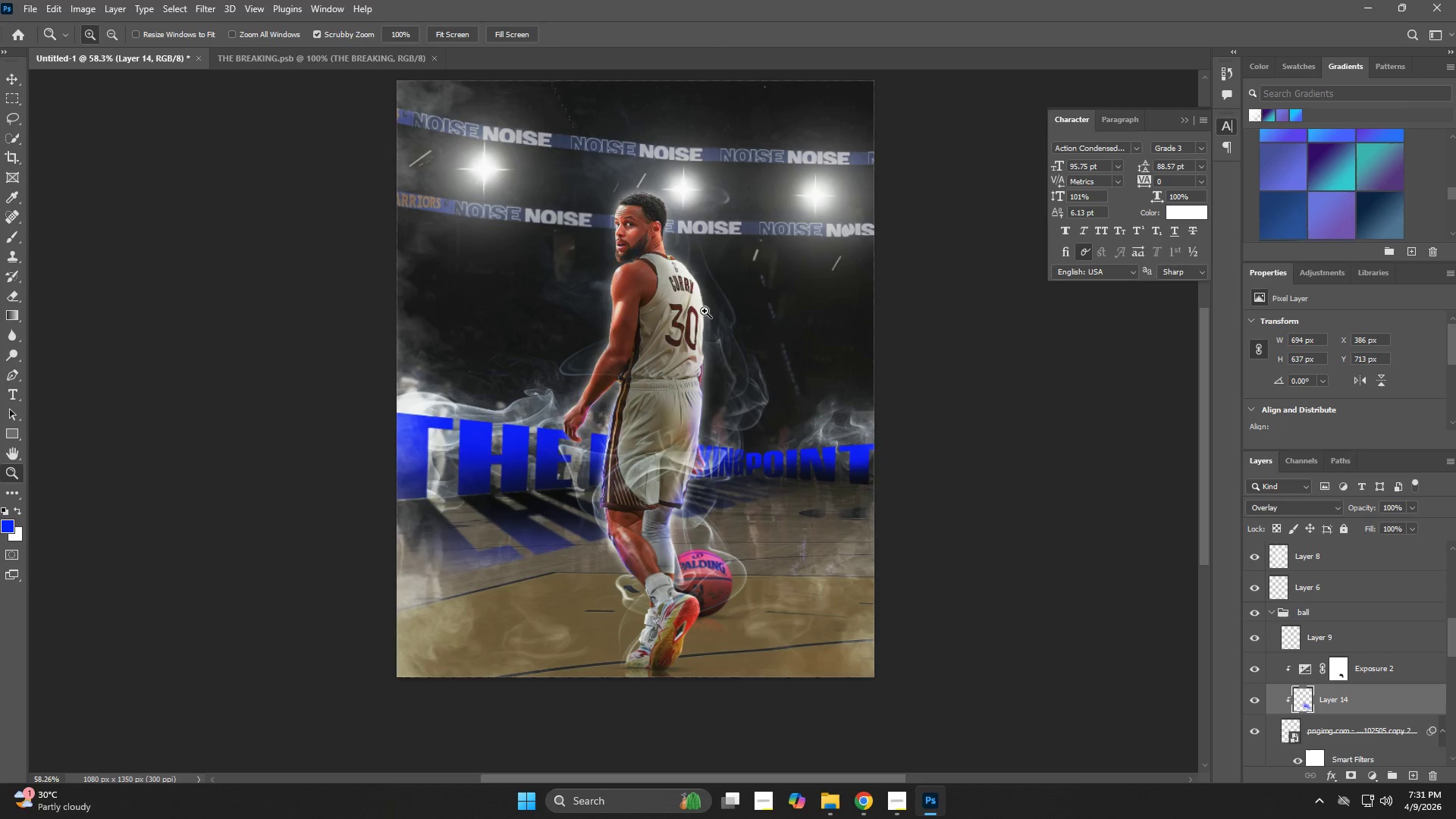 
key(Z)
 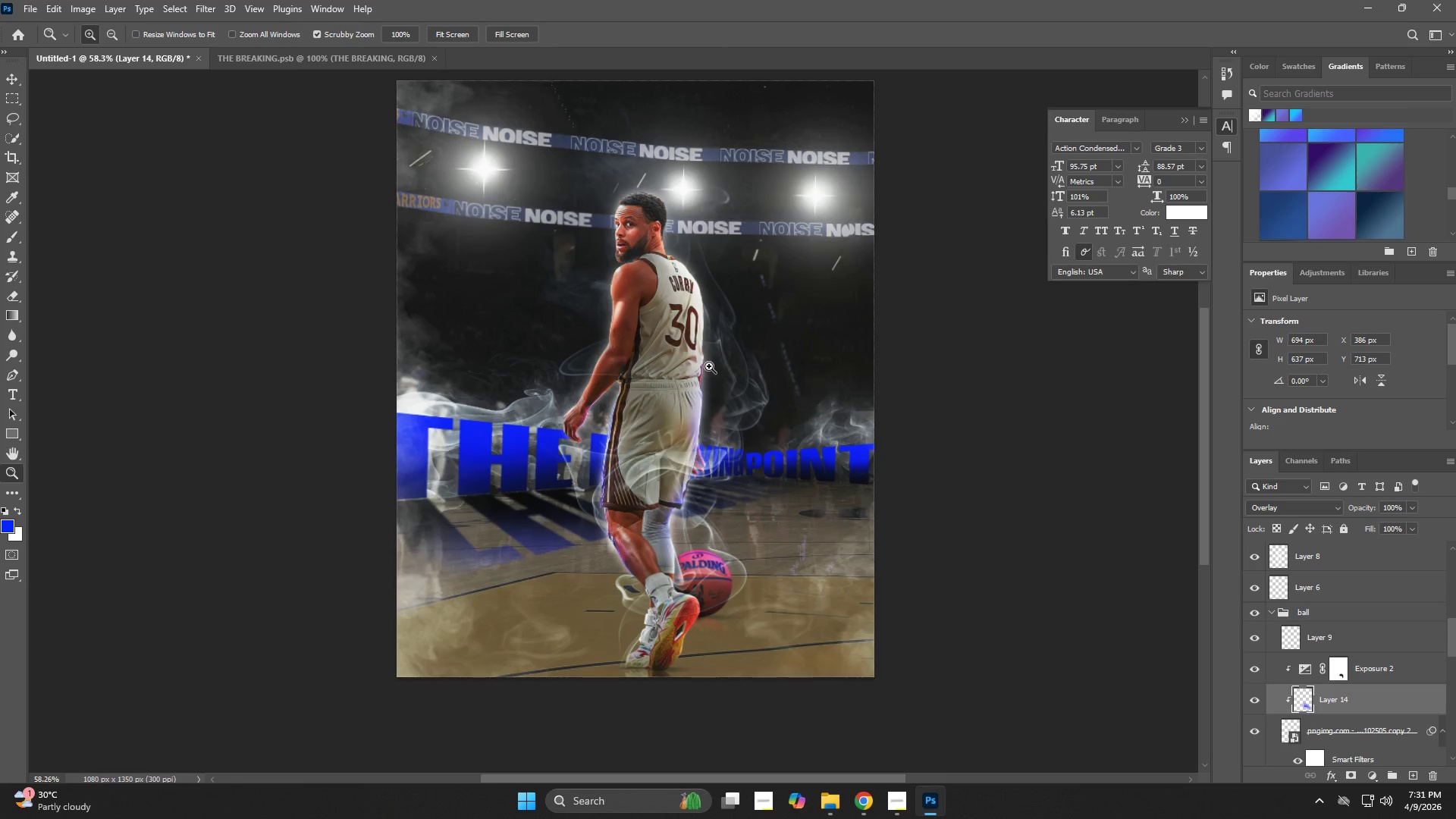 
left_click_drag(start_coordinate=[708, 367], to_coordinate=[690, 373])
 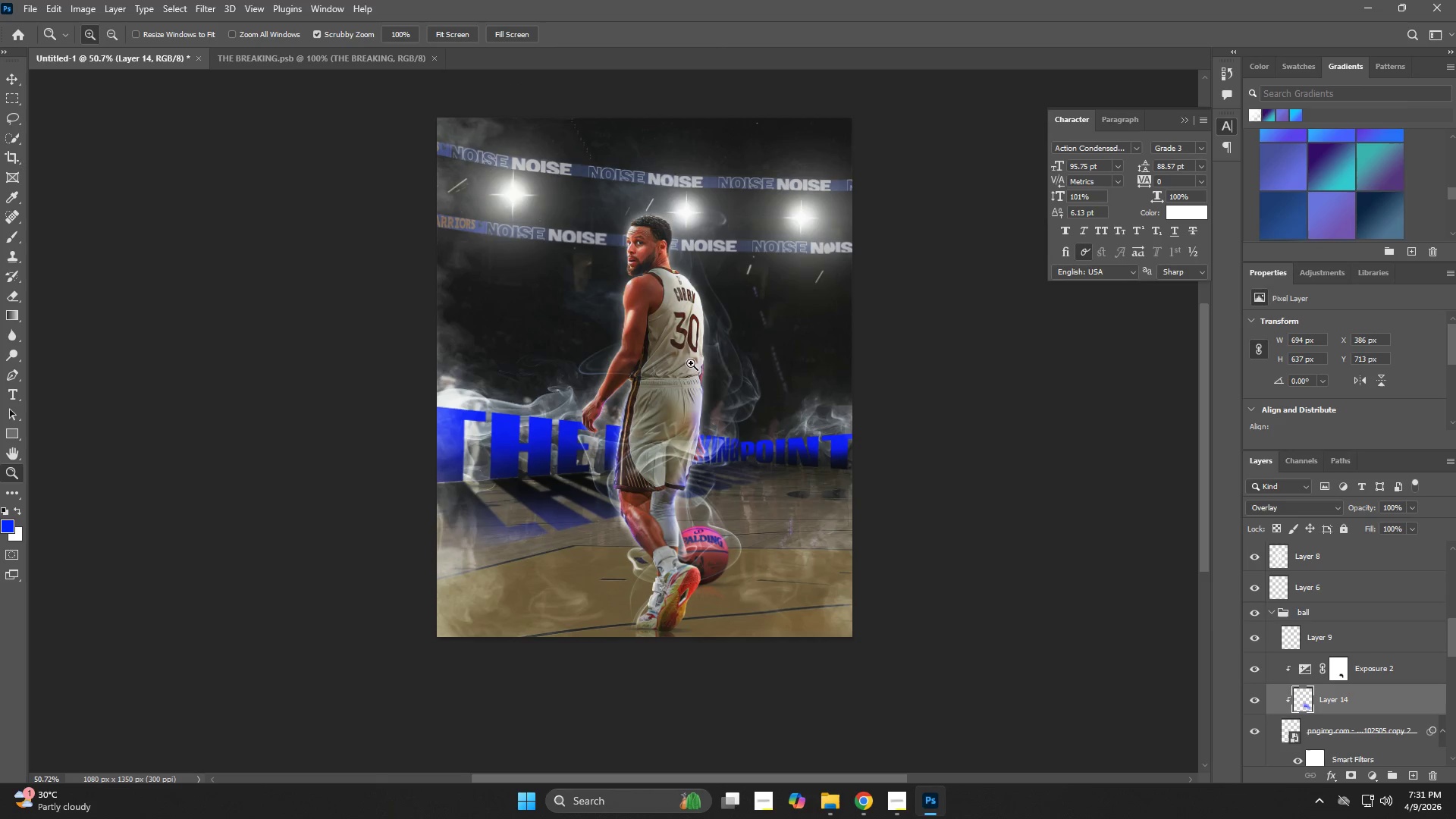 
left_click_drag(start_coordinate=[686, 362], to_coordinate=[670, 368])
 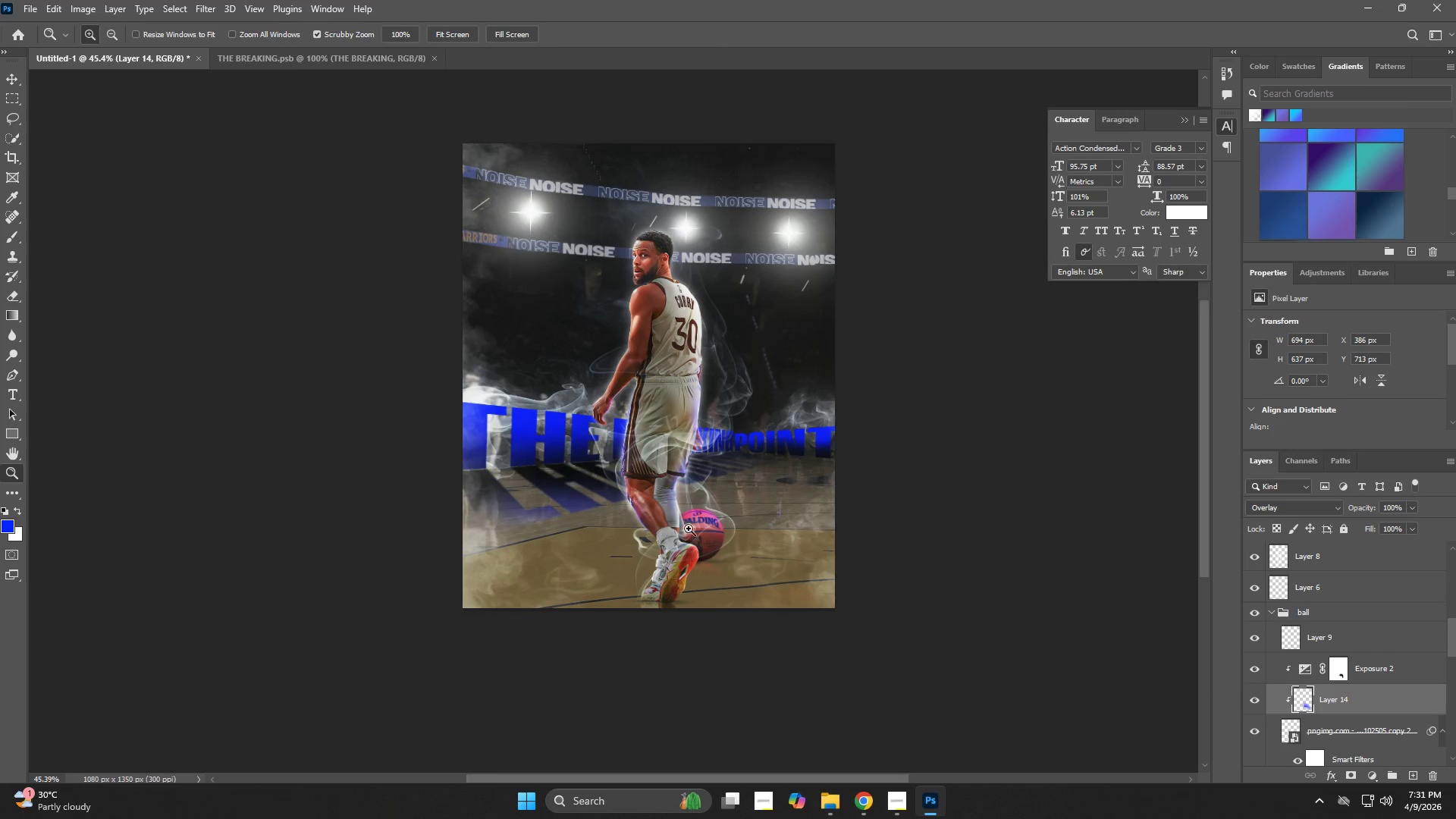 
left_click_drag(start_coordinate=[698, 516], to_coordinate=[673, 525])
 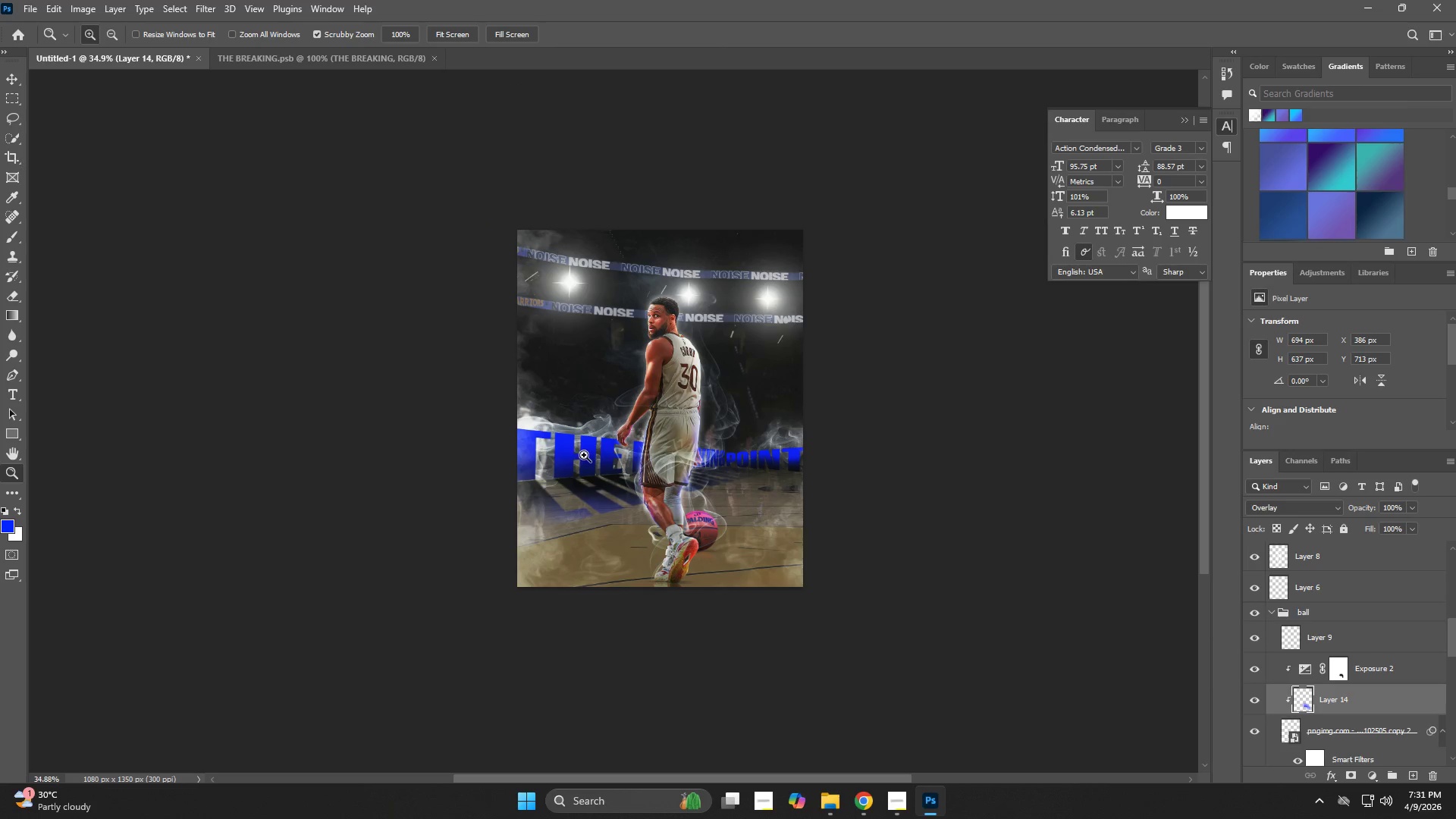 
left_click_drag(start_coordinate=[577, 437], to_coordinate=[604, 448])
 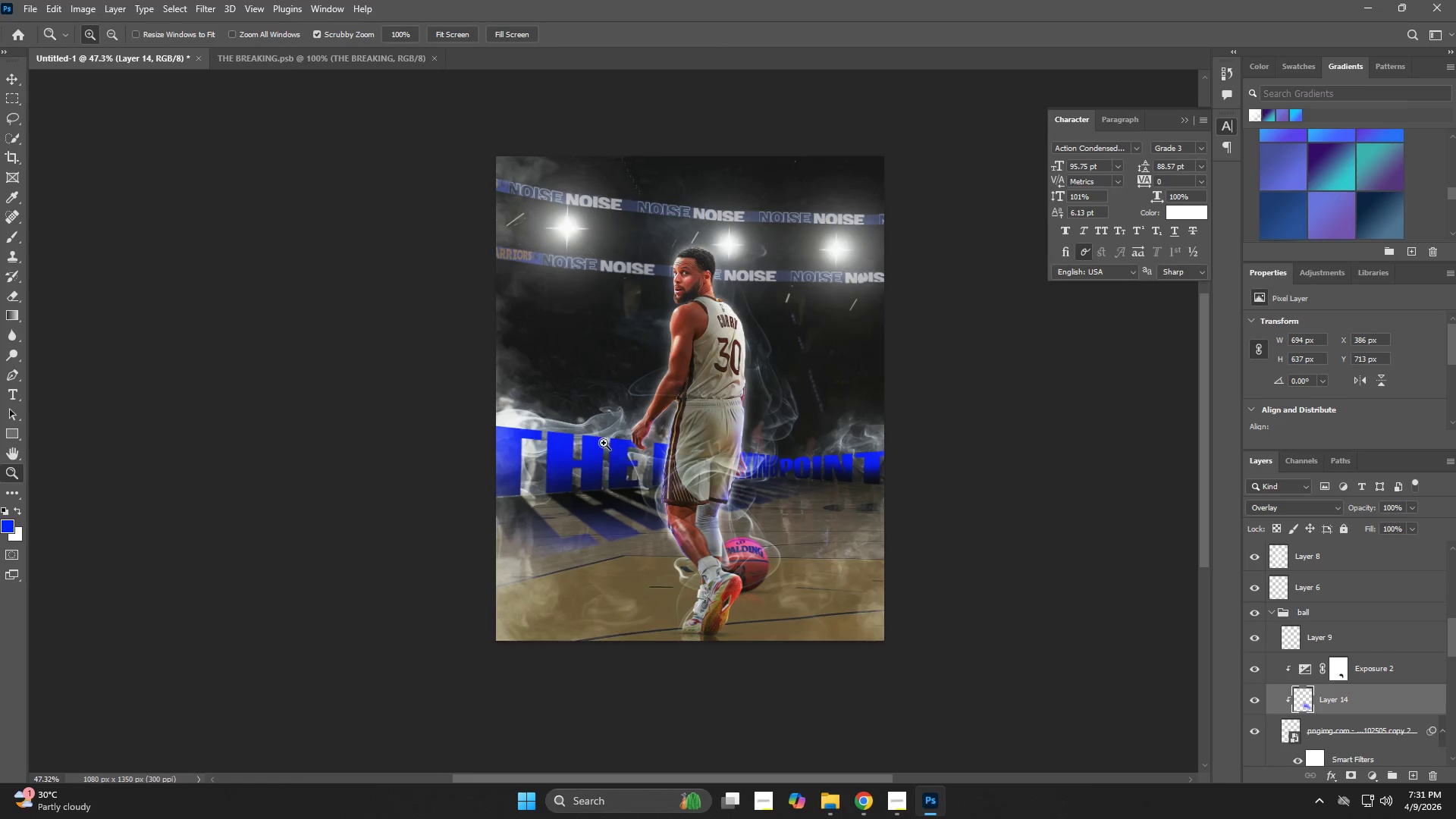 
key(V)
 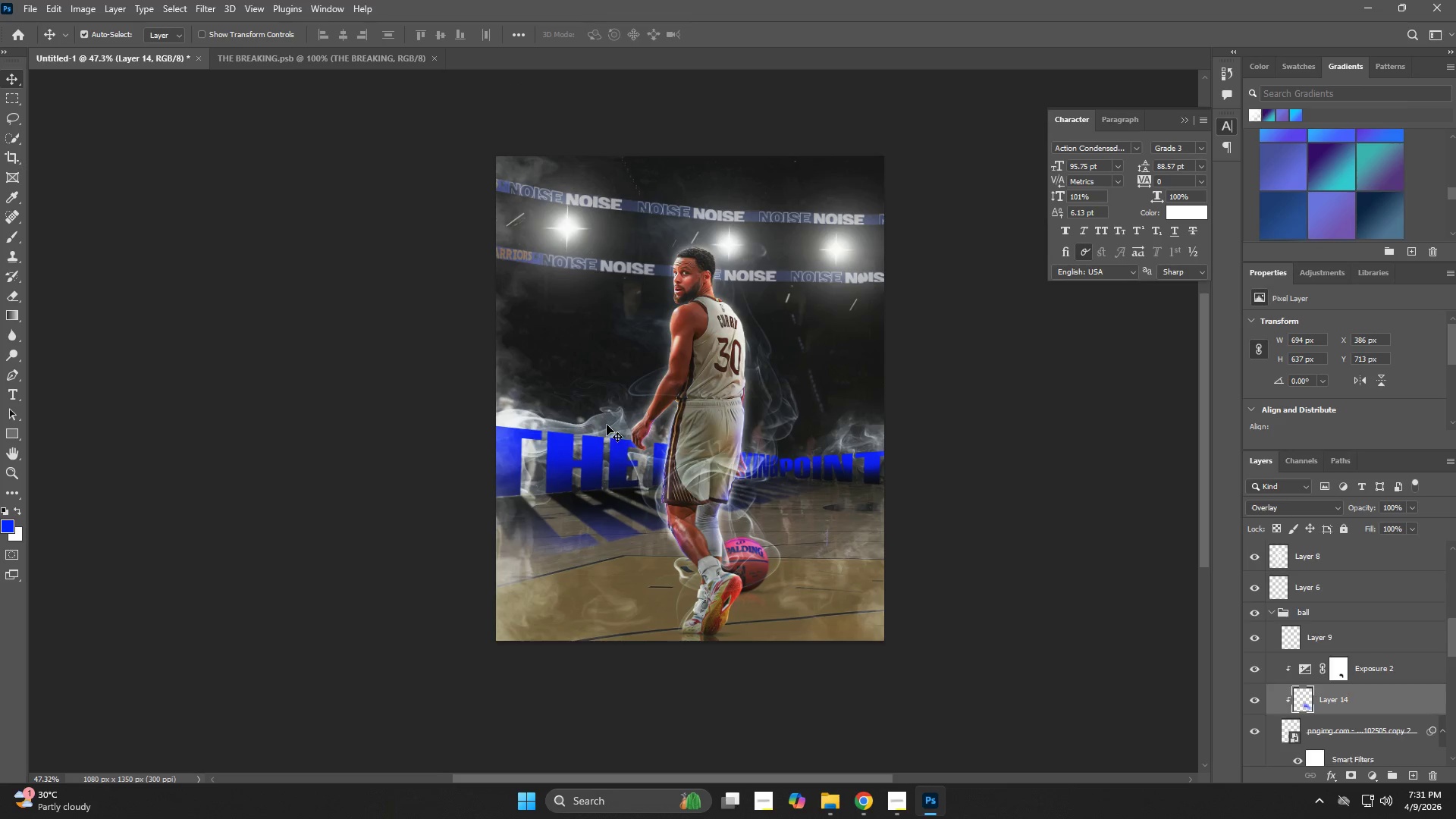 
left_click([607, 425])
 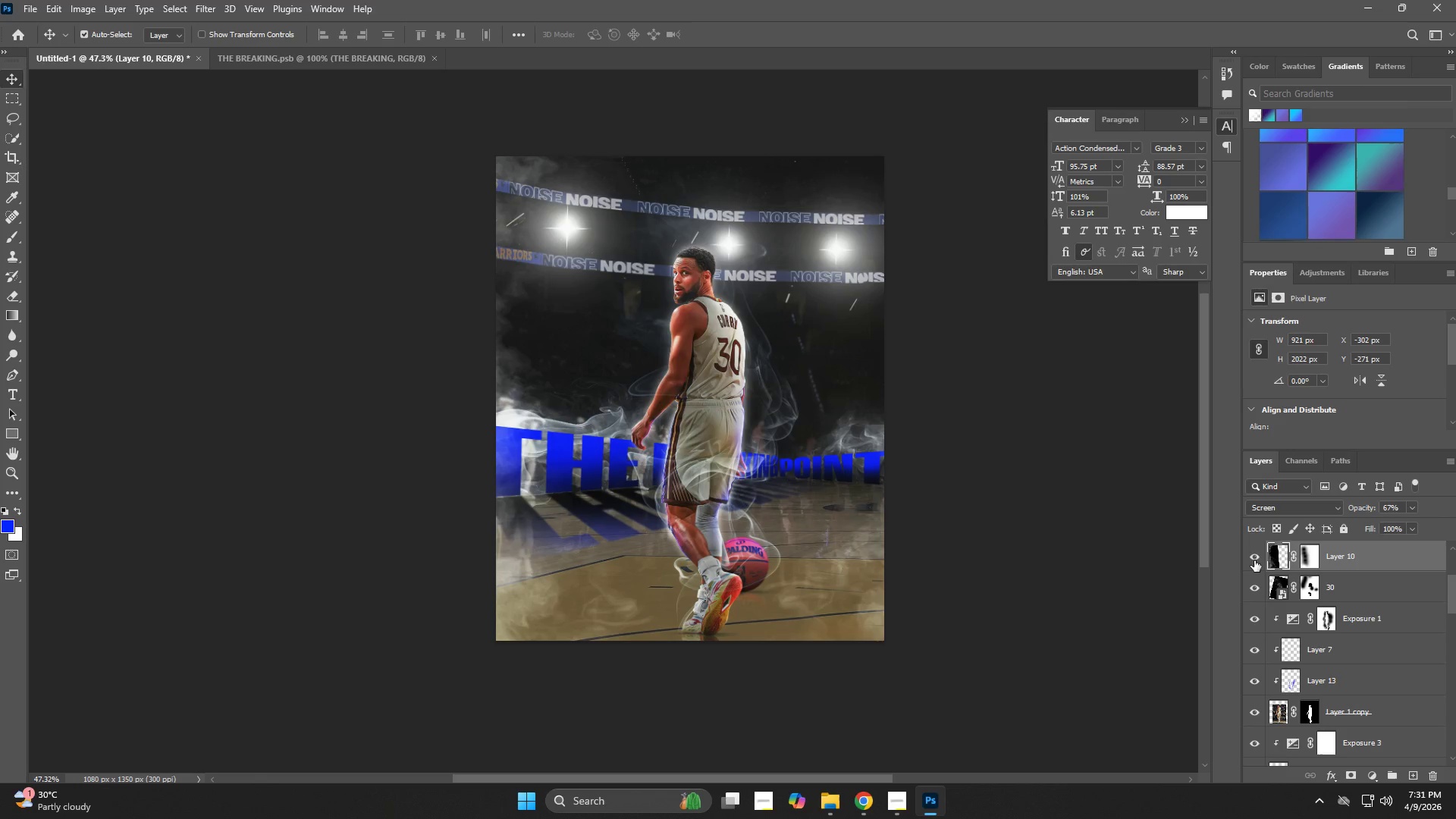 
double_click([1254, 560])
 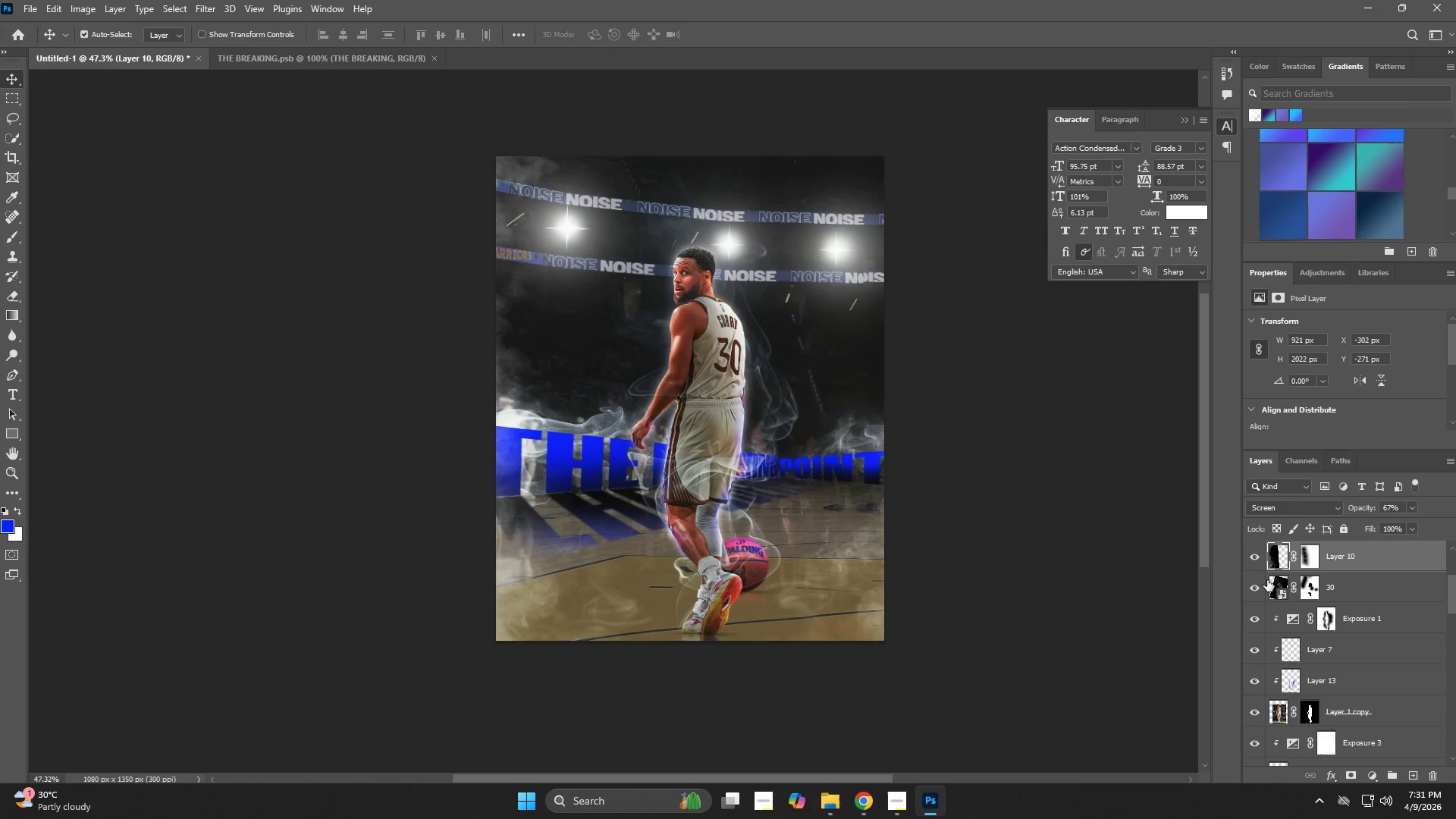 
left_click([1248, 590])
 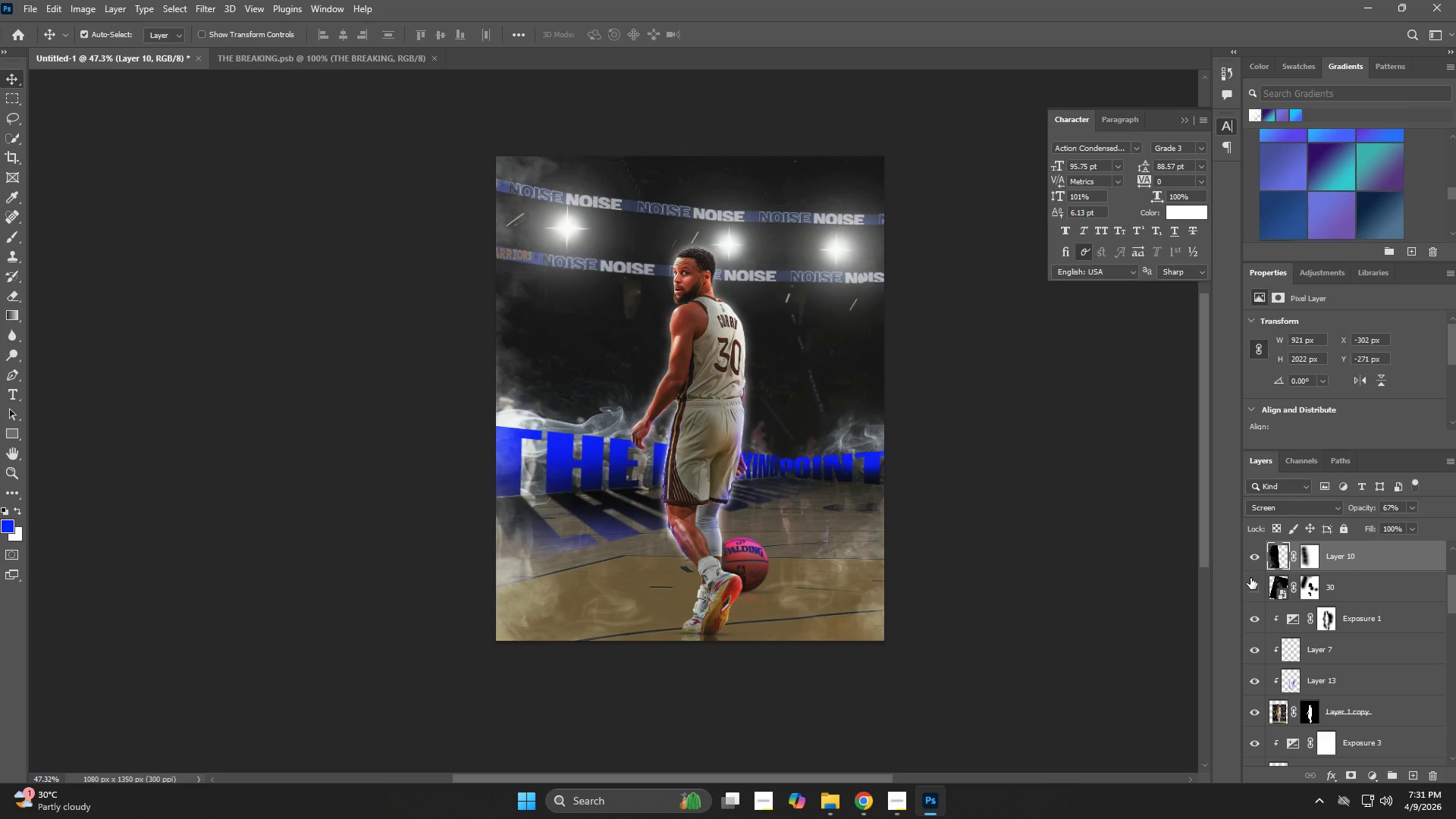 
left_click([1247, 585])
 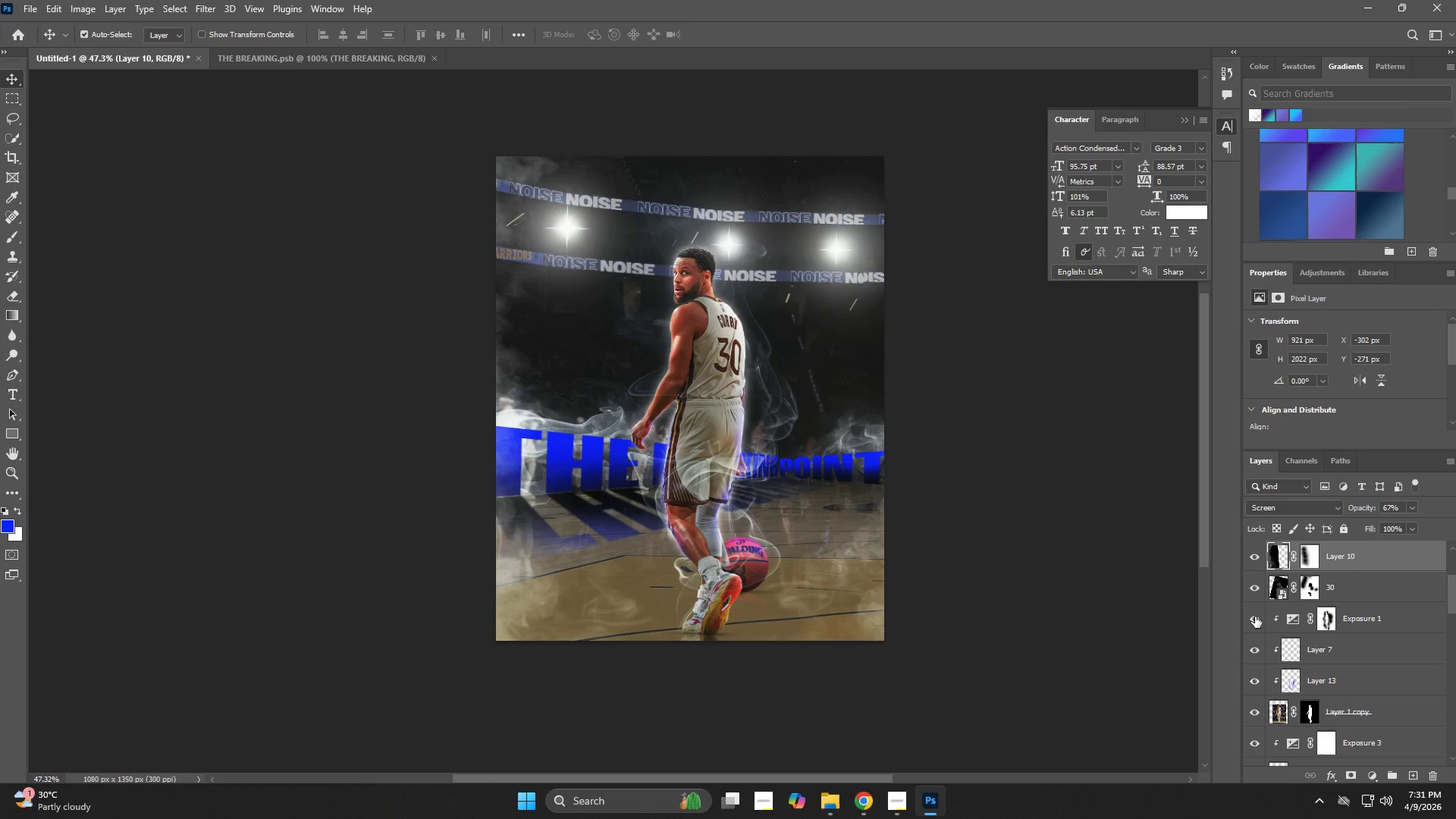 
scroll: coordinate [1256, 614], scroll_direction: up, amount: 7.0
 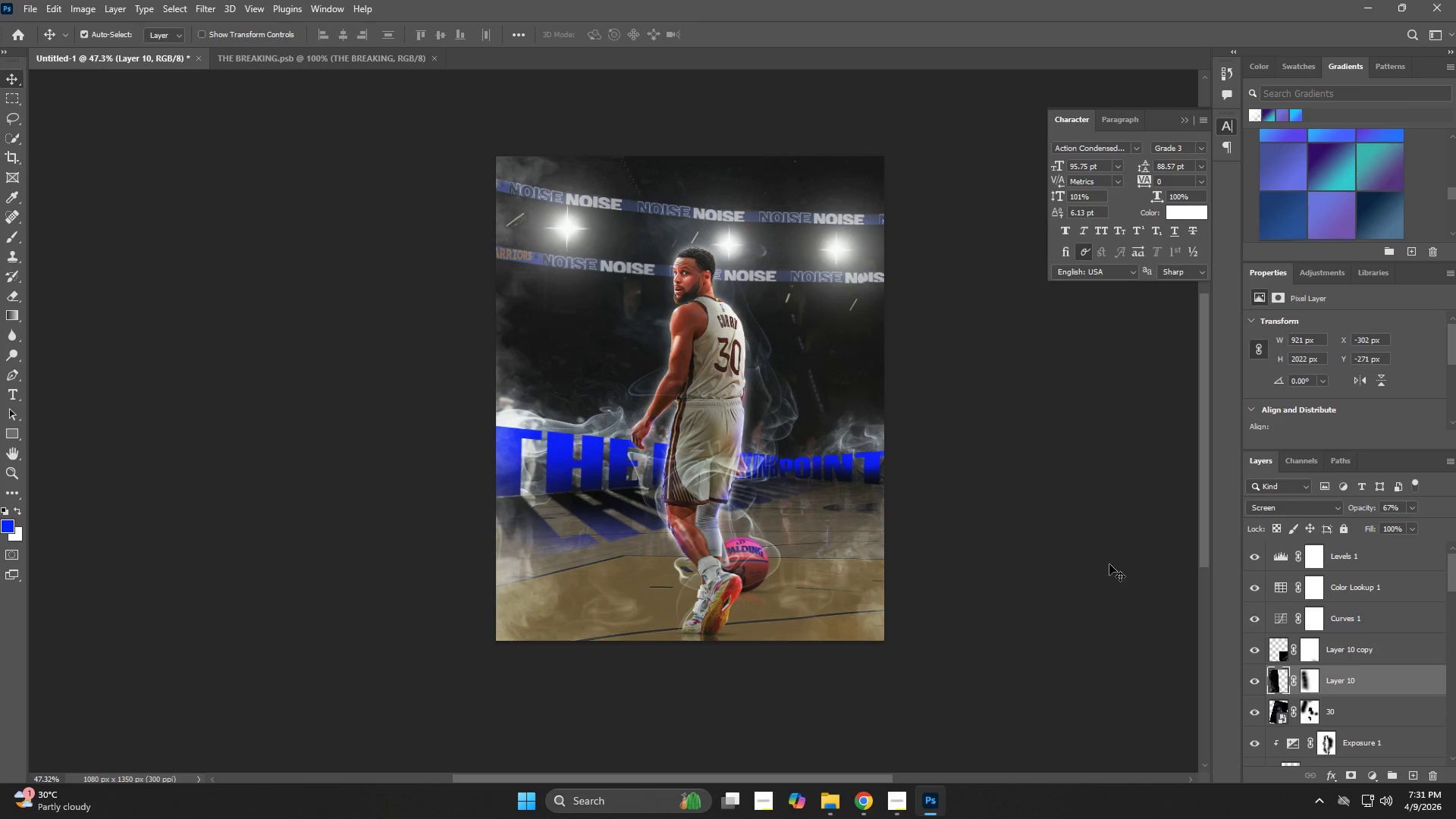 
key(V)
 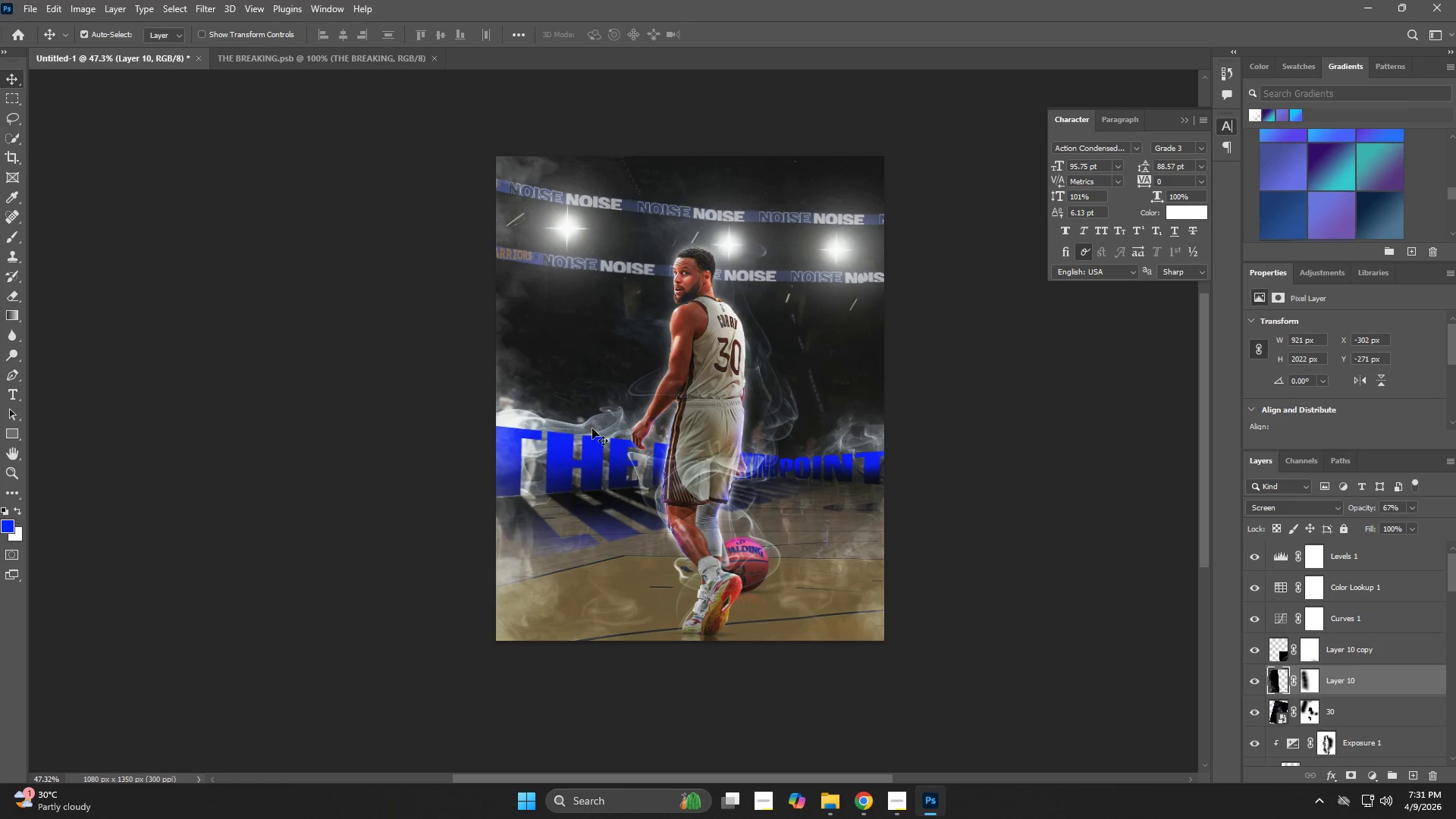 
left_click([593, 428])
 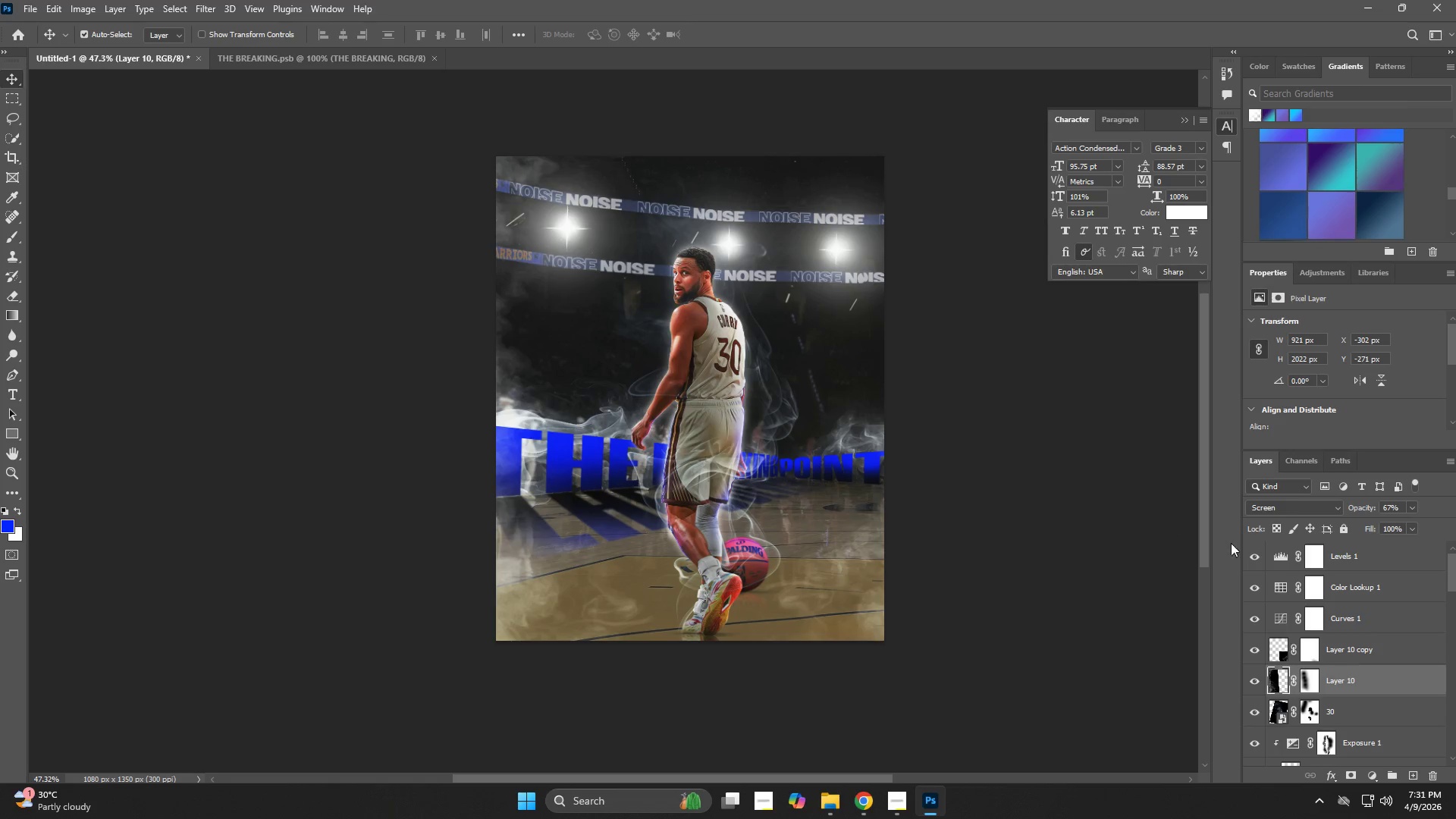 
scroll: coordinate [1308, 682], scroll_direction: down, amount: 30.0
 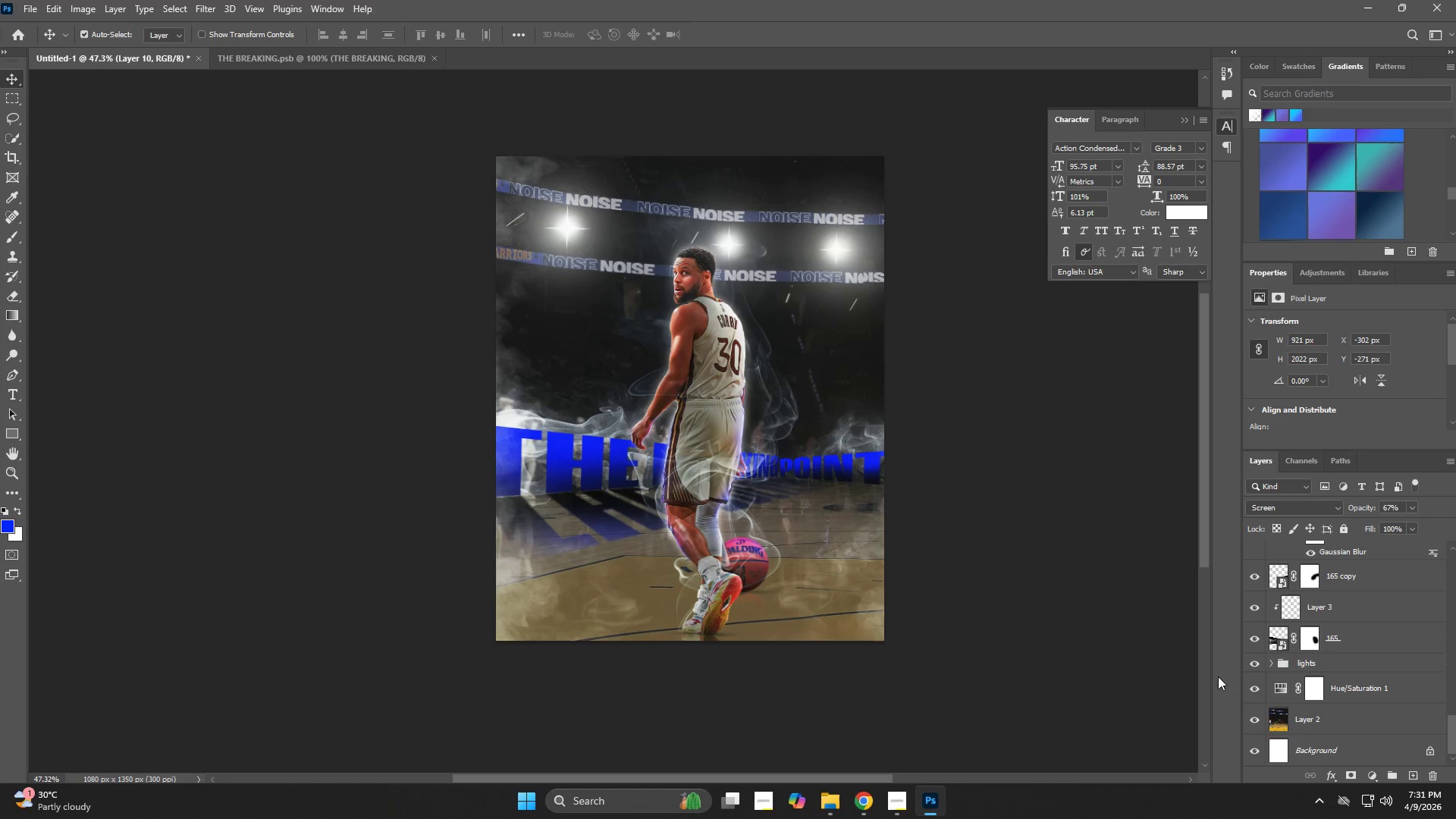 
left_click([1252, 636])
 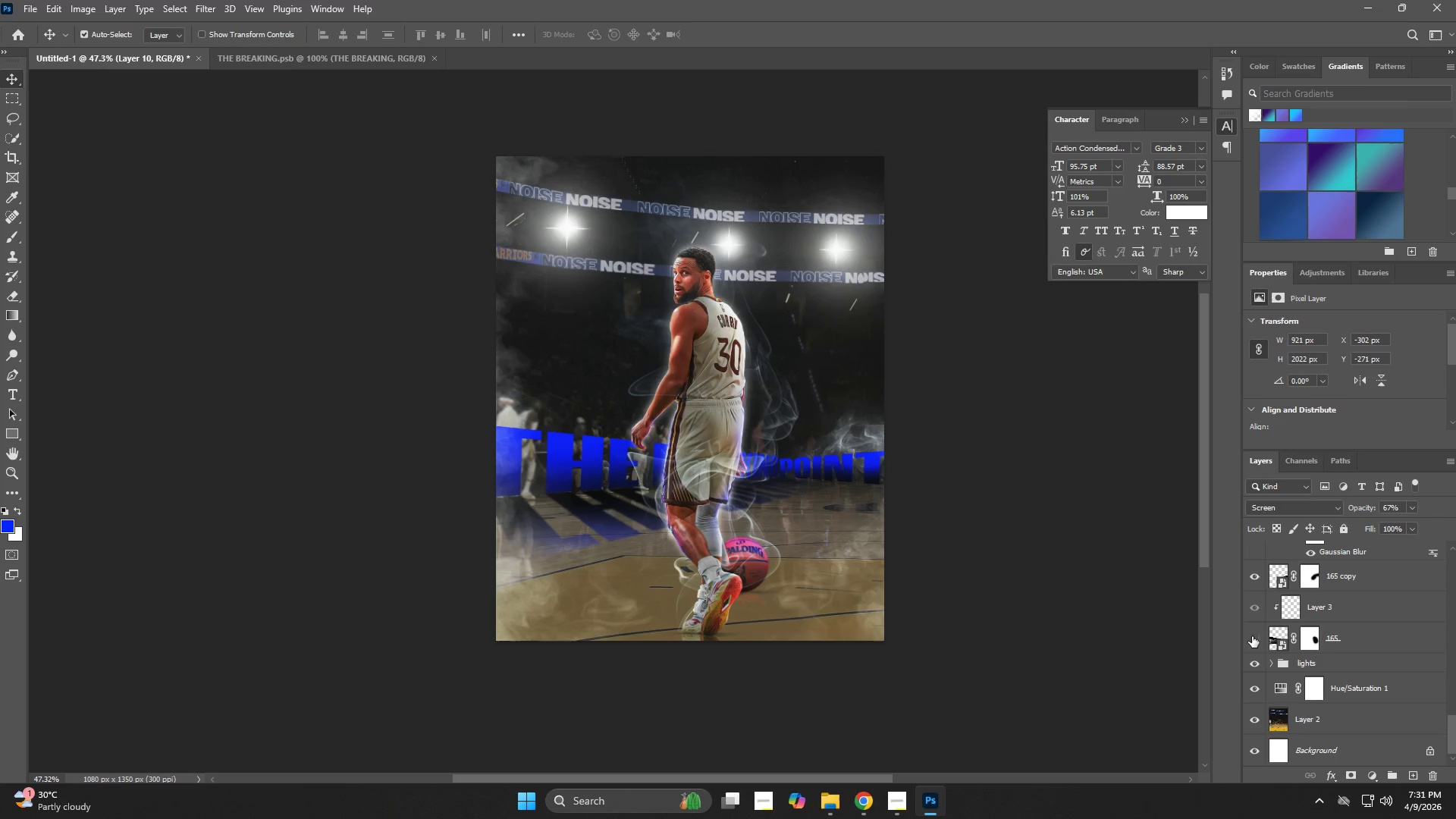 
left_click([1252, 636])
 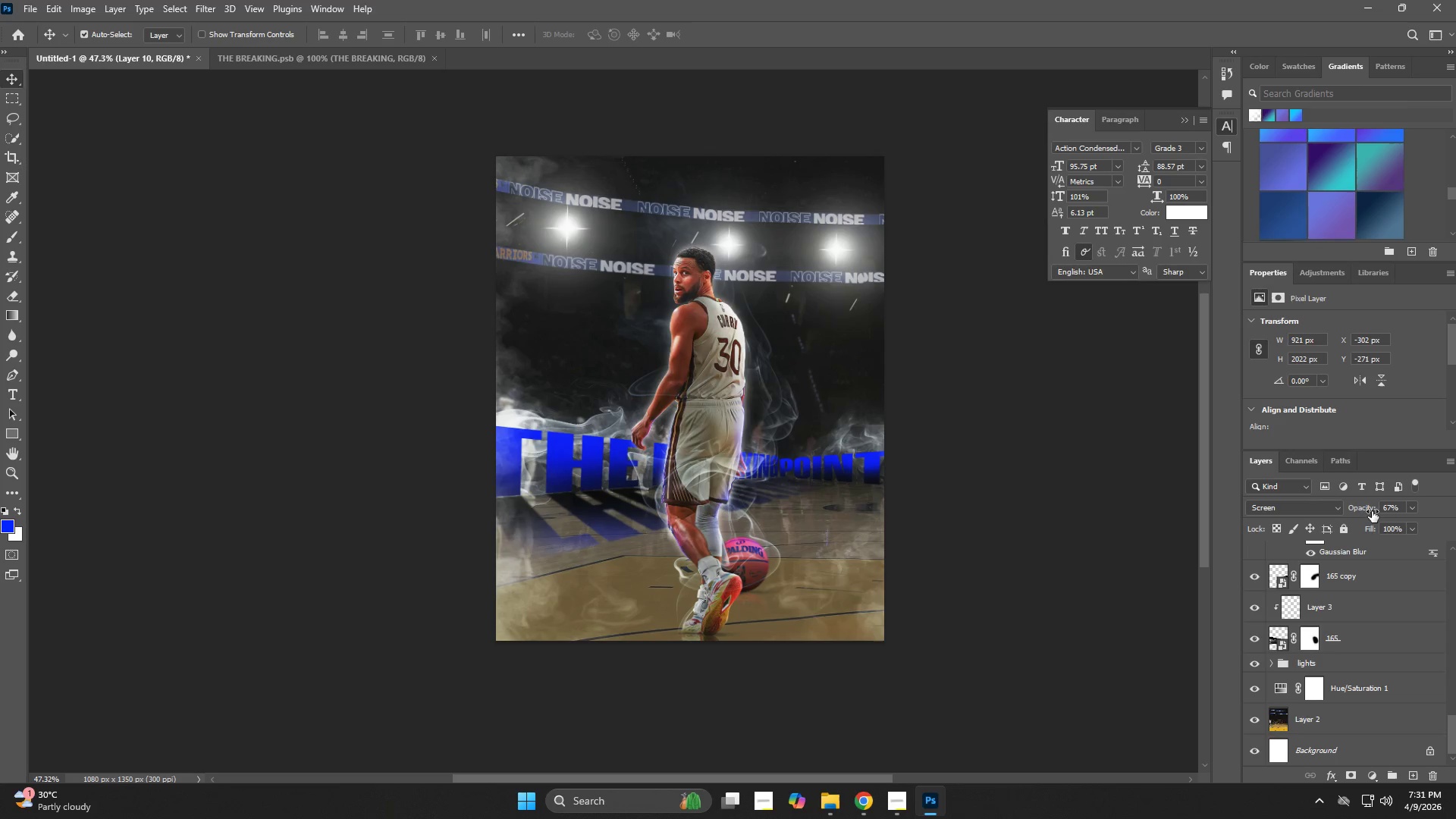 
left_click_drag(start_coordinate=[1368, 507], to_coordinate=[1380, 516])
 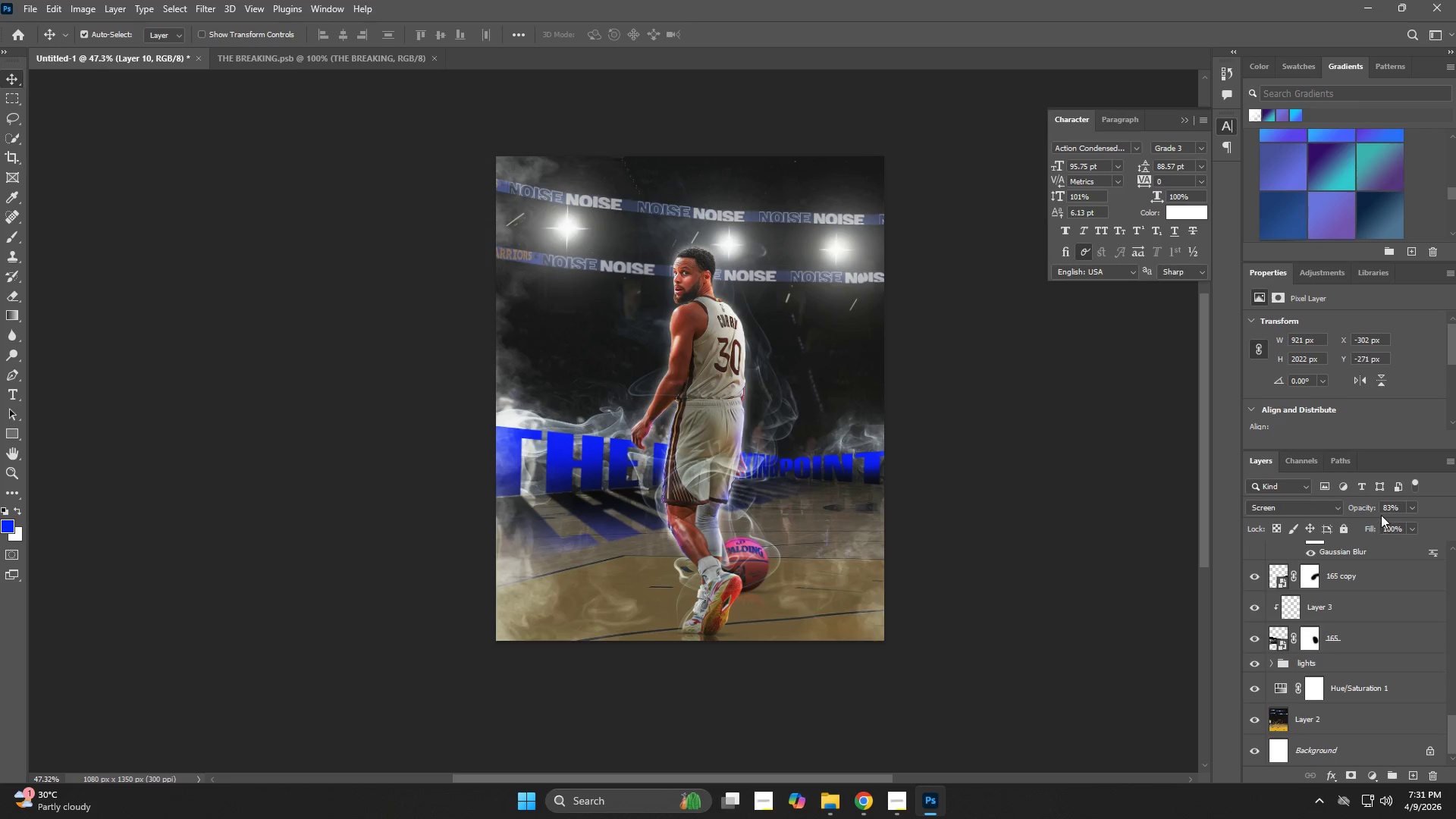 
left_click_drag(start_coordinate=[1362, 509], to_coordinate=[1439, 516])
 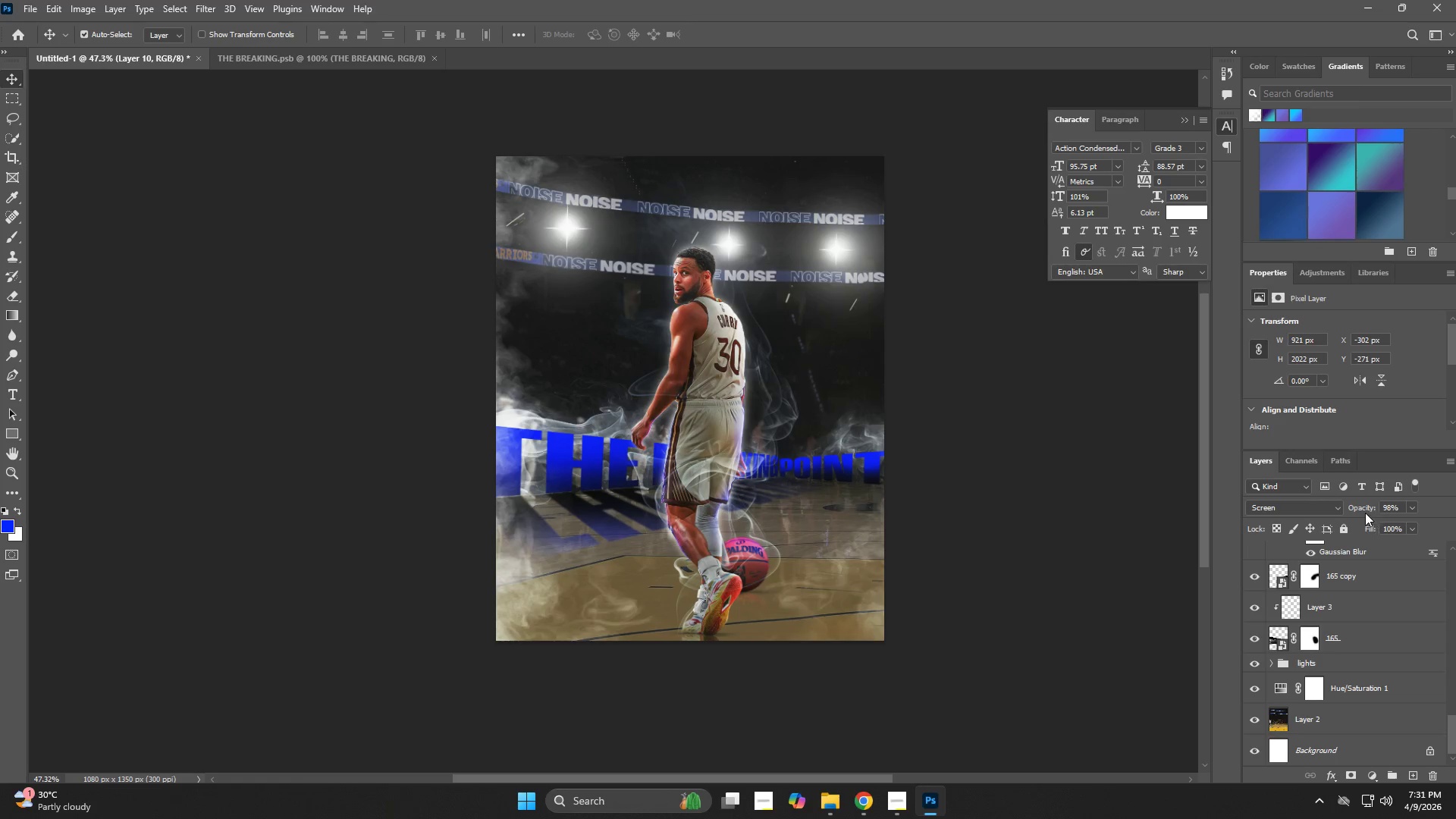 
left_click_drag(start_coordinate=[1363, 510], to_coordinate=[1348, 510])
 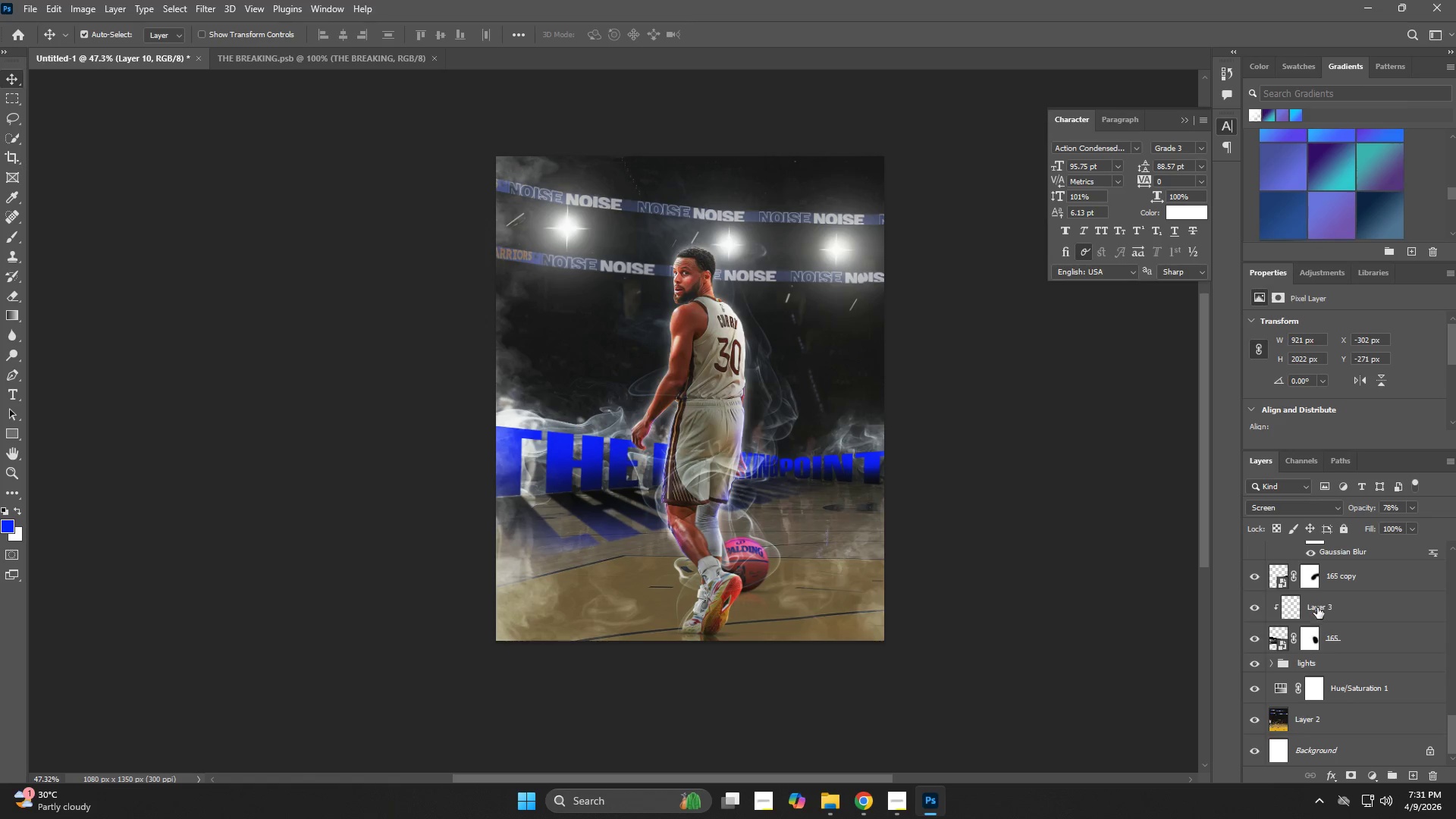 
key(V)
 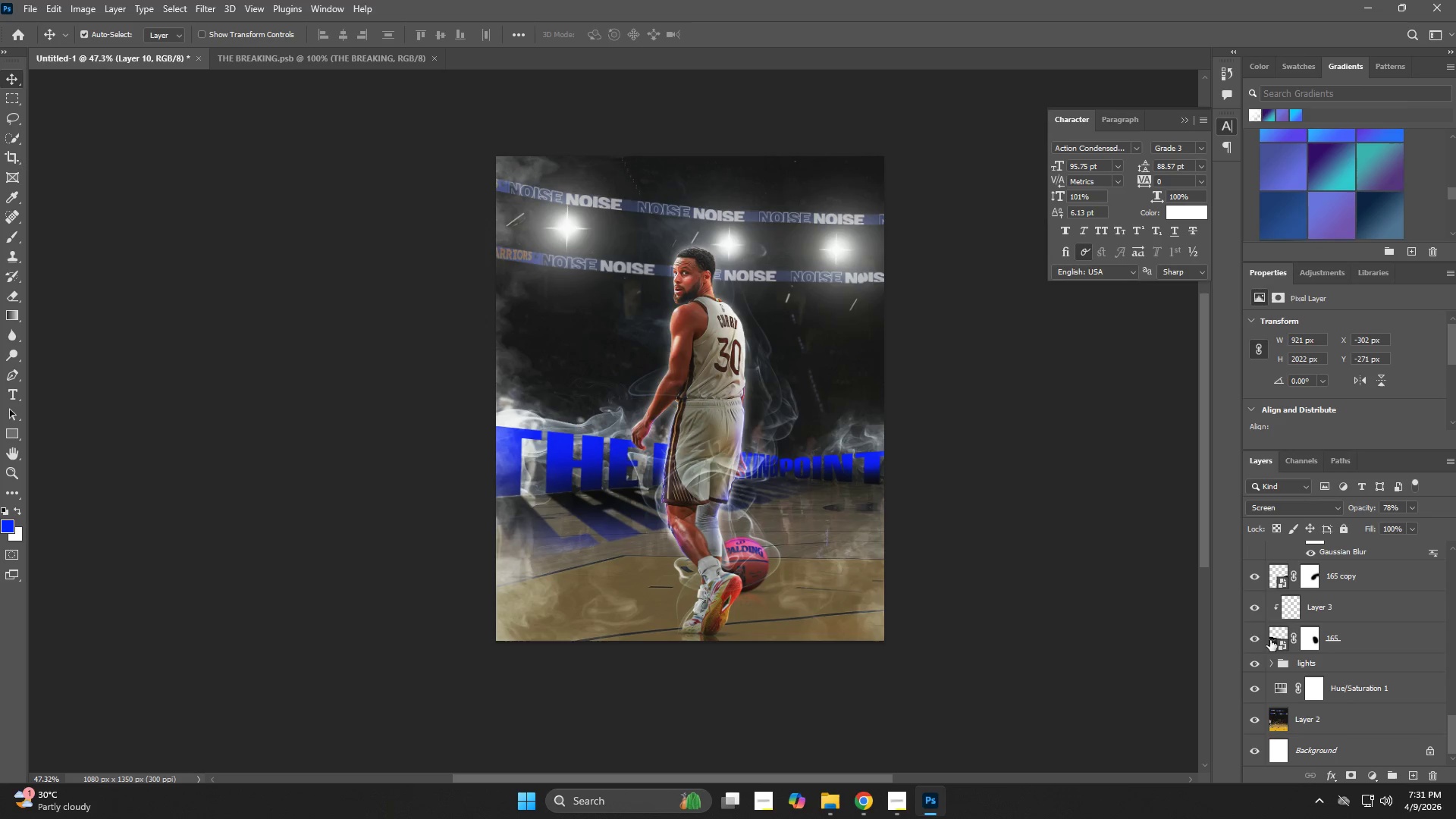 
left_click([1259, 640])
 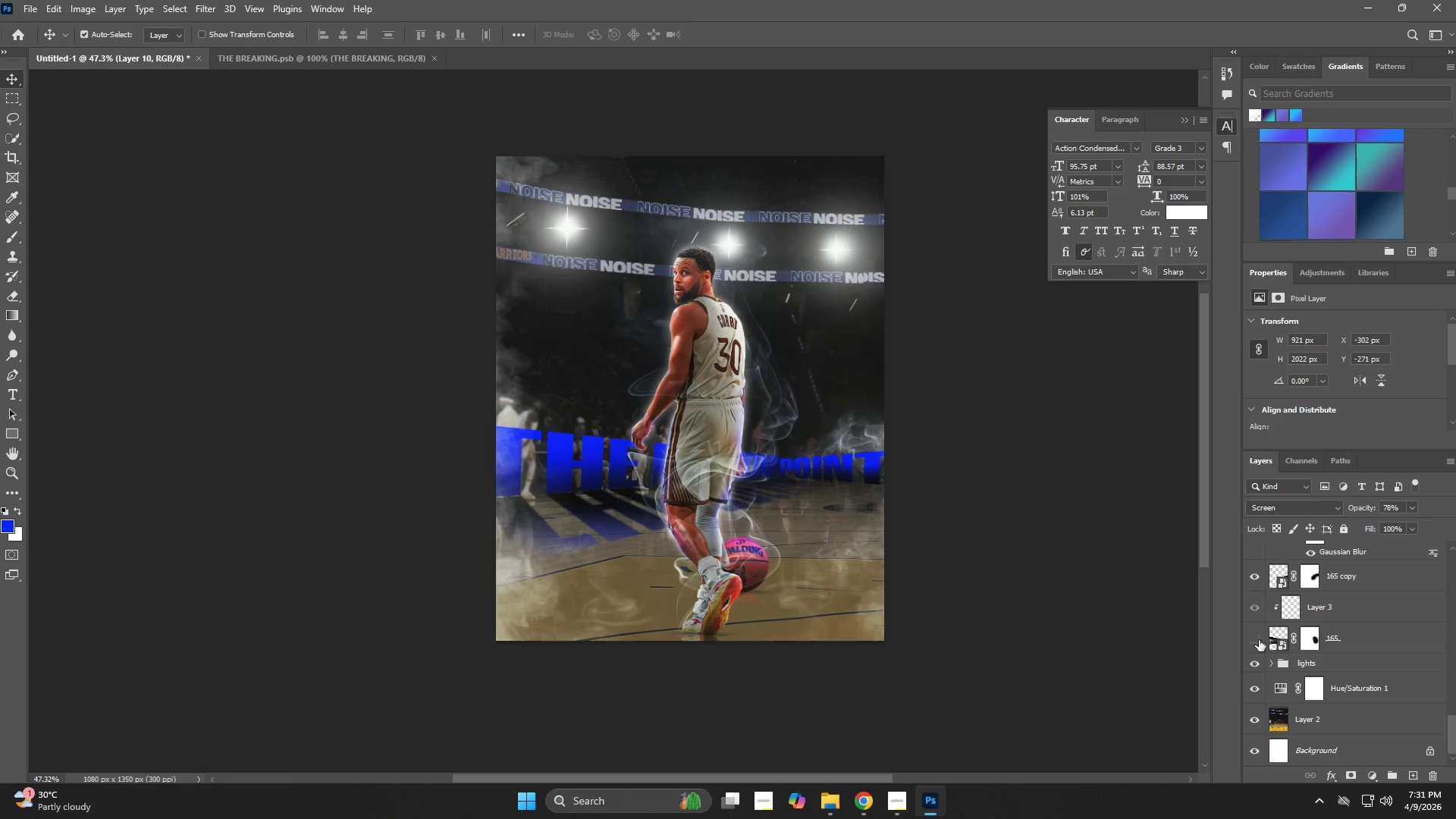 
left_click([1259, 640])
 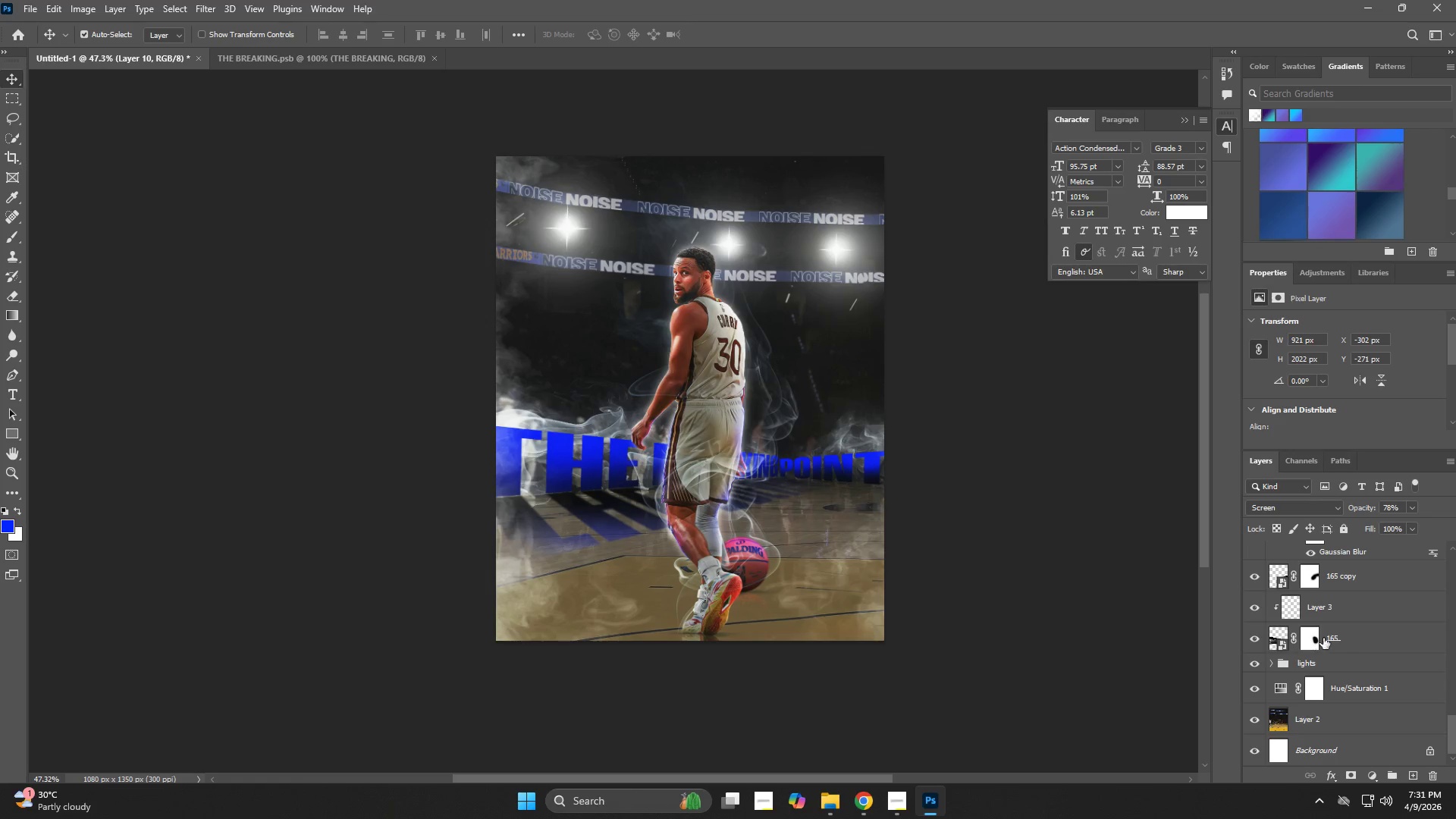 
left_click([1342, 638])
 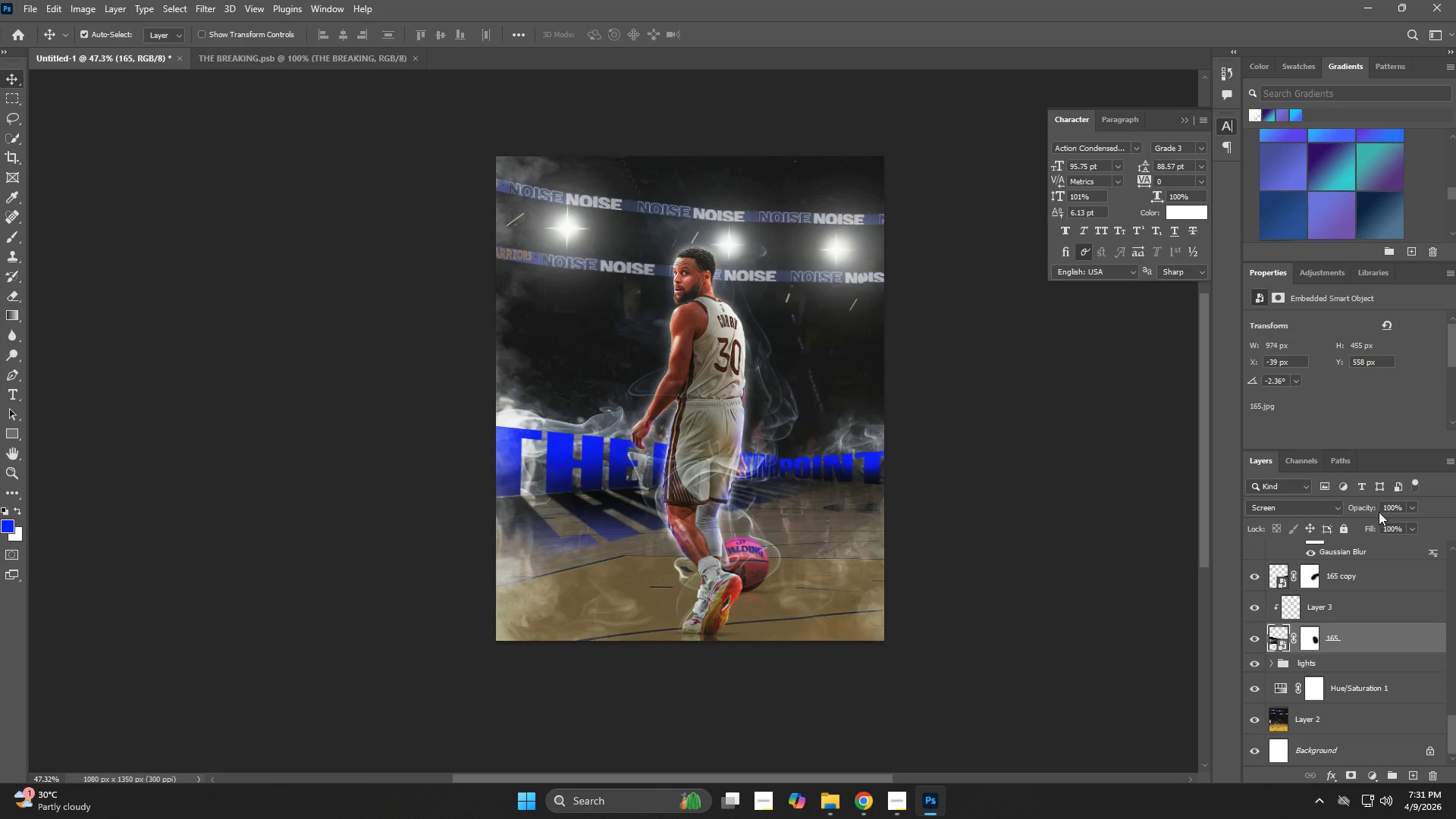 
left_click_drag(start_coordinate=[1370, 510], to_coordinate=[1340, 517])
 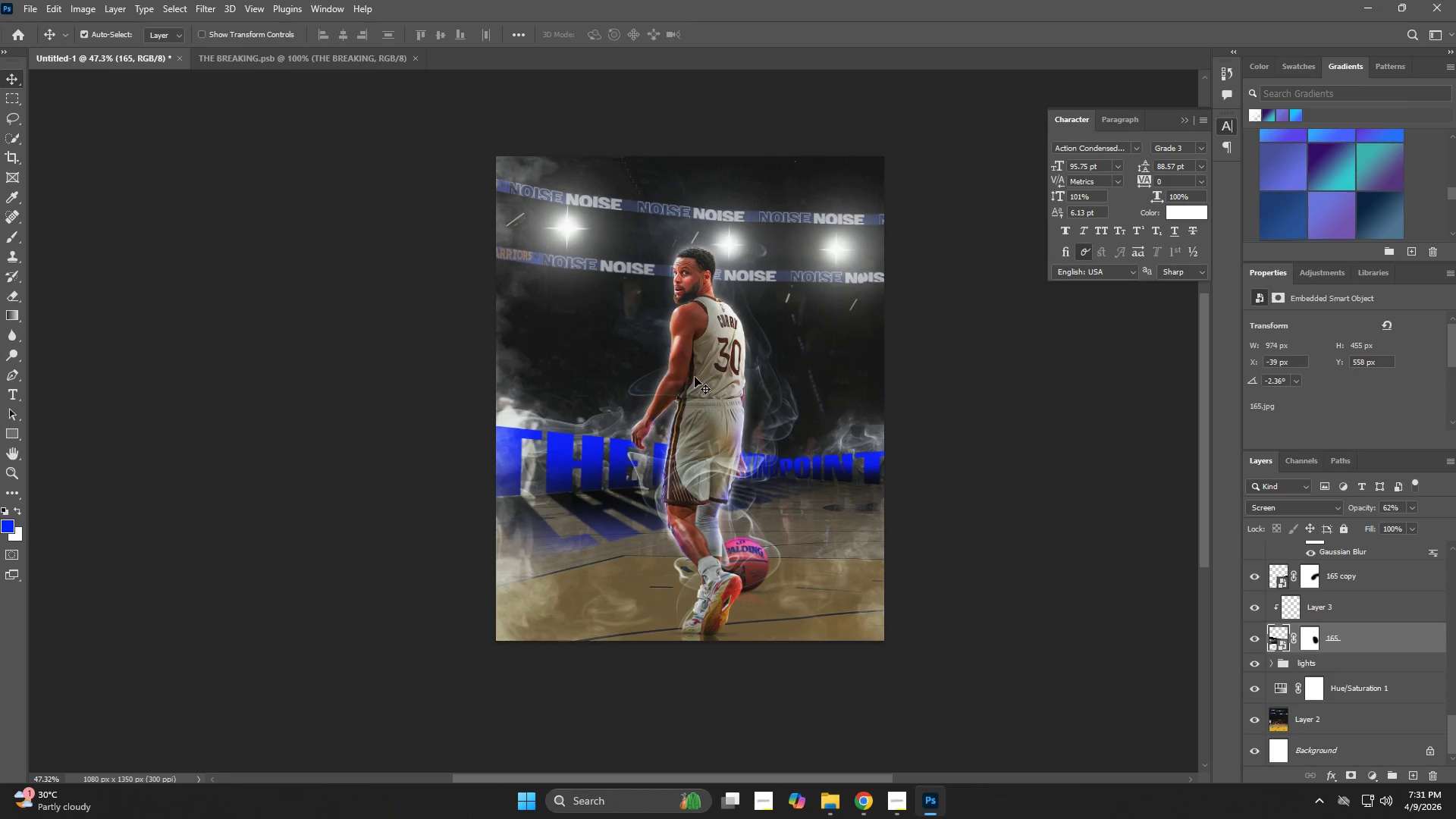 
key(V)
 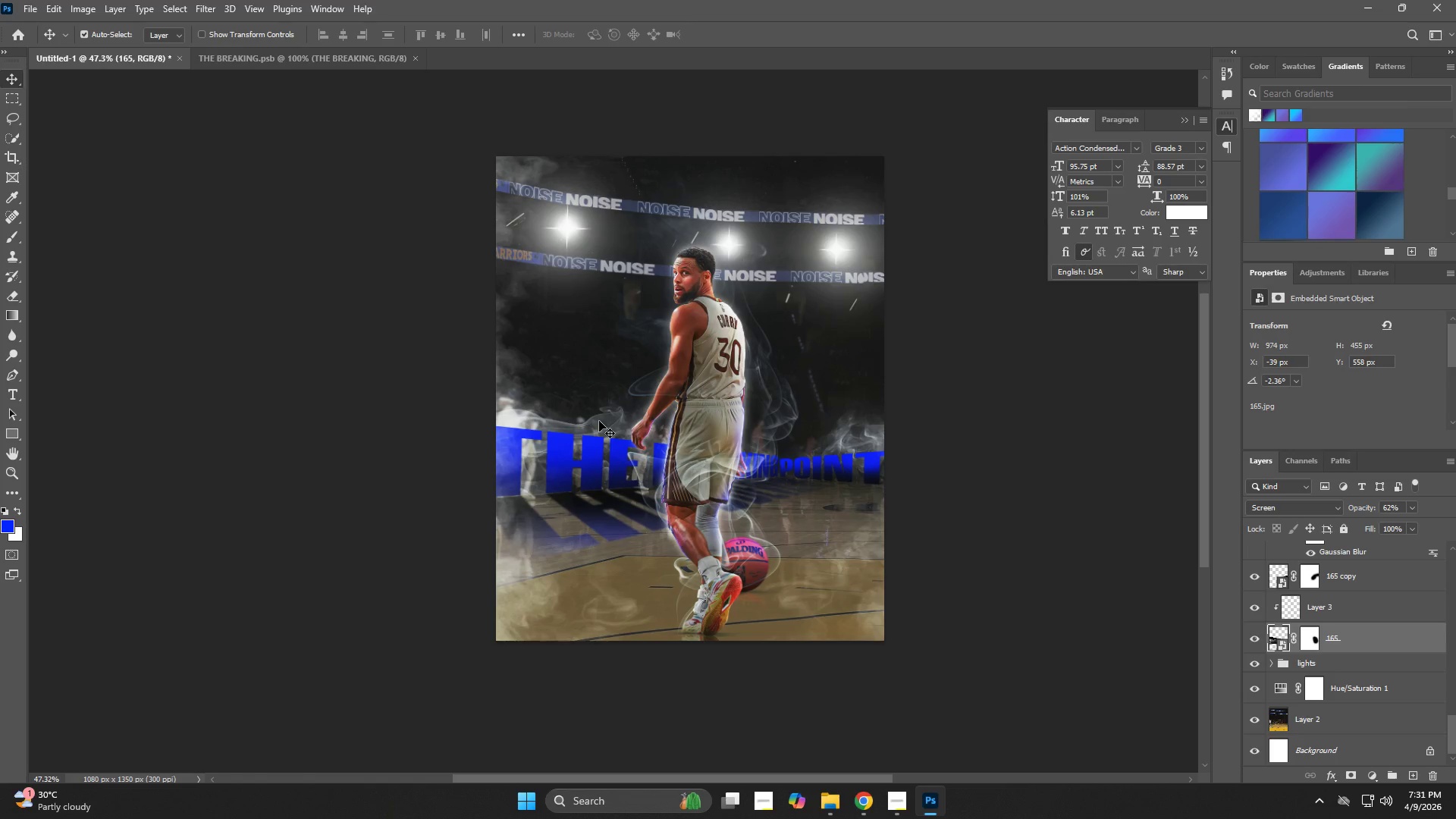 
left_click([517, 368])
 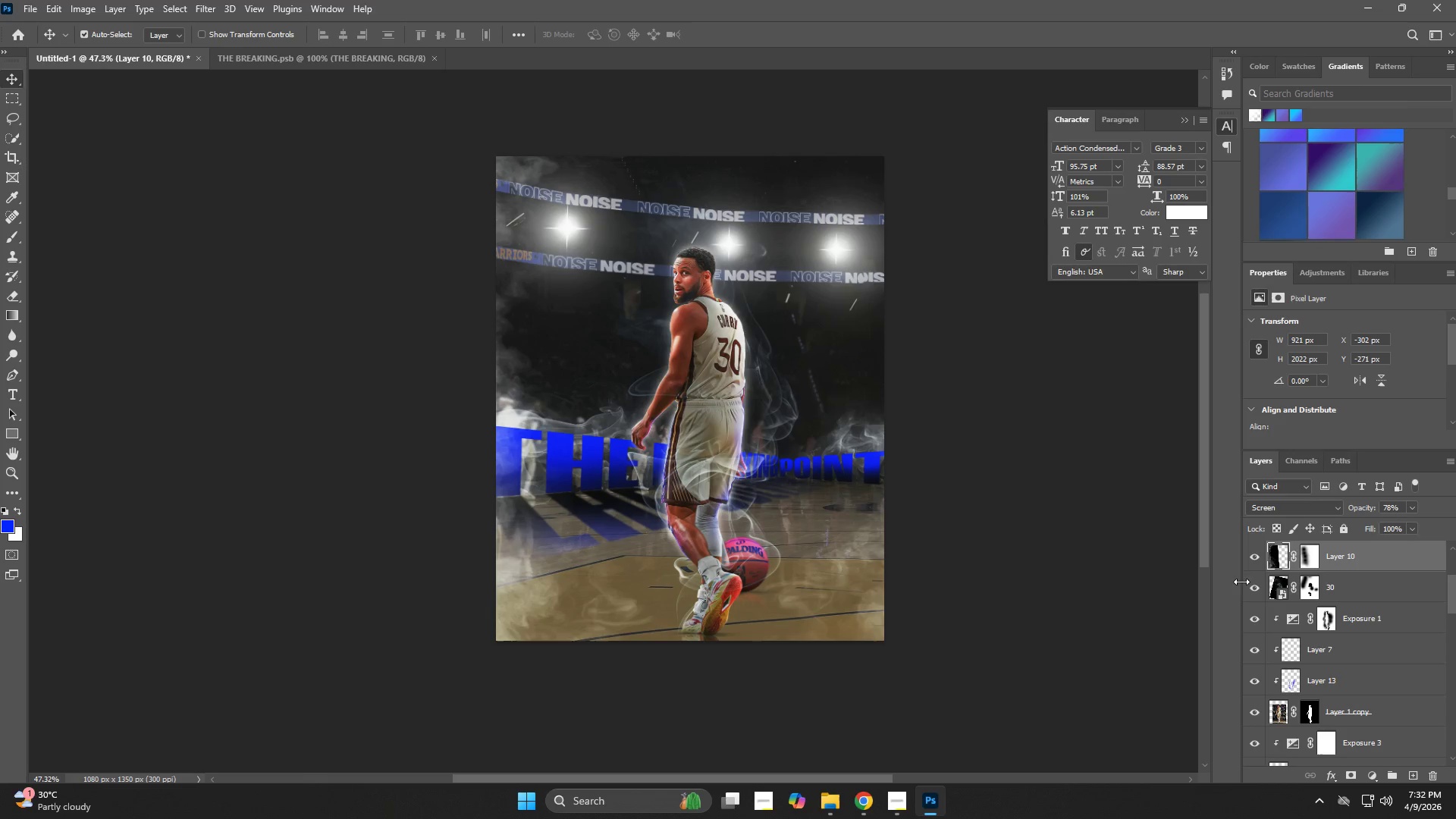 
key(Control+ControlLeft)
 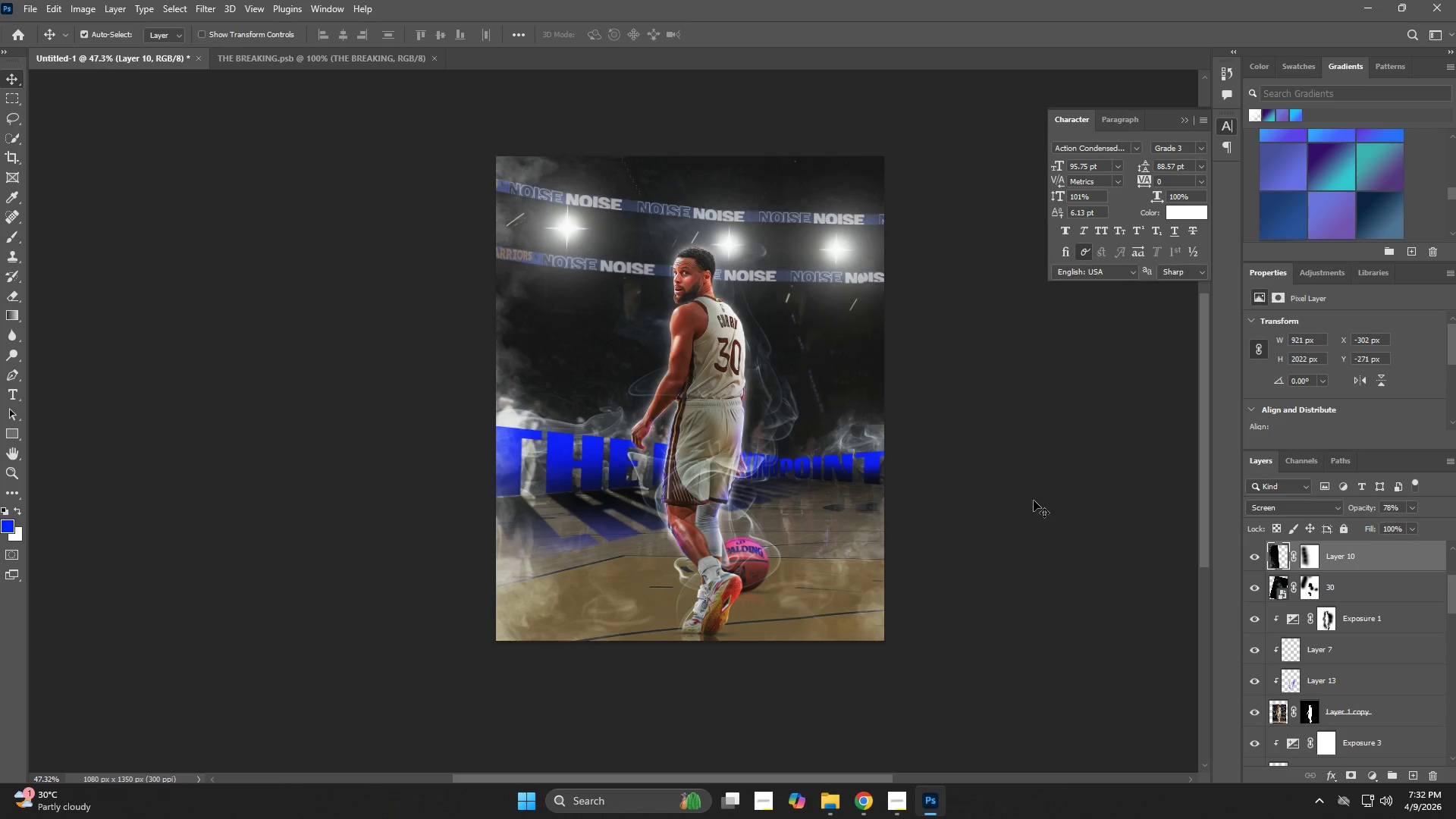 
hold_key(key=ControlLeft, duration=0.67)
 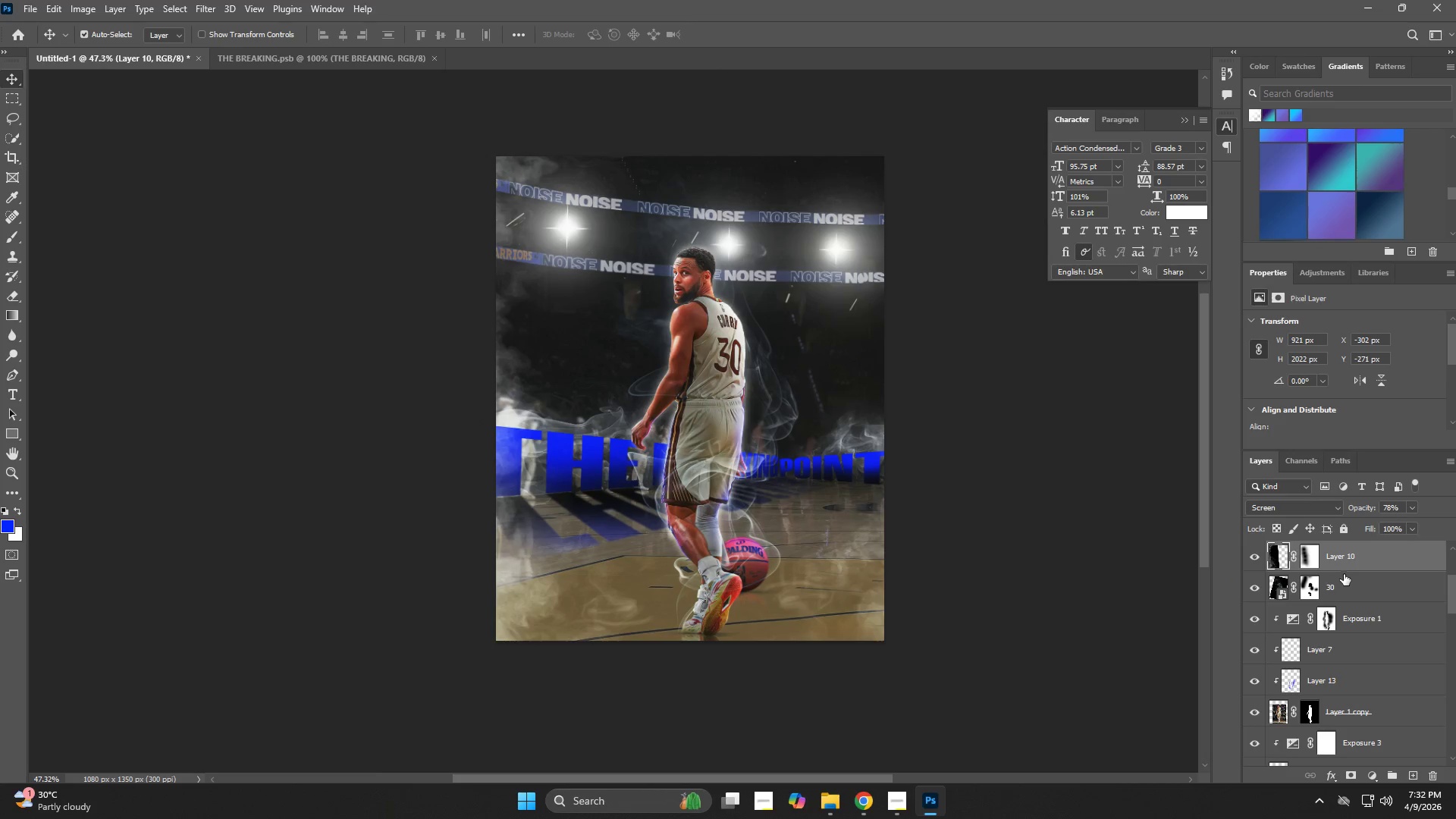 
key(Control+J)
 